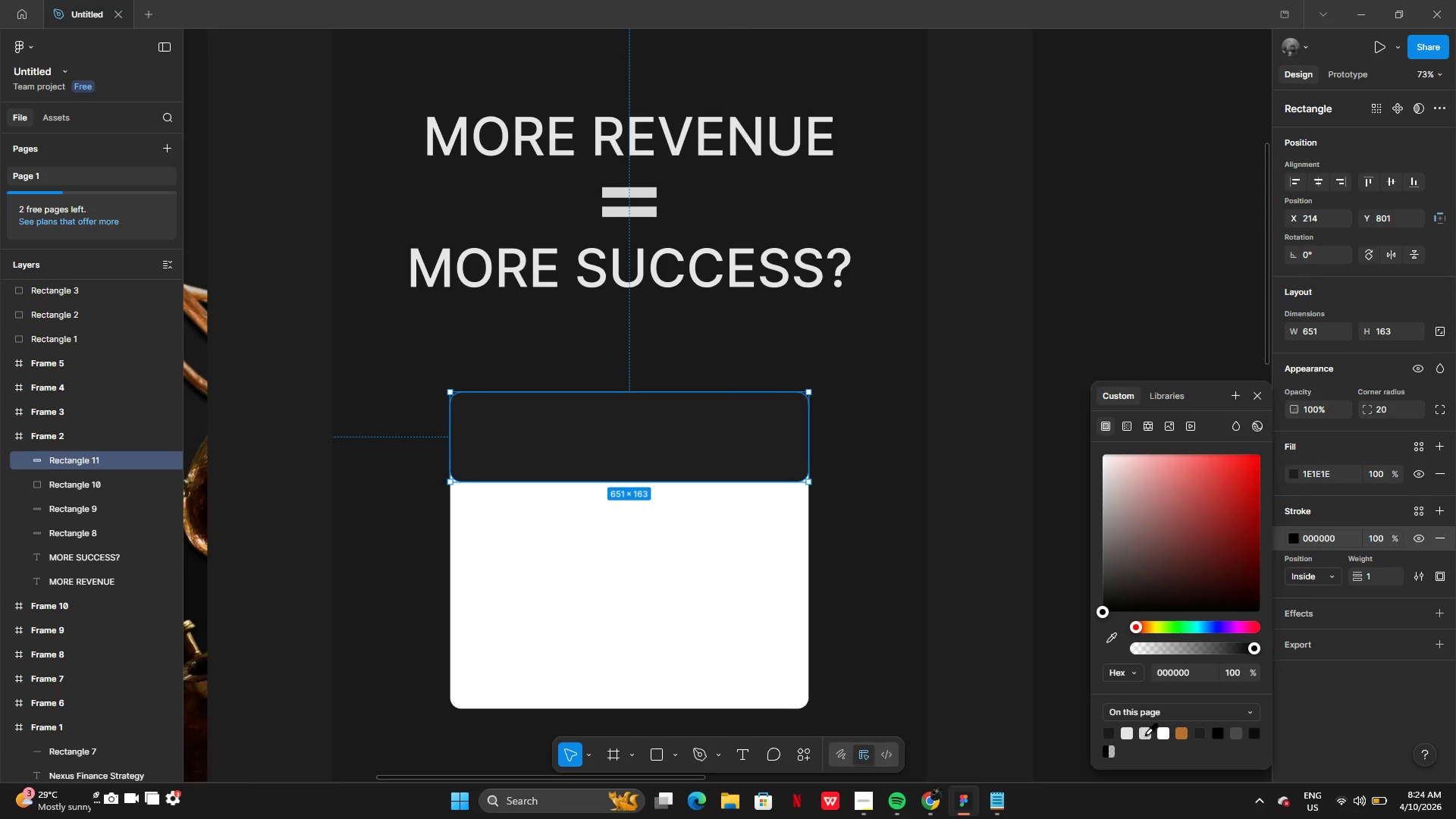 
left_click([1166, 734])
 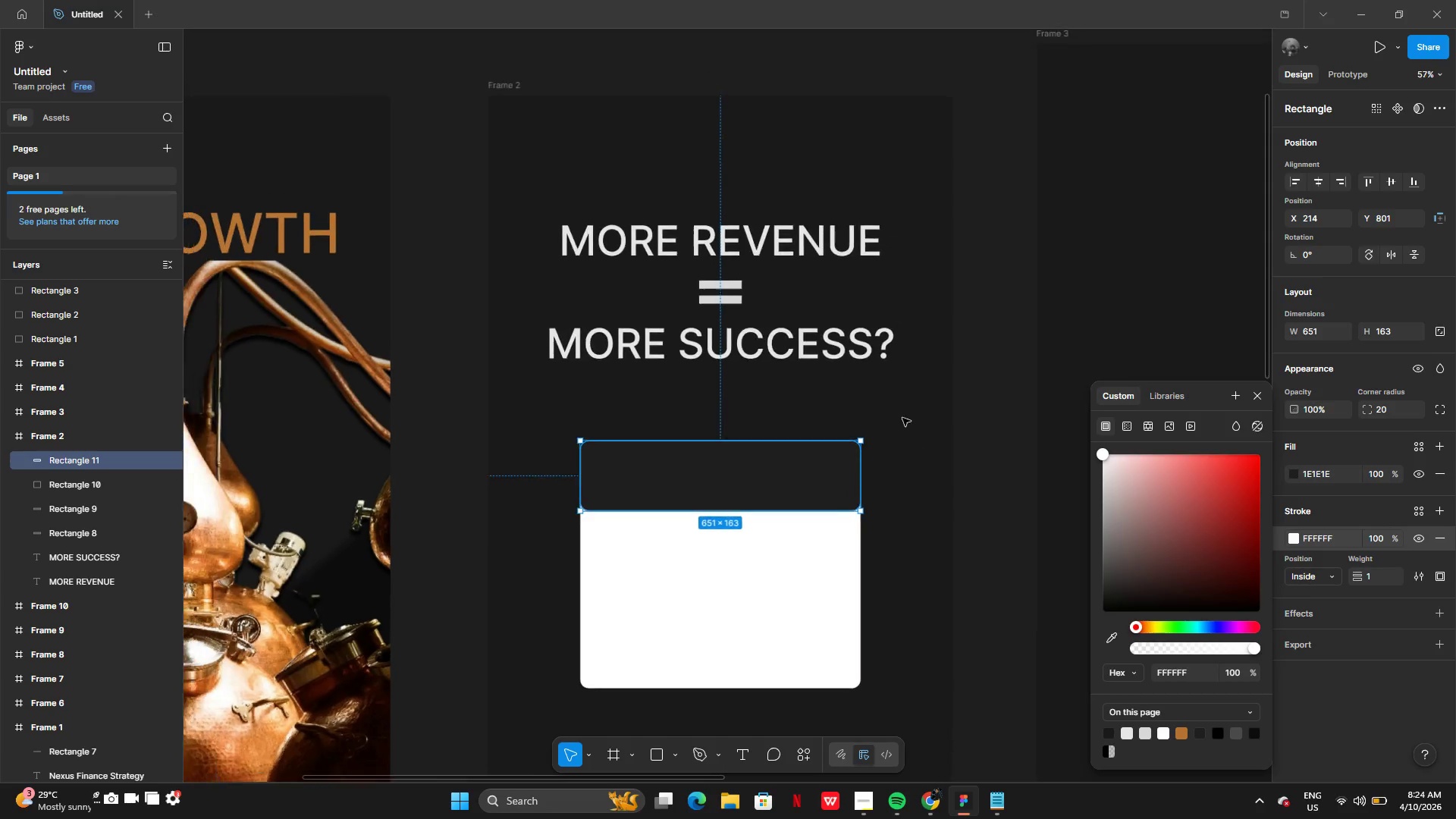 
left_click([905, 95])
 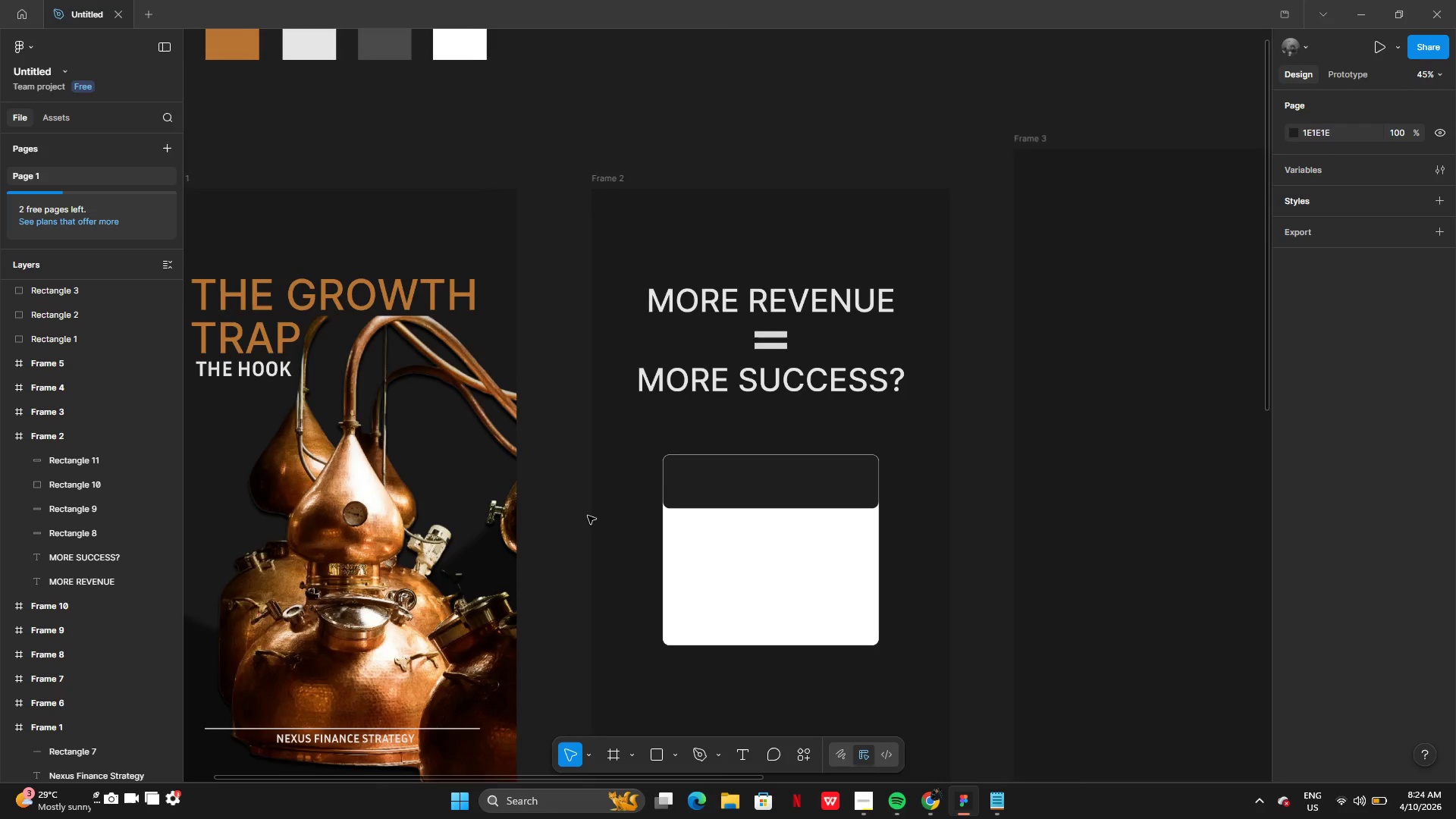 
left_click([268, 371])
 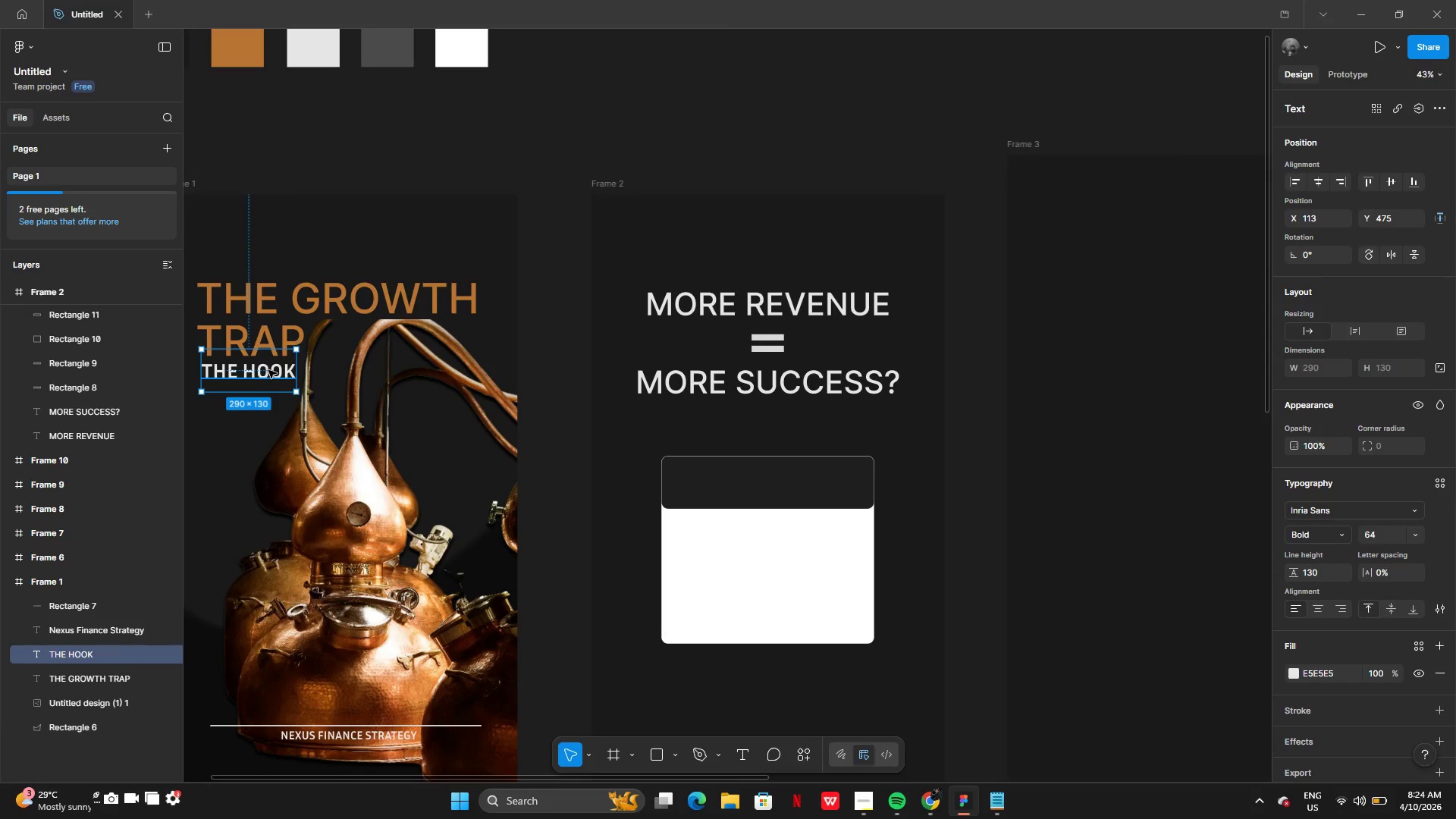 
key(Alt+AltLeft)
 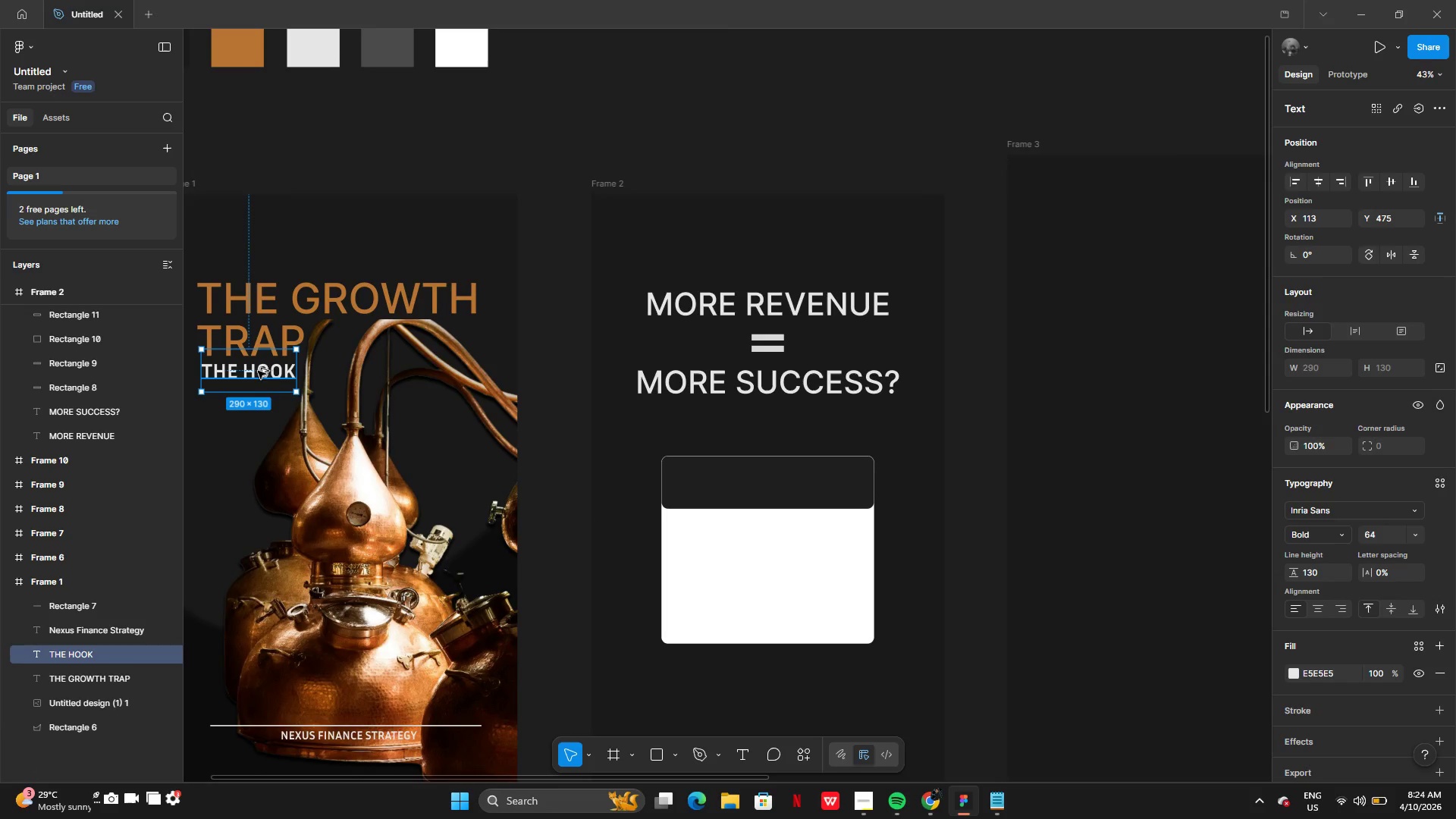 
left_click_drag(start_coordinate=[258, 371], to_coordinate=[274, 388])
 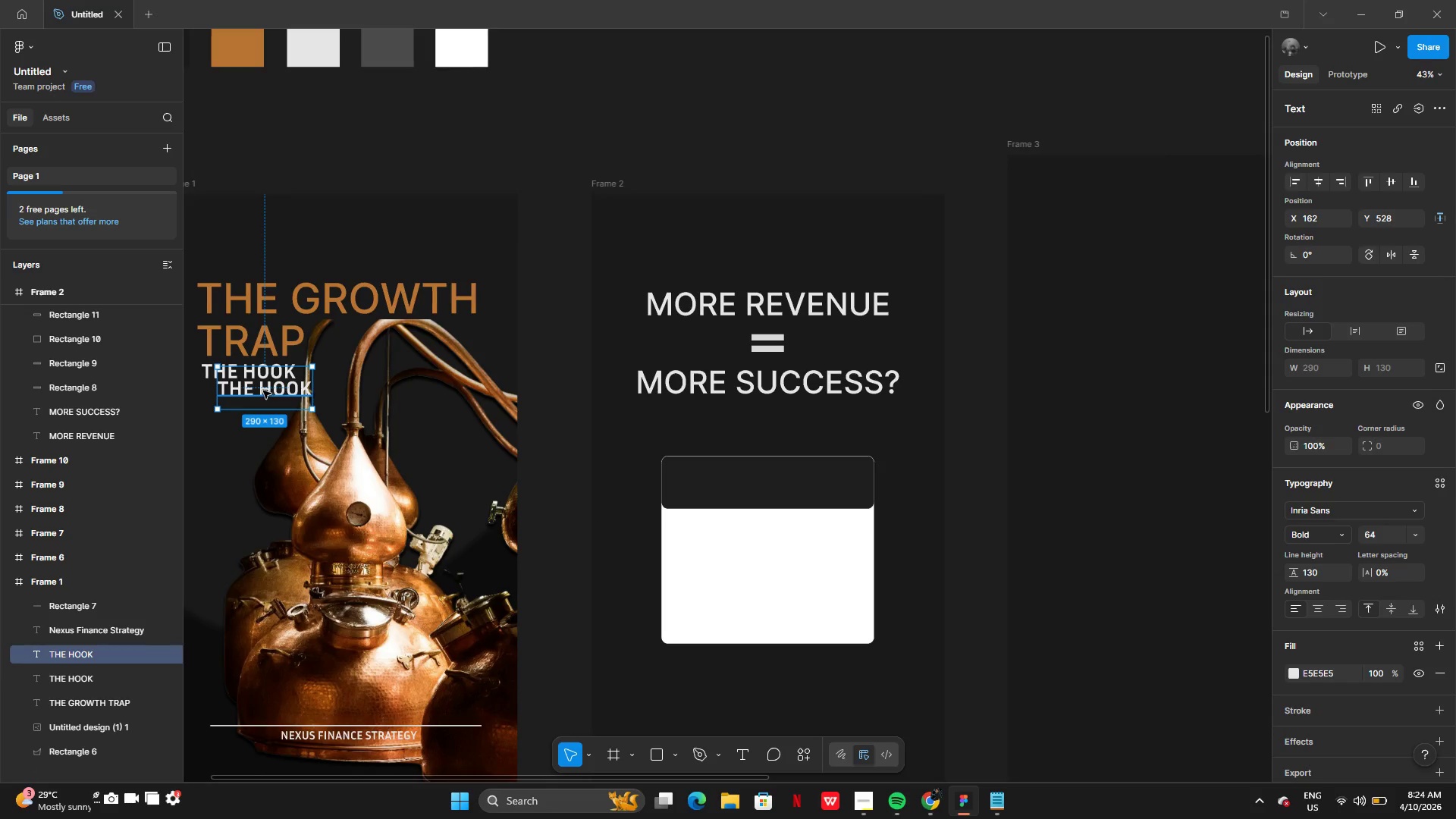 
left_click_drag(start_coordinate=[263, 391], to_coordinate=[767, 484])
 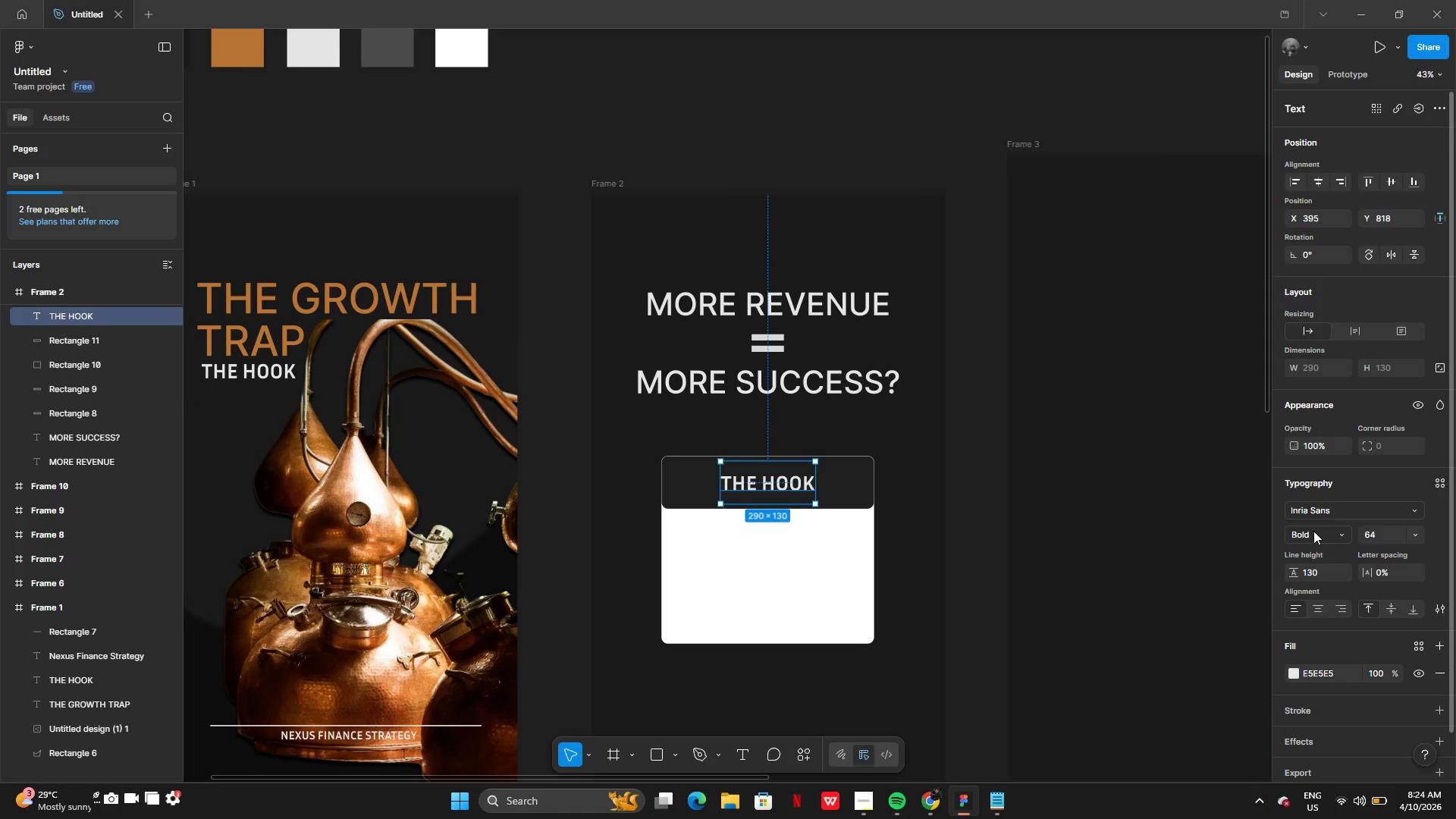 
left_click([1313, 531])
 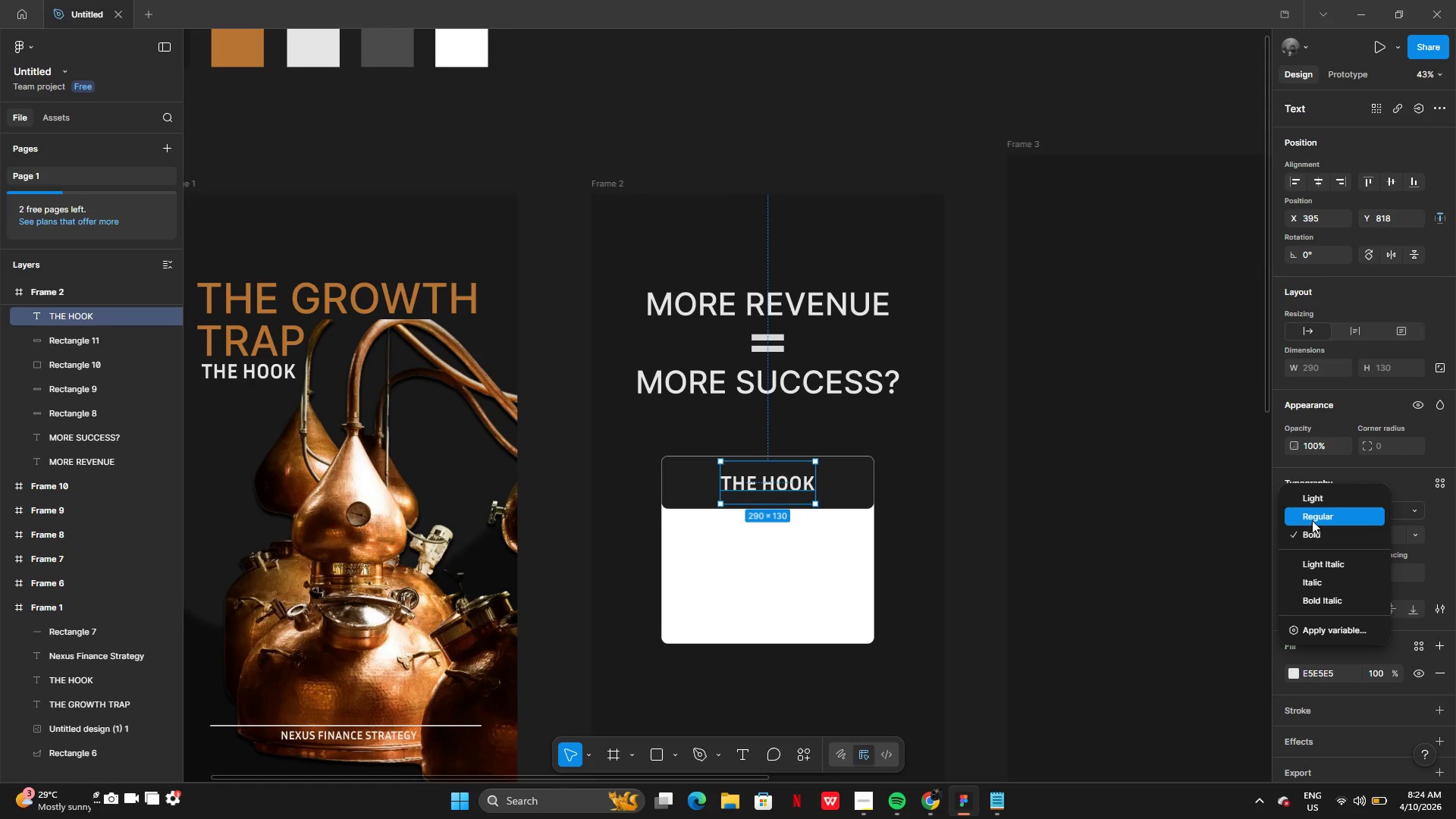 
left_click([1312, 519])
 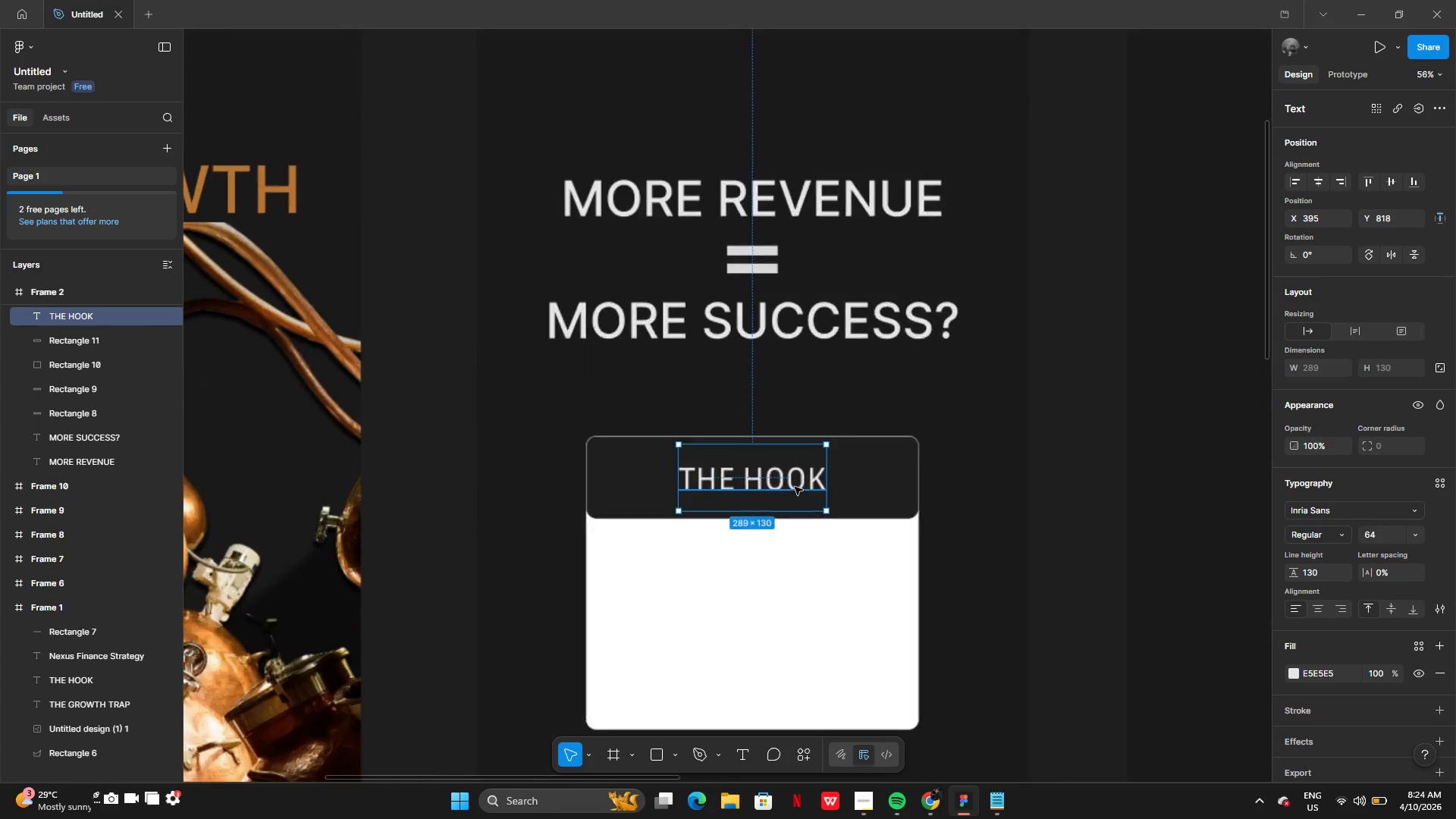 
double_click([792, 485])
 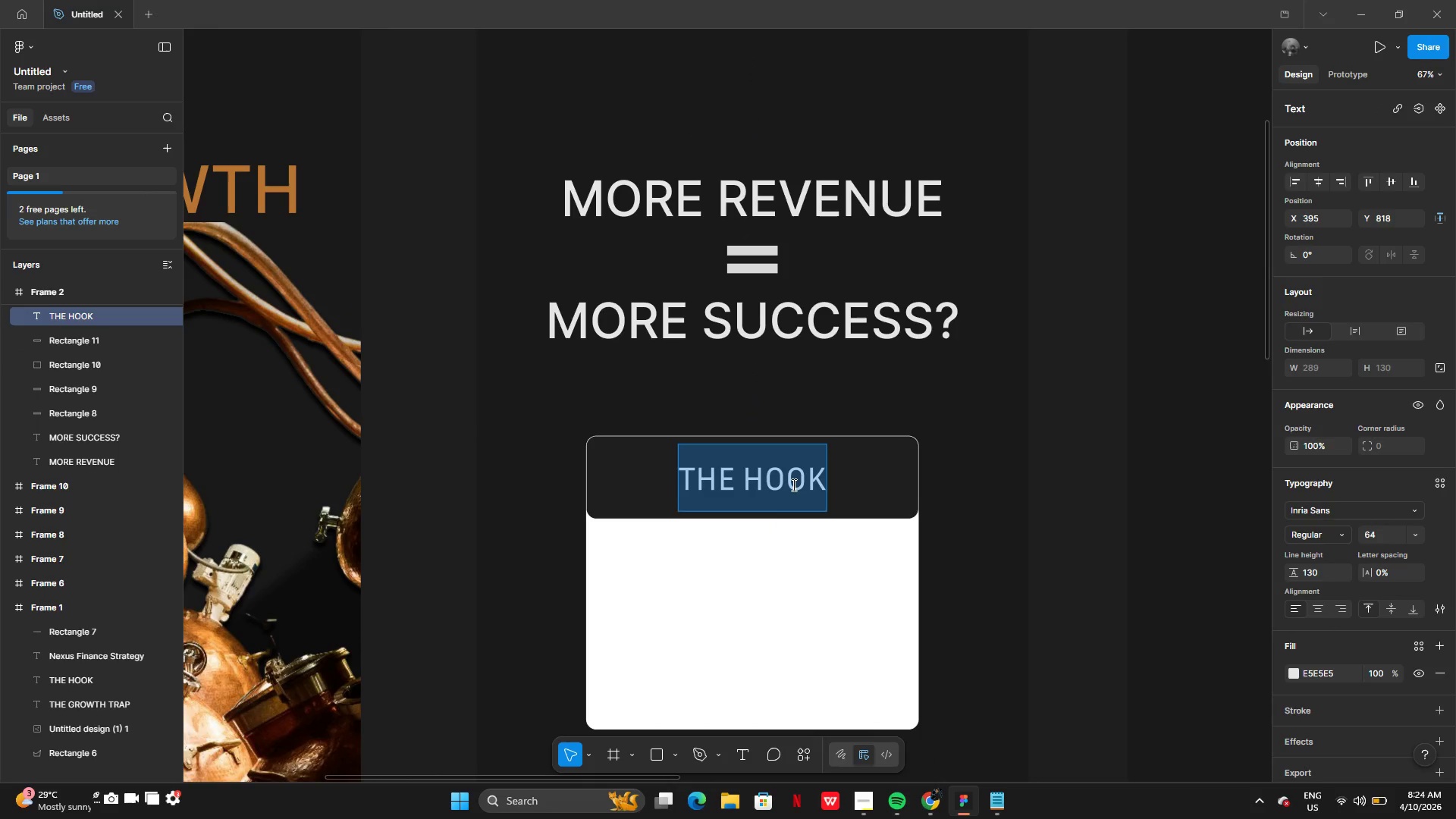 
type(POLL)
 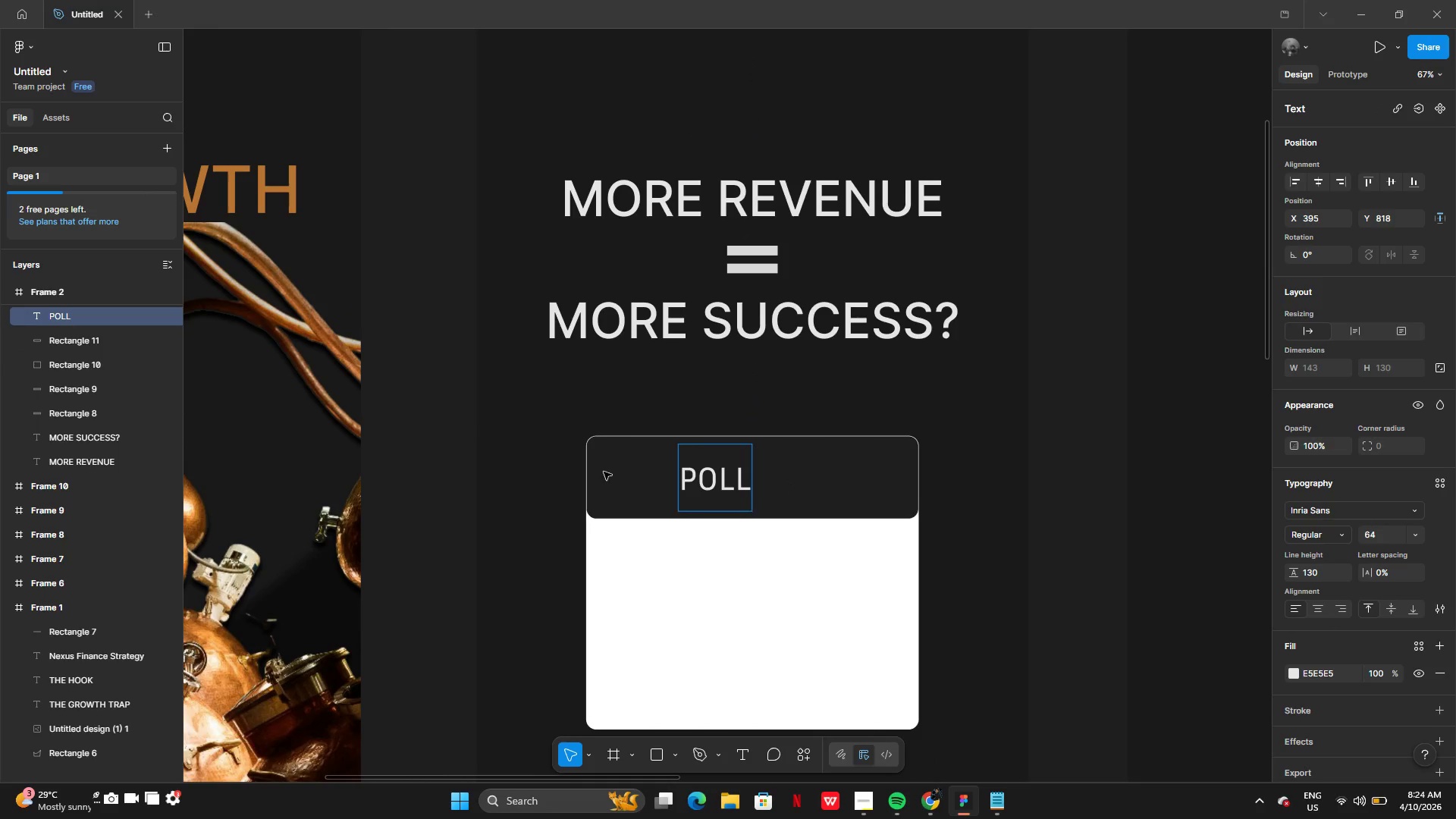 
left_click([592, 477])
 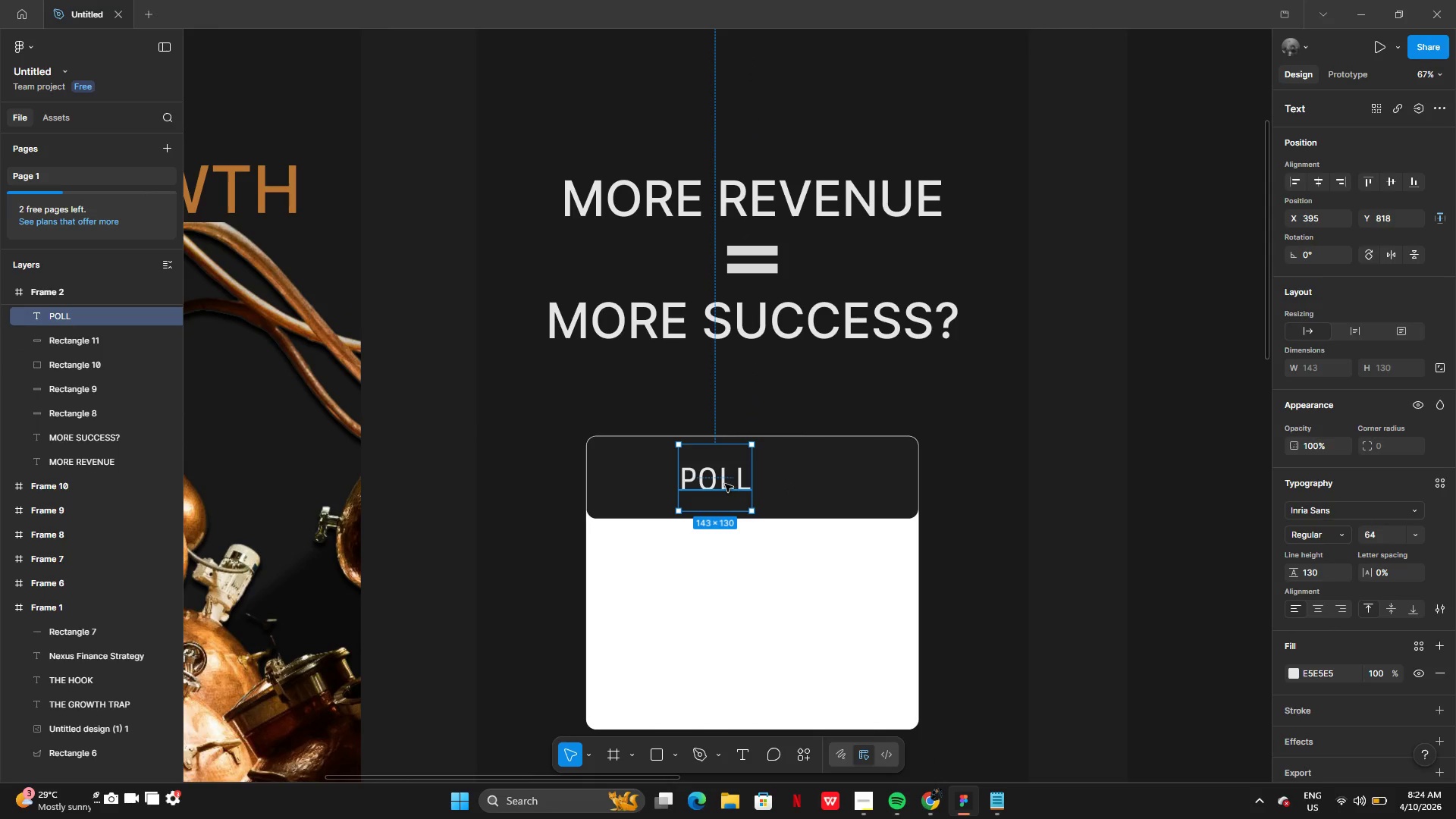 
left_click_drag(start_coordinate=[723, 484], to_coordinate=[764, 484])
 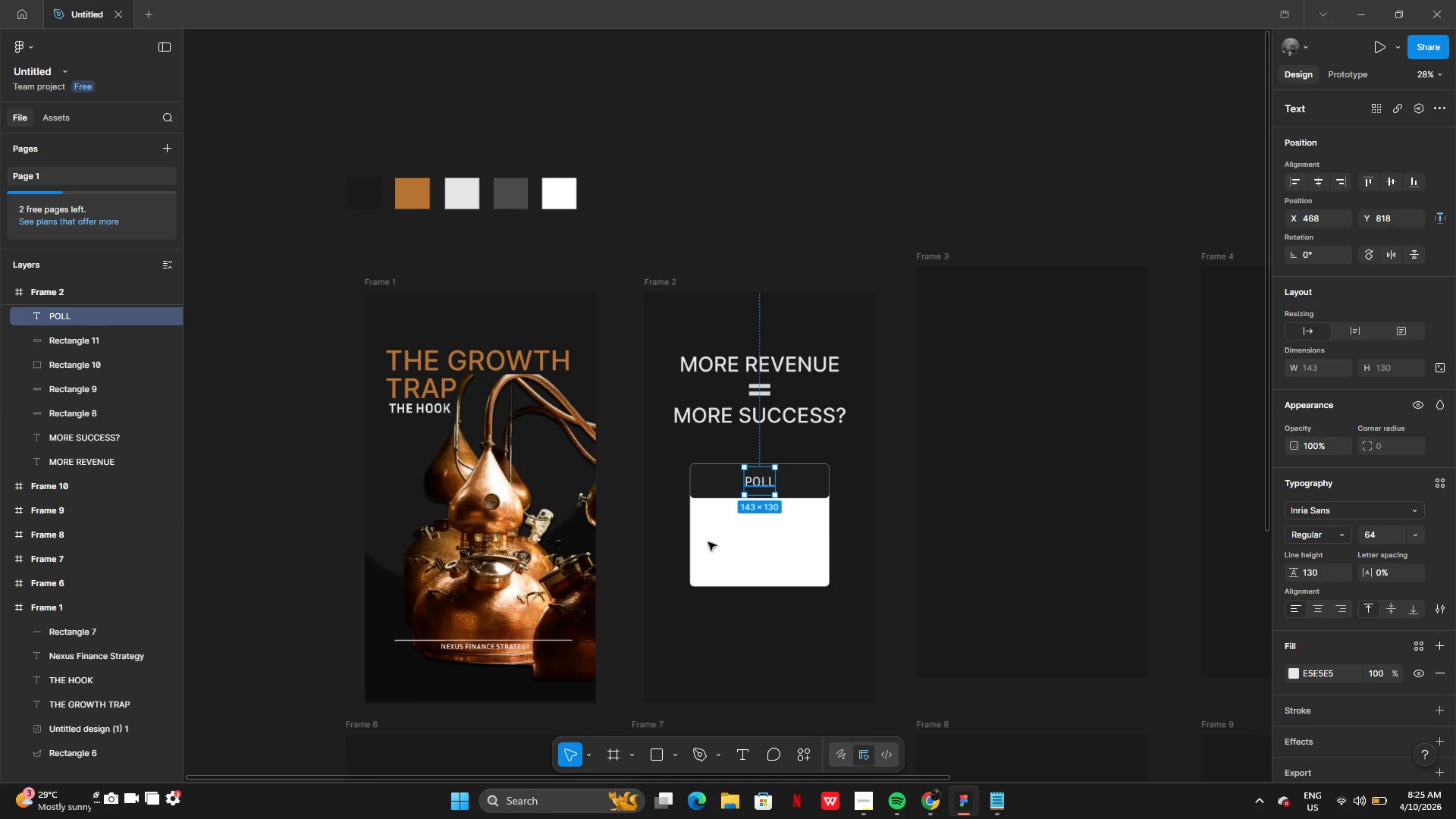 
wait(32.55)
 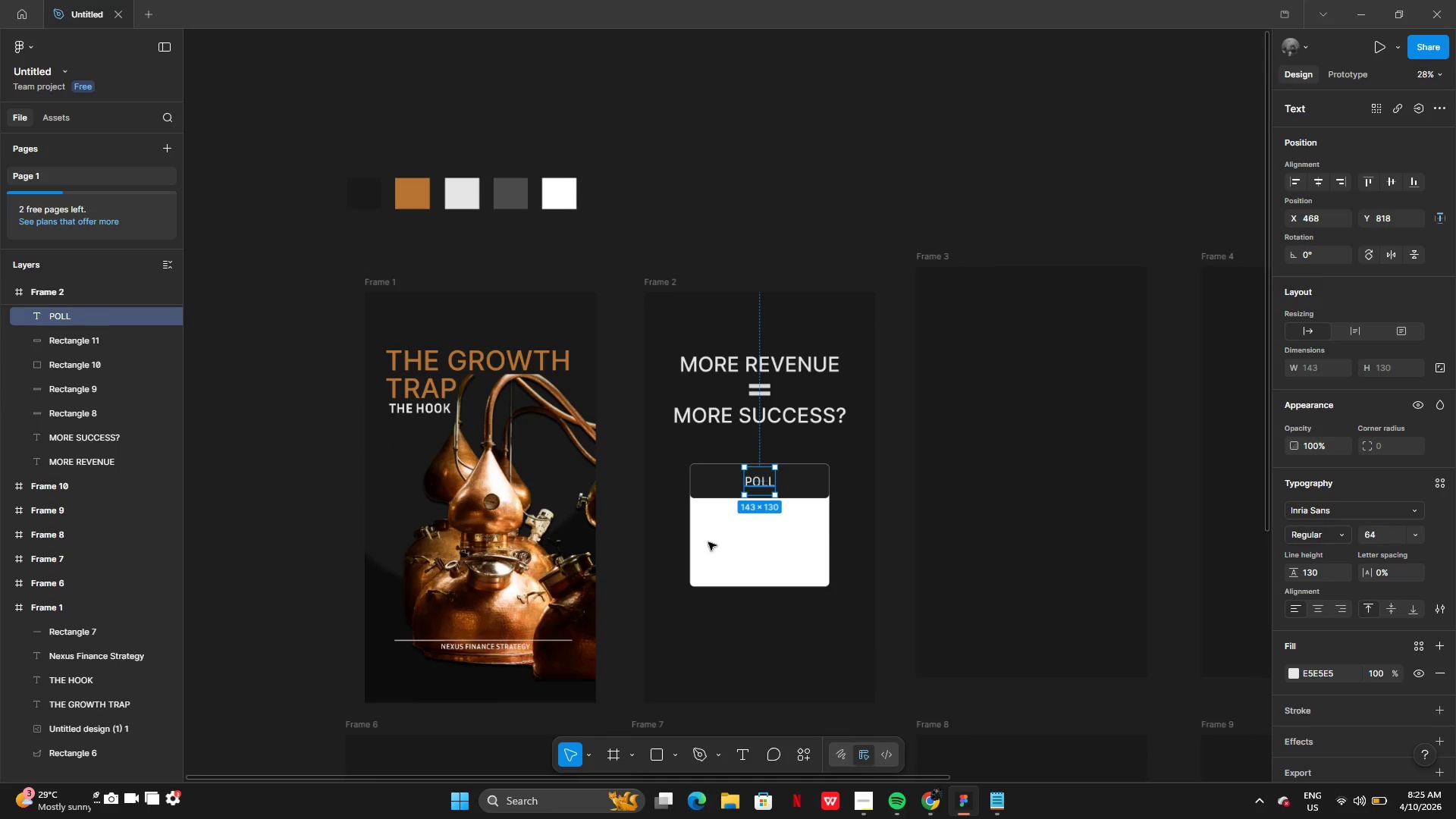 
left_click([702, 508])
 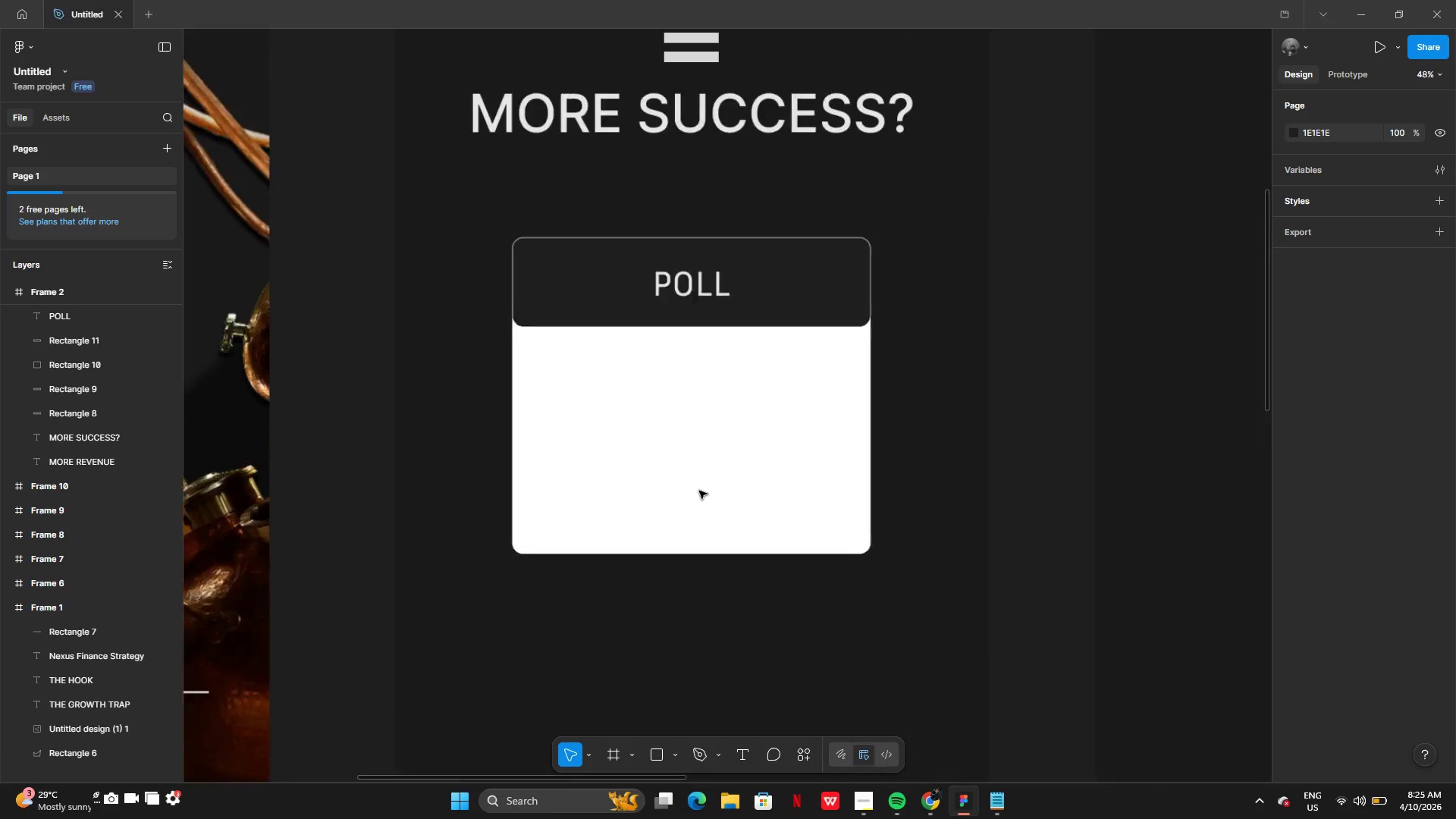 
left_click([569, 262])
 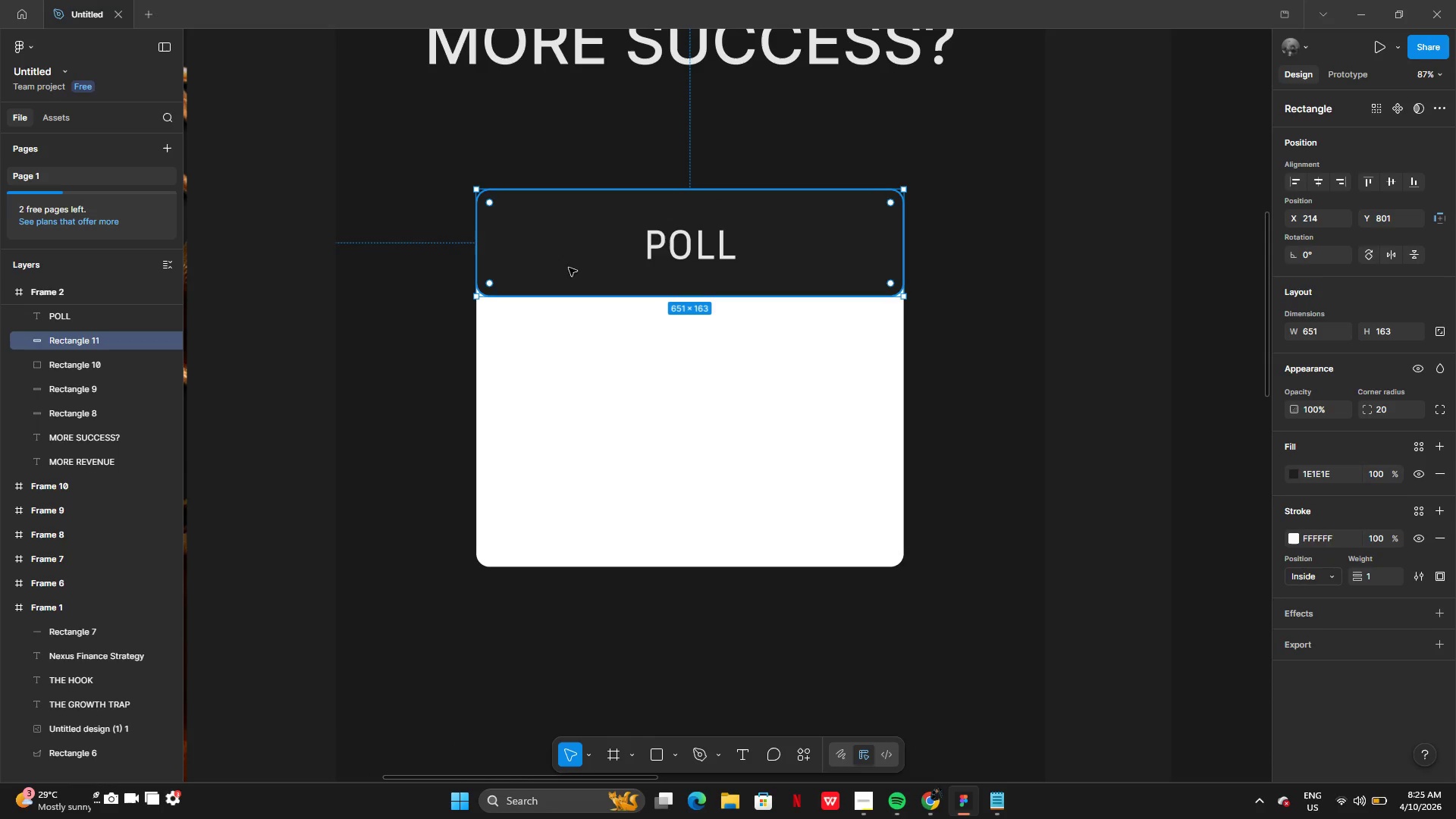 
hold_key(key=AltLeft, duration=0.31)
left_click_drag(start_coordinate=[563, 253], to_coordinate=[570, 300])
 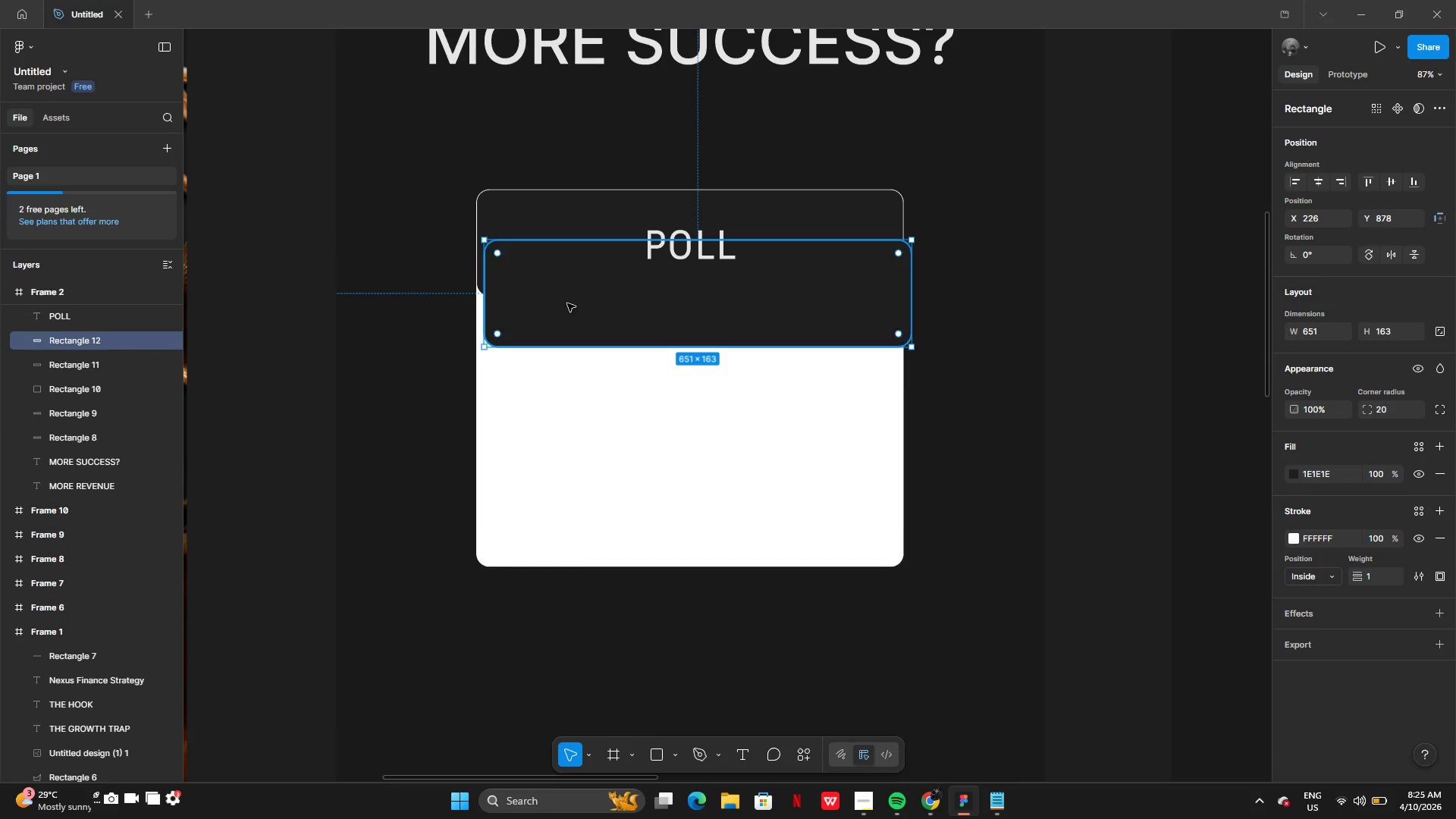 
left_click_drag(start_coordinate=[565, 296], to_coordinate=[554, 389])
 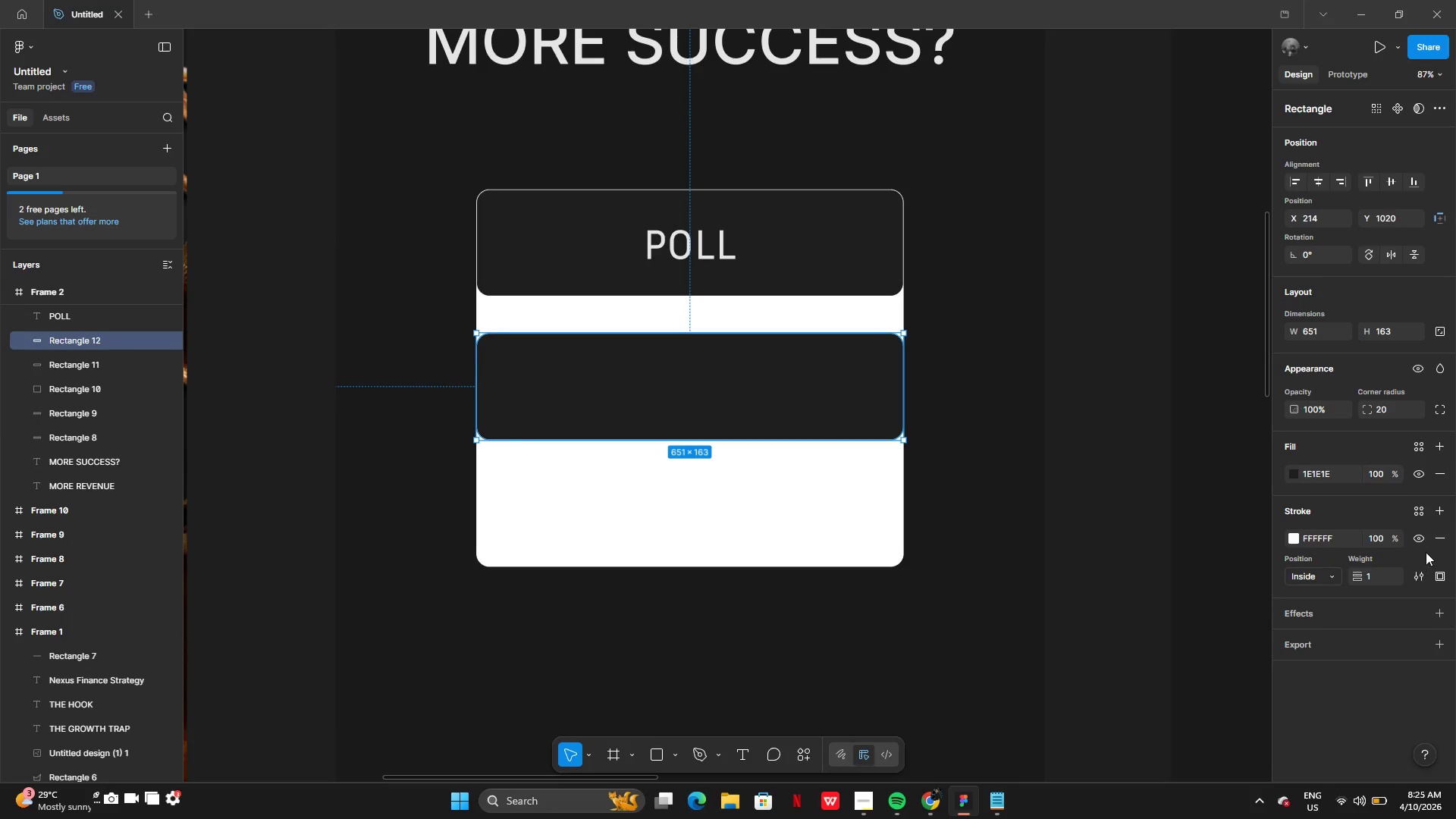 
left_click([1442, 541])
 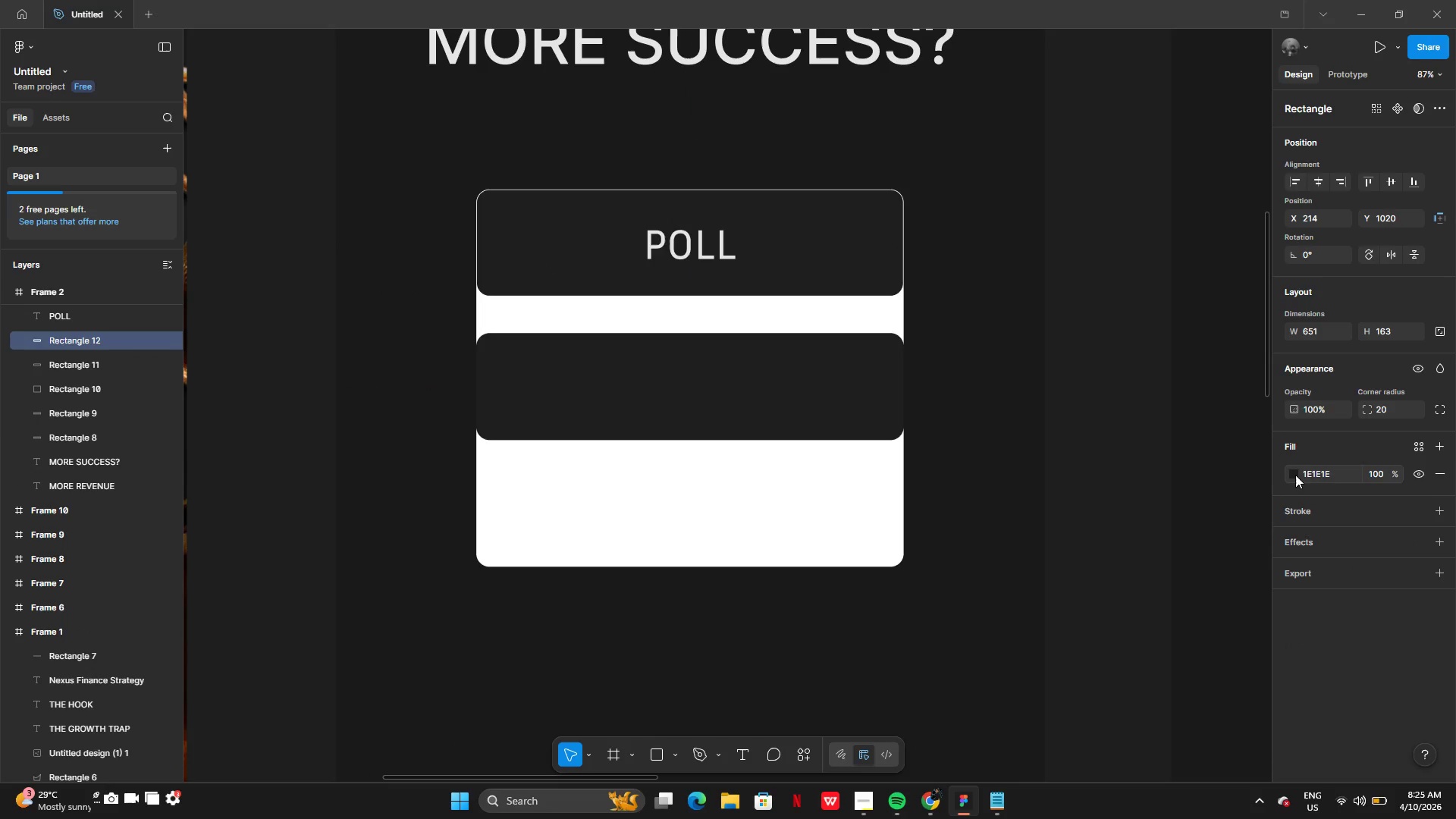 
left_click([1292, 474])
 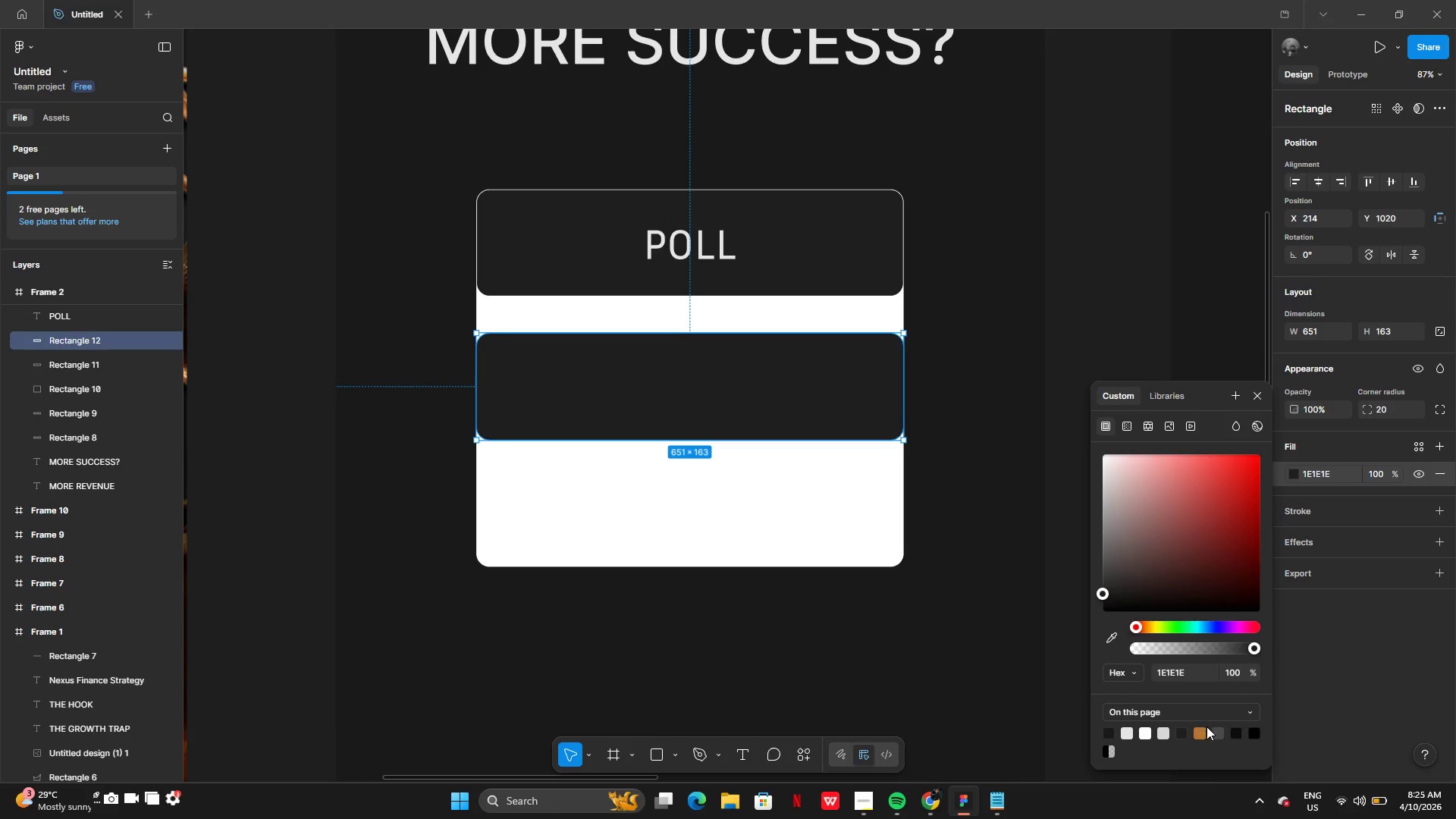 
left_click([1216, 733])
 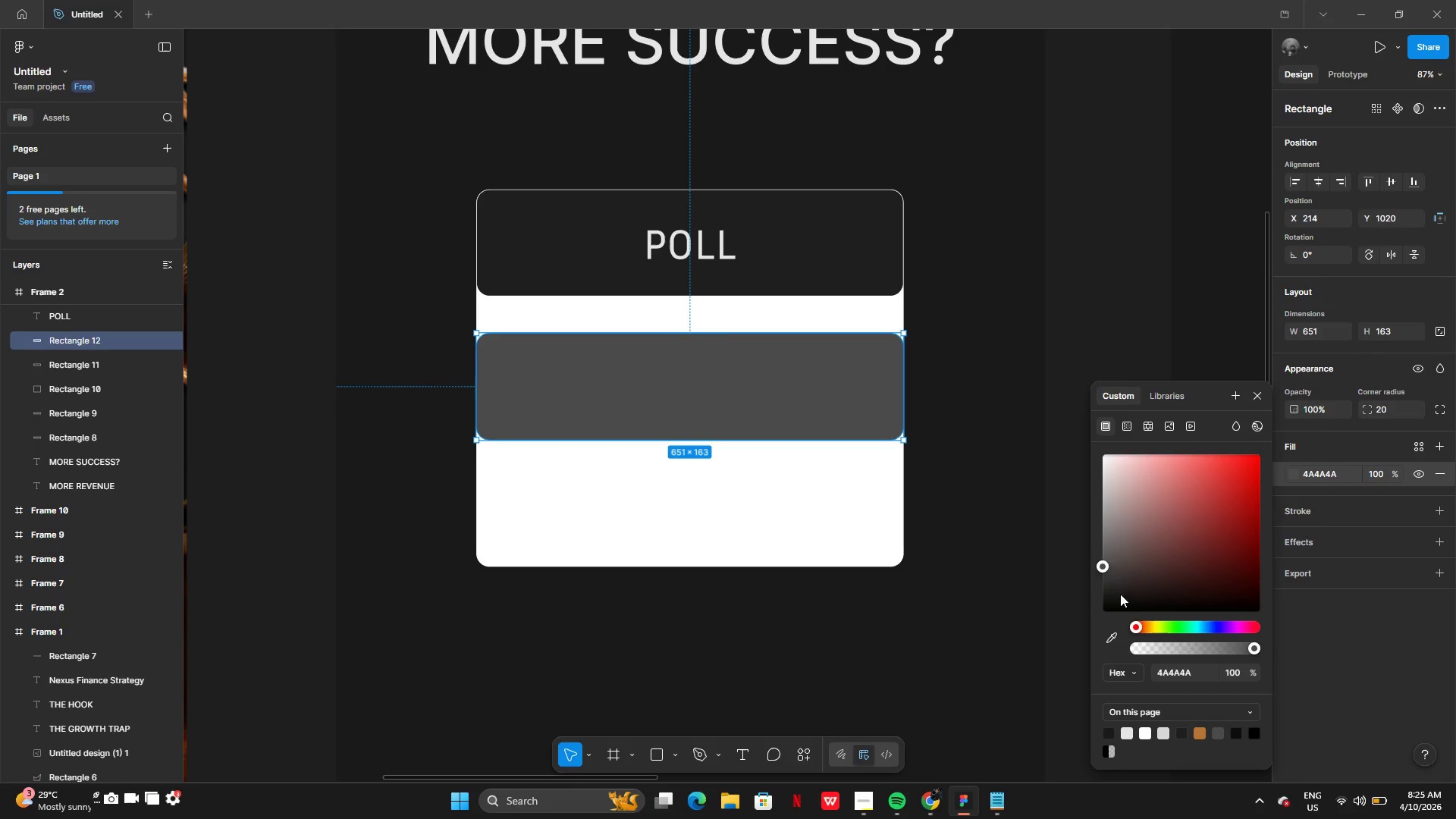 
left_click_drag(start_coordinate=[1105, 563], to_coordinate=[1104, 527])
 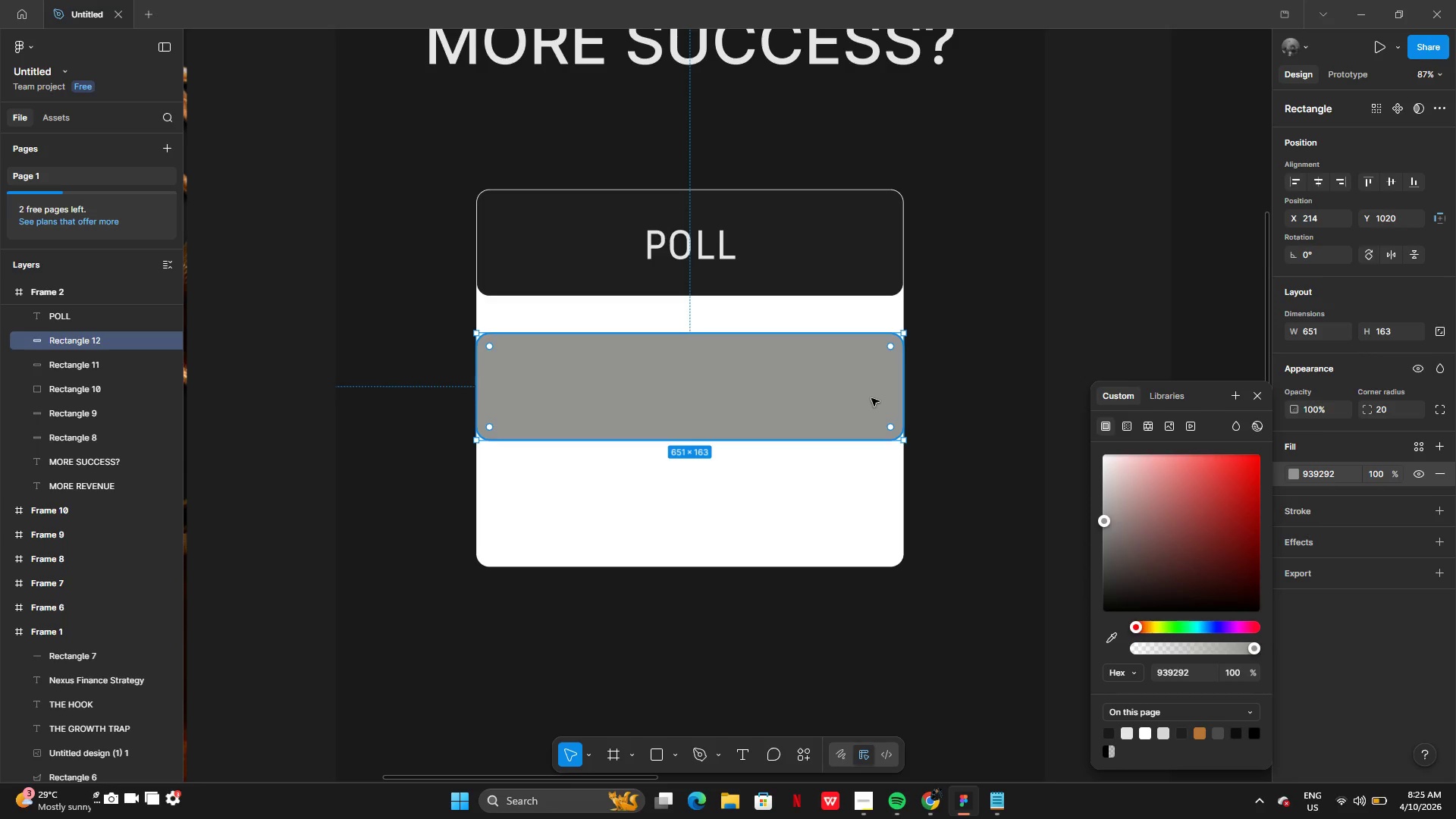 
hold_key(key=AltLeft, duration=1.38)
left_click_drag(start_coordinate=[904, 398], to_coordinate=[883, 397])
 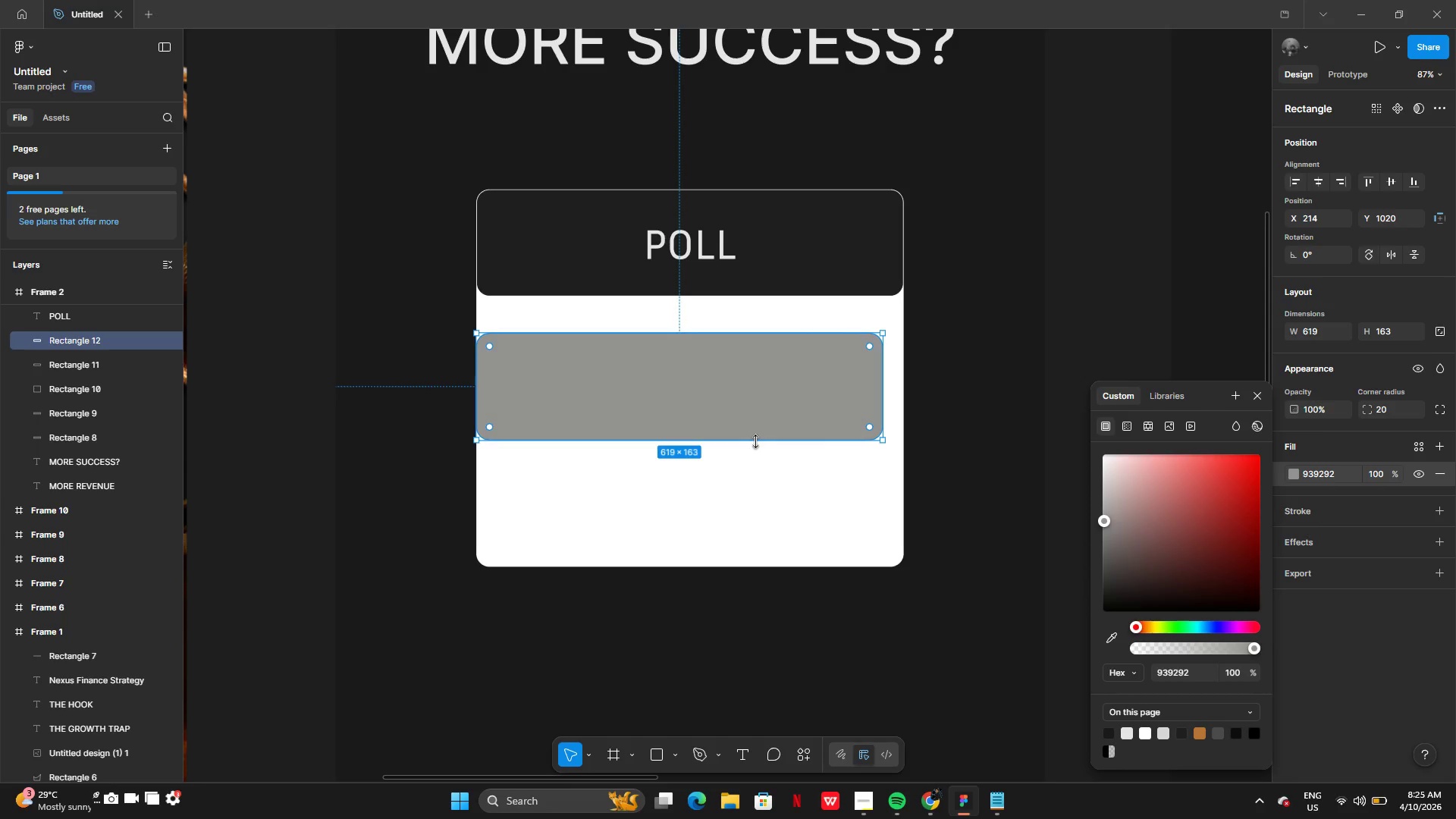 
hold_key(key=AltLeft, duration=1.3)
left_click_drag(start_coordinate=[755, 440], to_coordinate=[760, 429])
 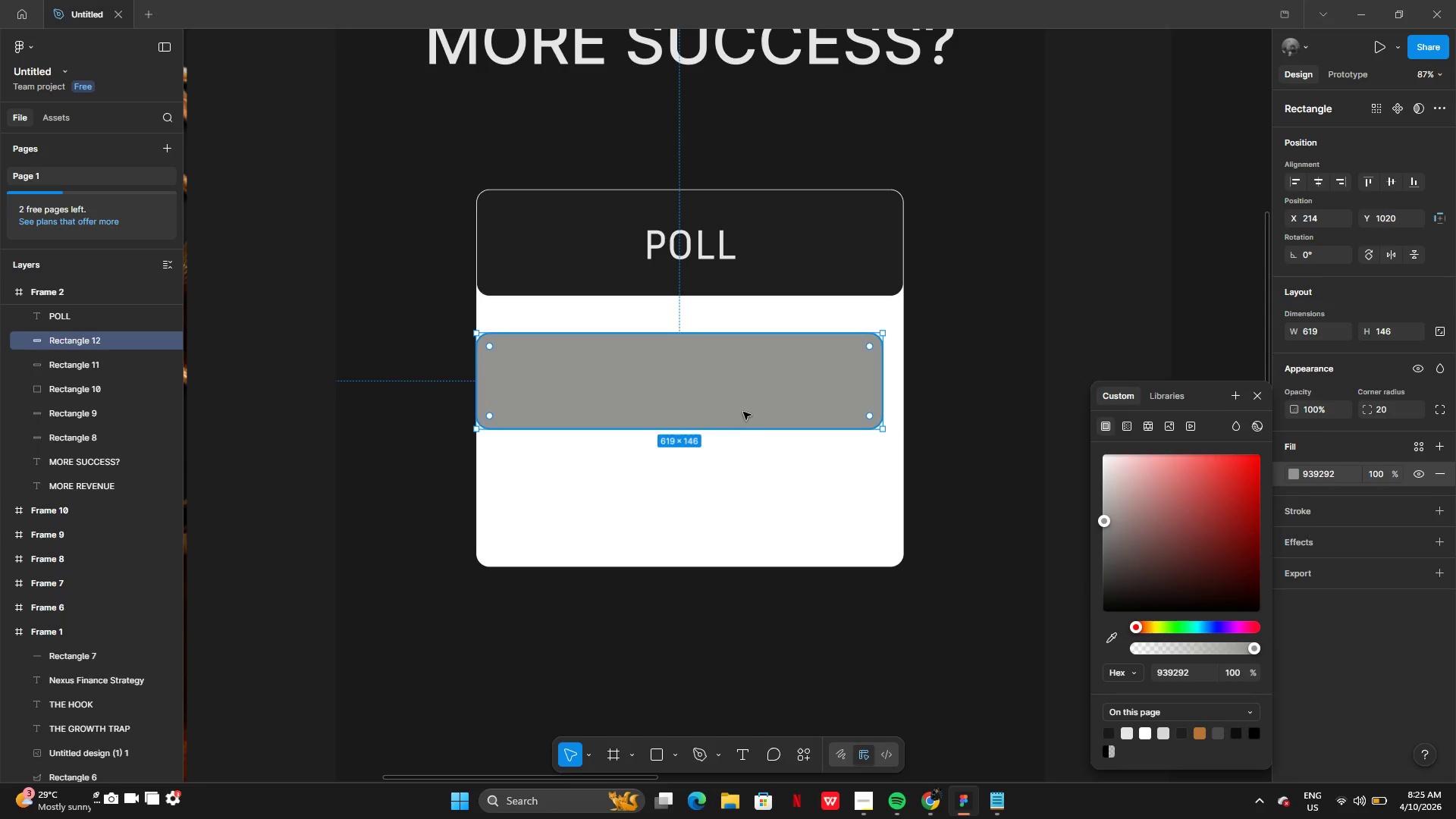 
left_click_drag(start_coordinate=[743, 410], to_coordinate=[755, 407])
 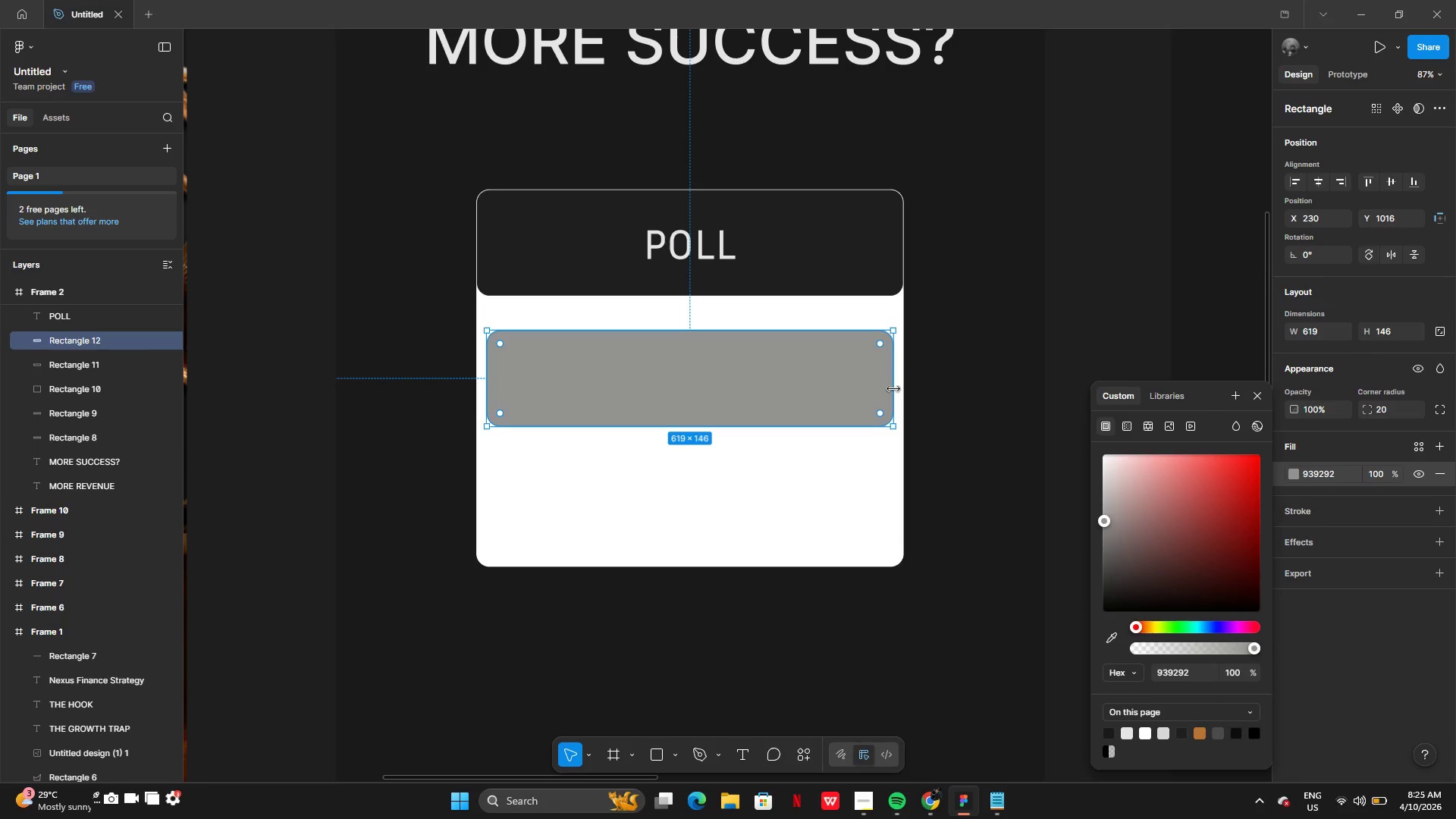 
left_click_drag(start_coordinate=[893, 389], to_coordinate=[855, 392])
 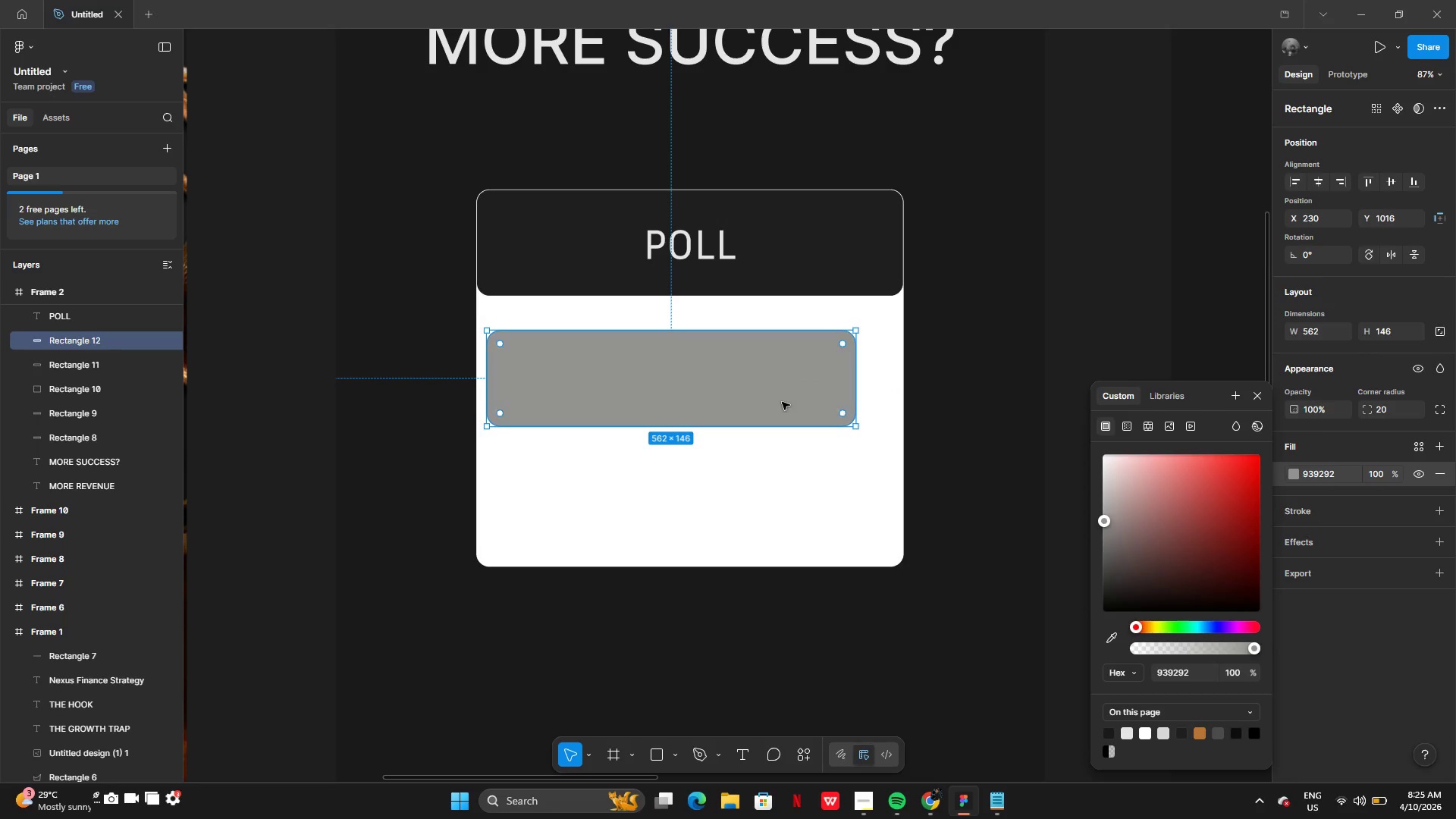 
left_click_drag(start_coordinate=[781, 403], to_coordinate=[803, 401])
 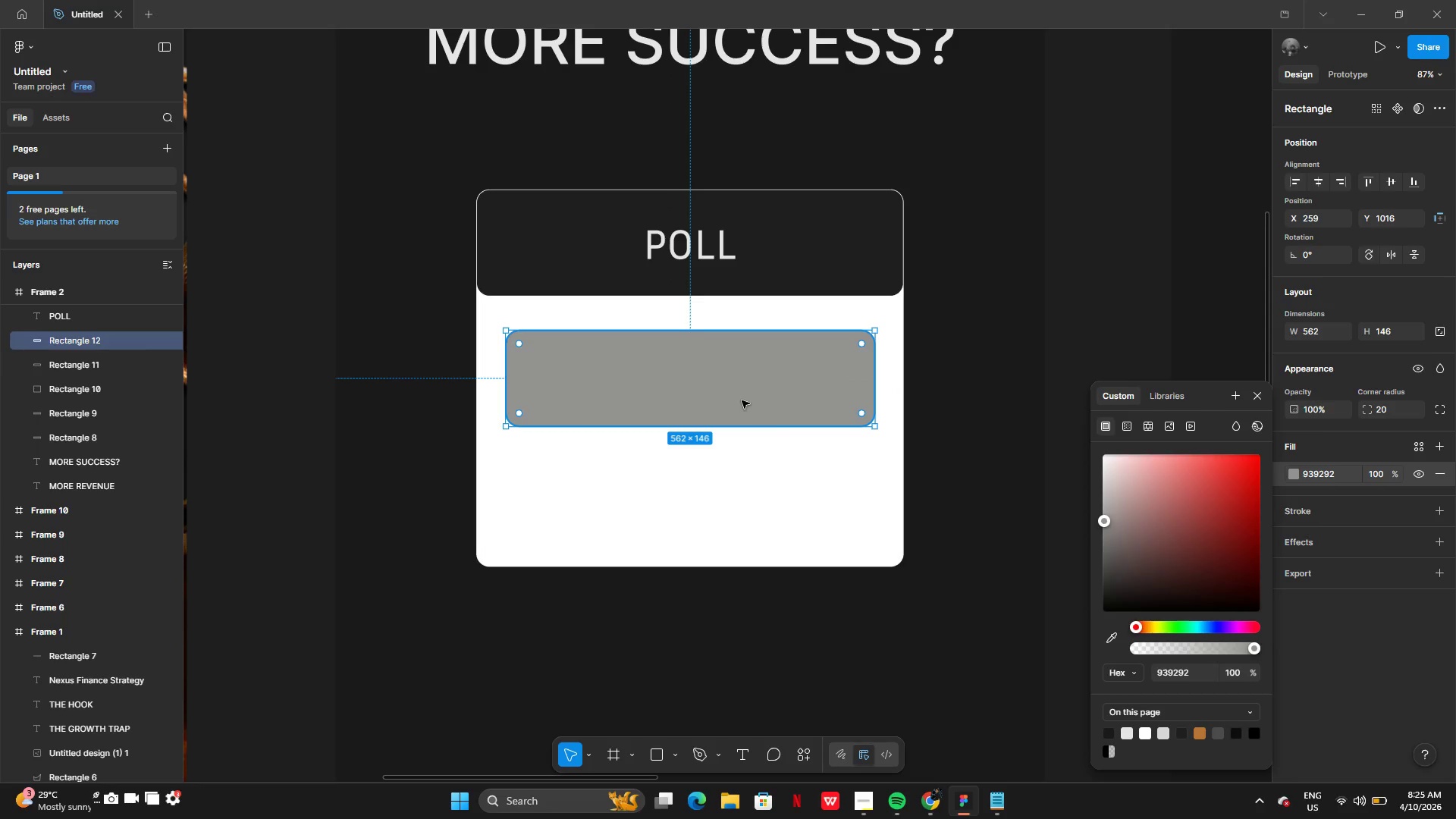 
hold_key(key=AltLeft, duration=0.41)
left_click_drag(start_coordinate=[742, 391], to_coordinate=[740, 433])
 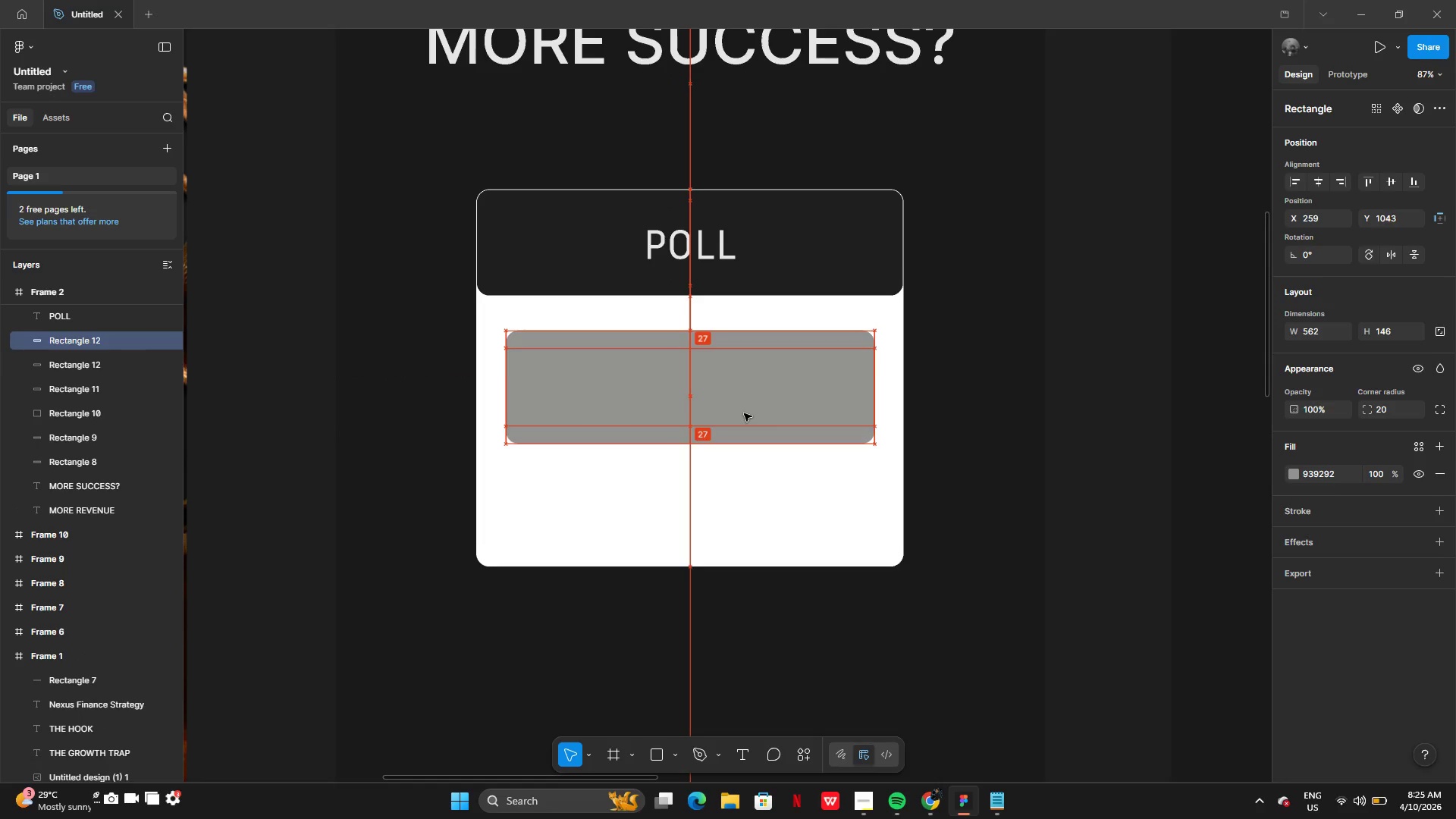 
left_click_drag(start_coordinate=[744, 413], to_coordinate=[745, 475])
 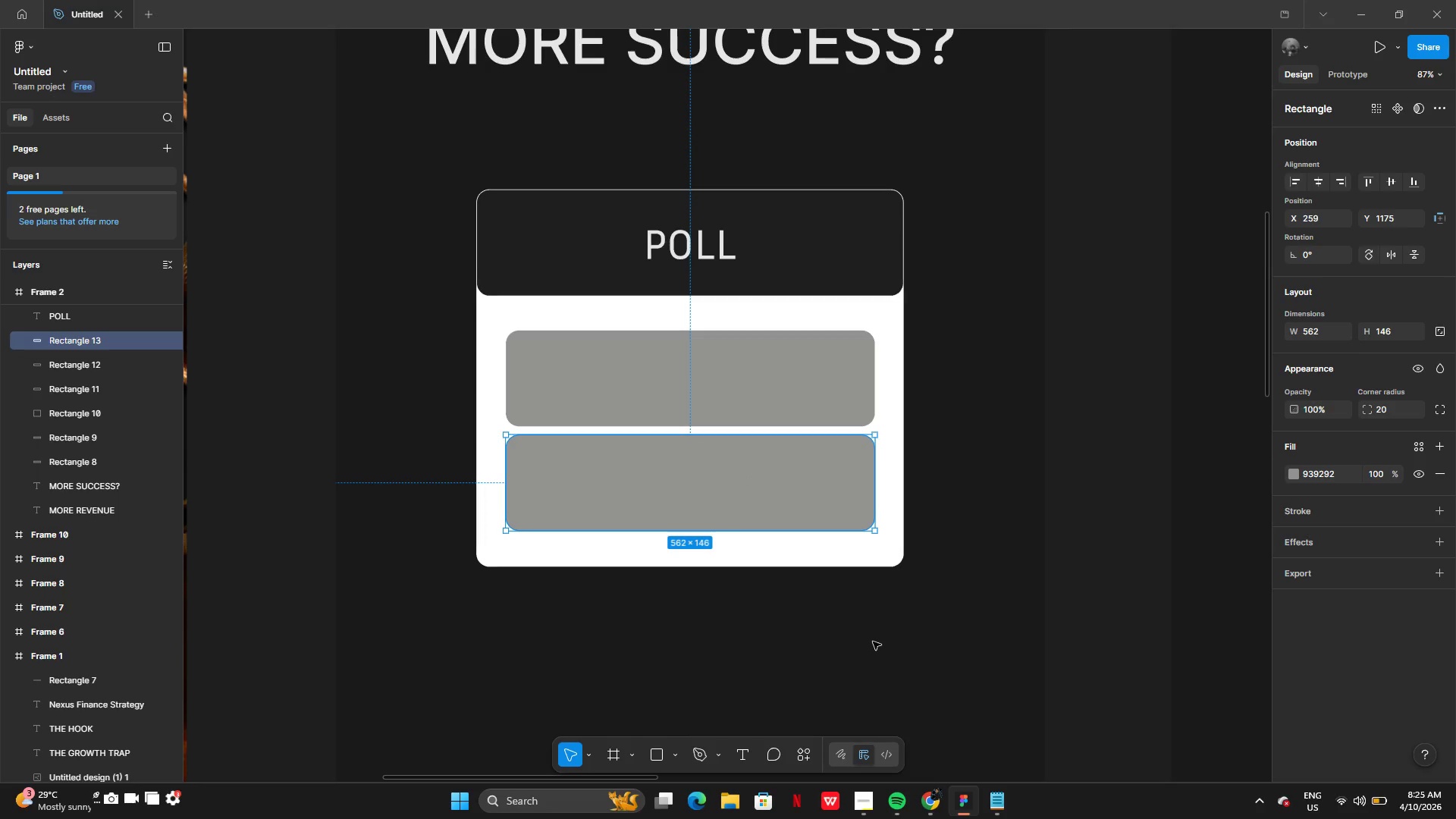 
left_click([873, 642])
 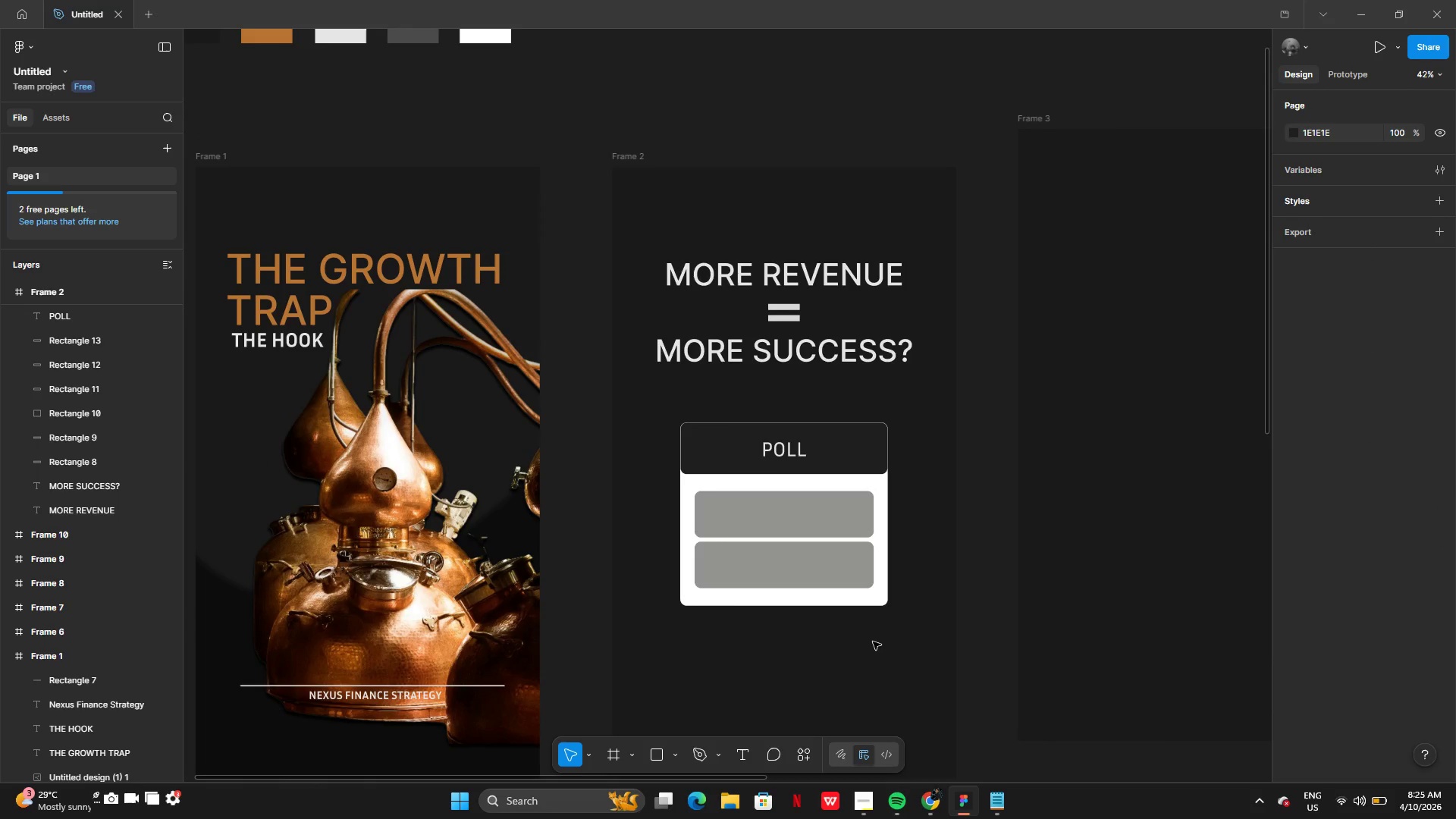 
scroll: coordinate [865, 591], scroll_direction: up, amount: 1.0
 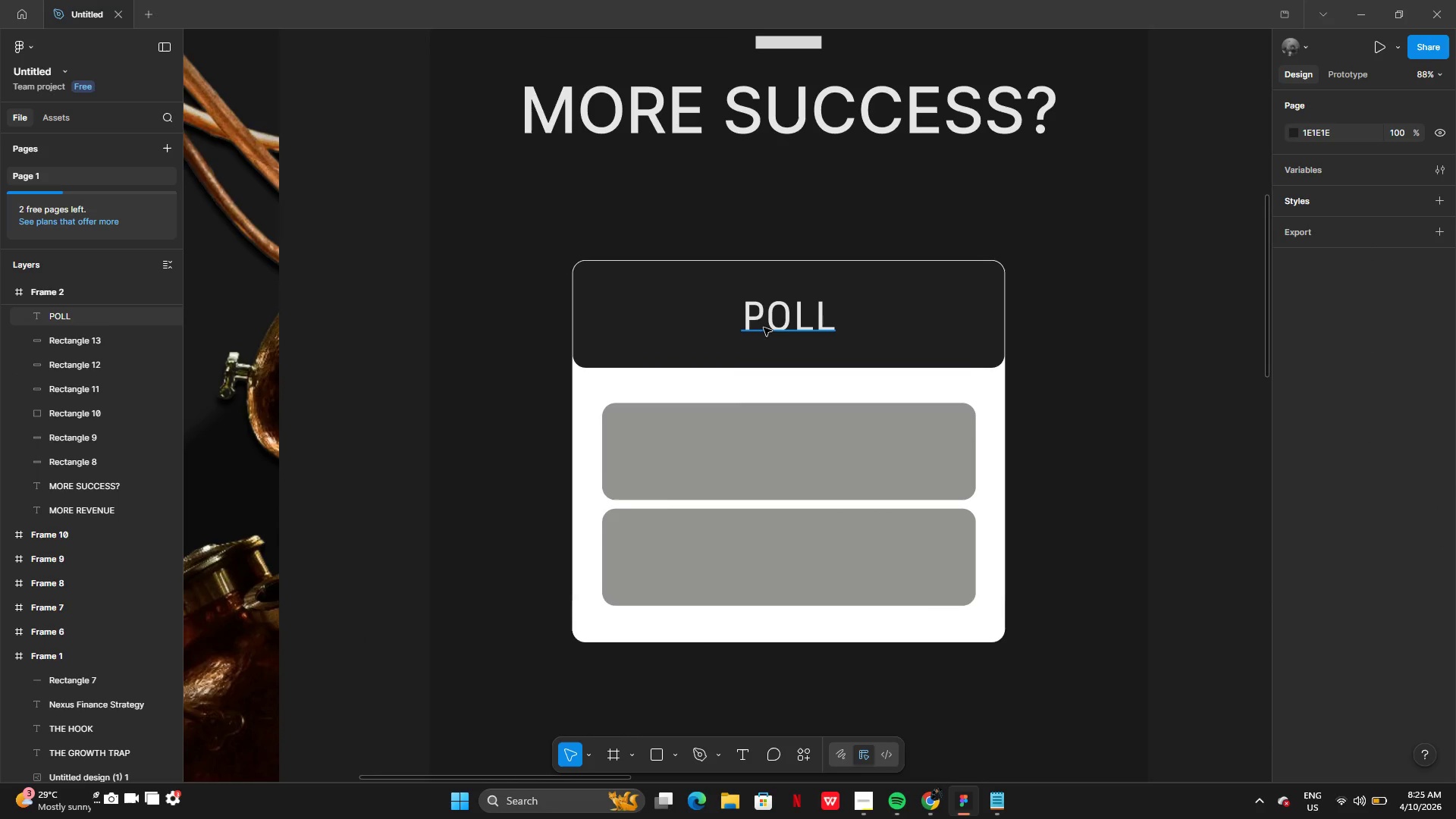 
key(Alt+AltLeft)
 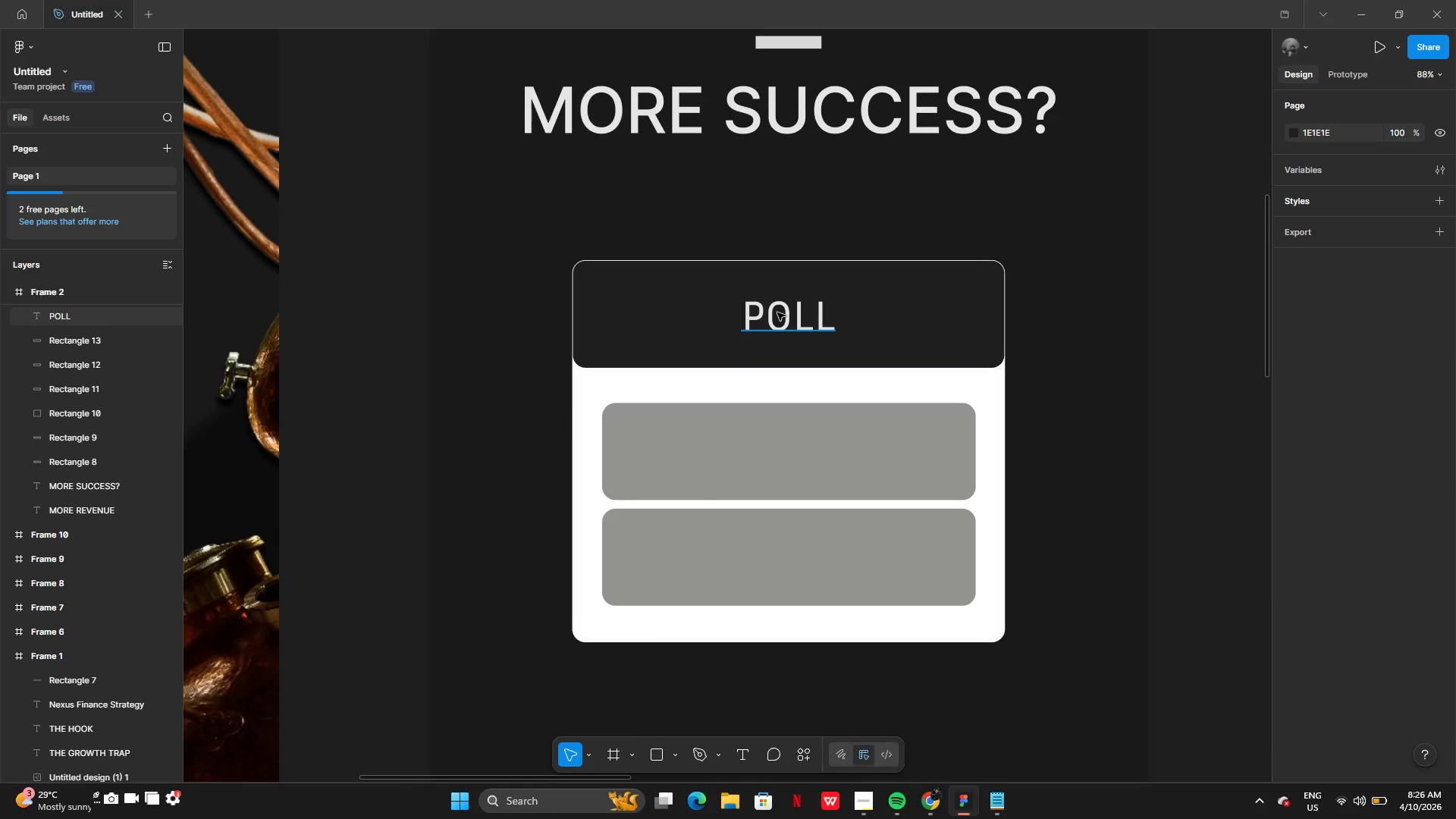 
left_click_drag(start_coordinate=[777, 312], to_coordinate=[774, 334])
 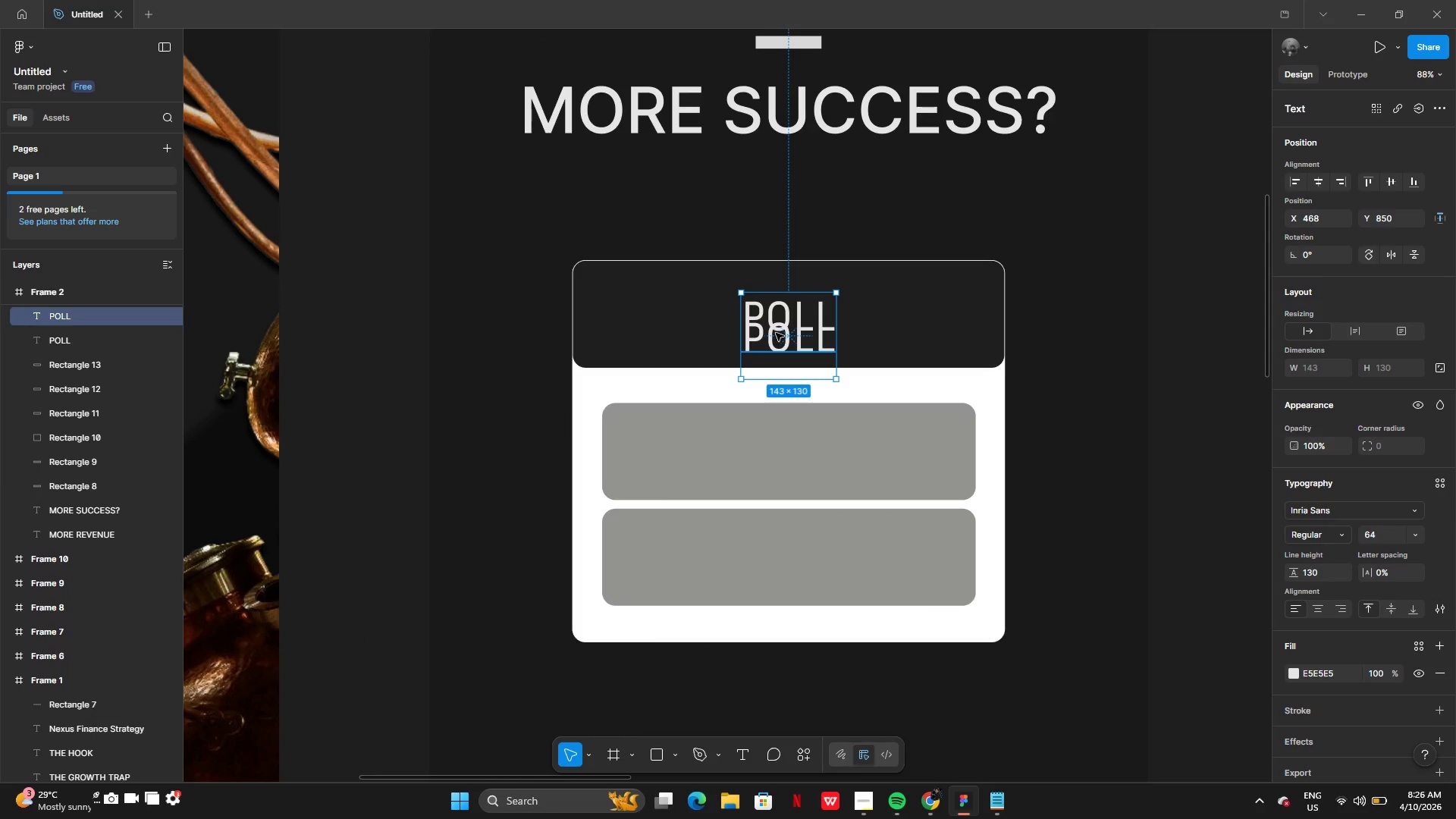 
left_click_drag(start_coordinate=[776, 333], to_coordinate=[657, 448])
 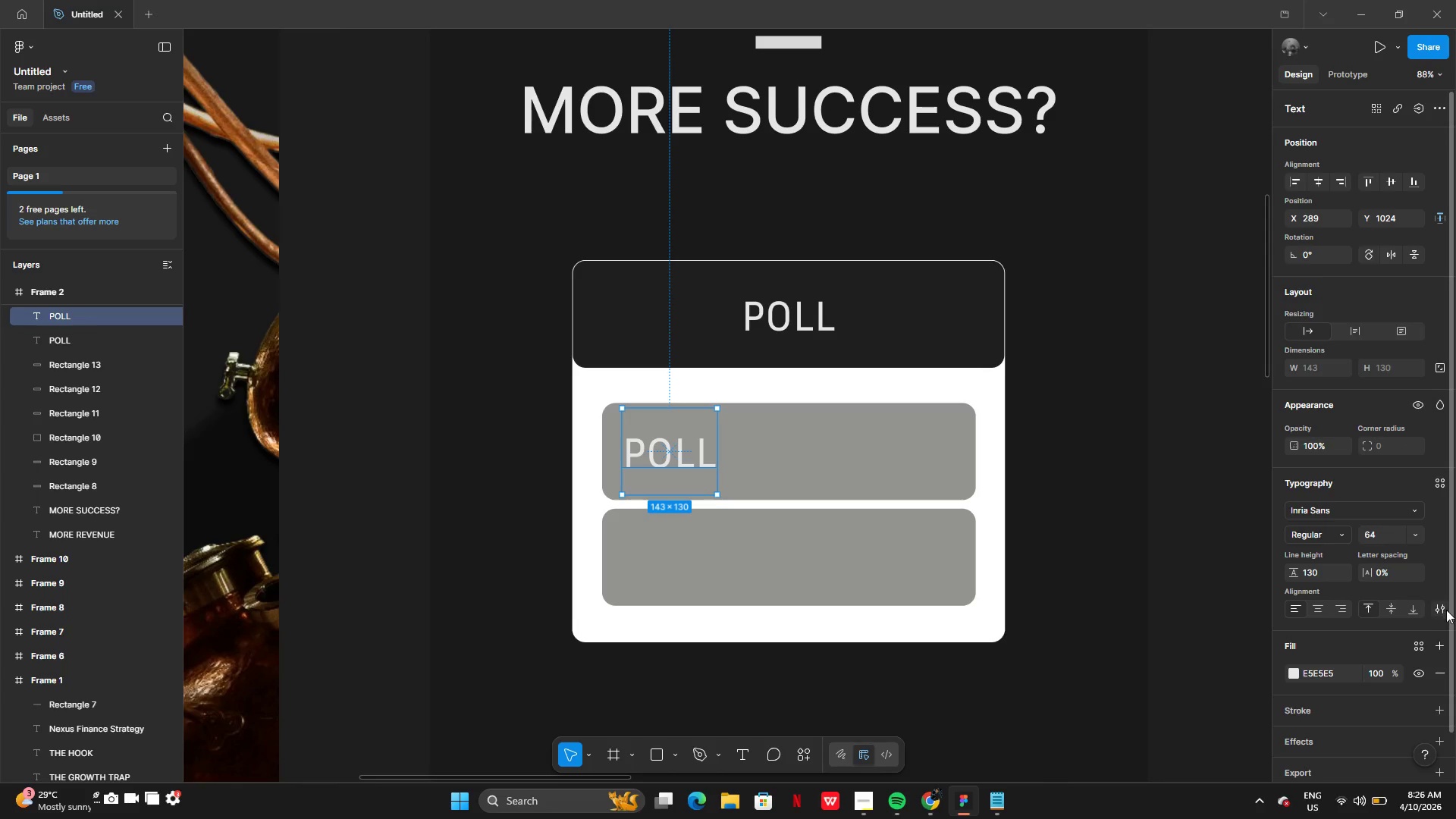 
left_click([1446, 611])
 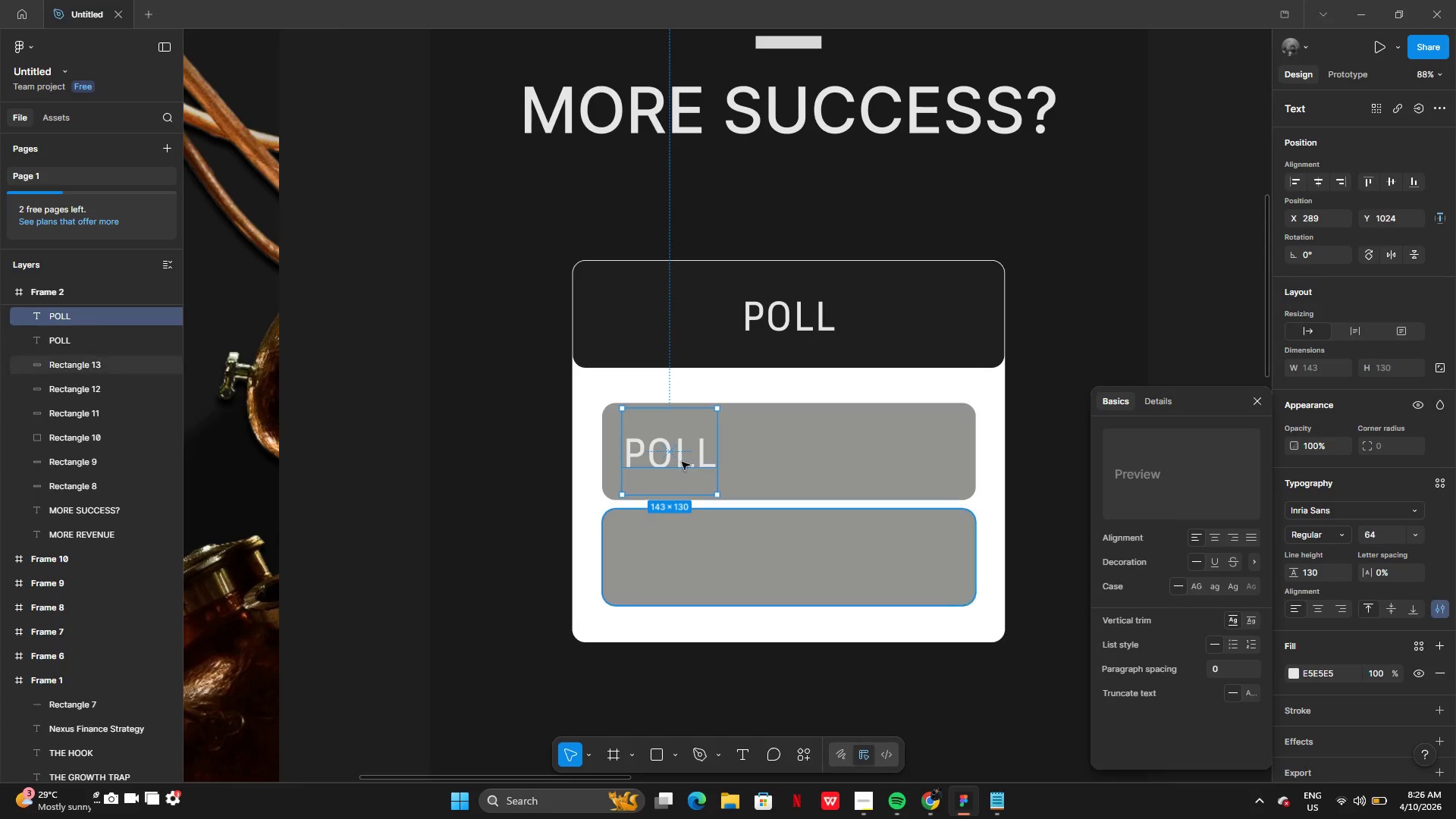 
left_click([677, 459])
 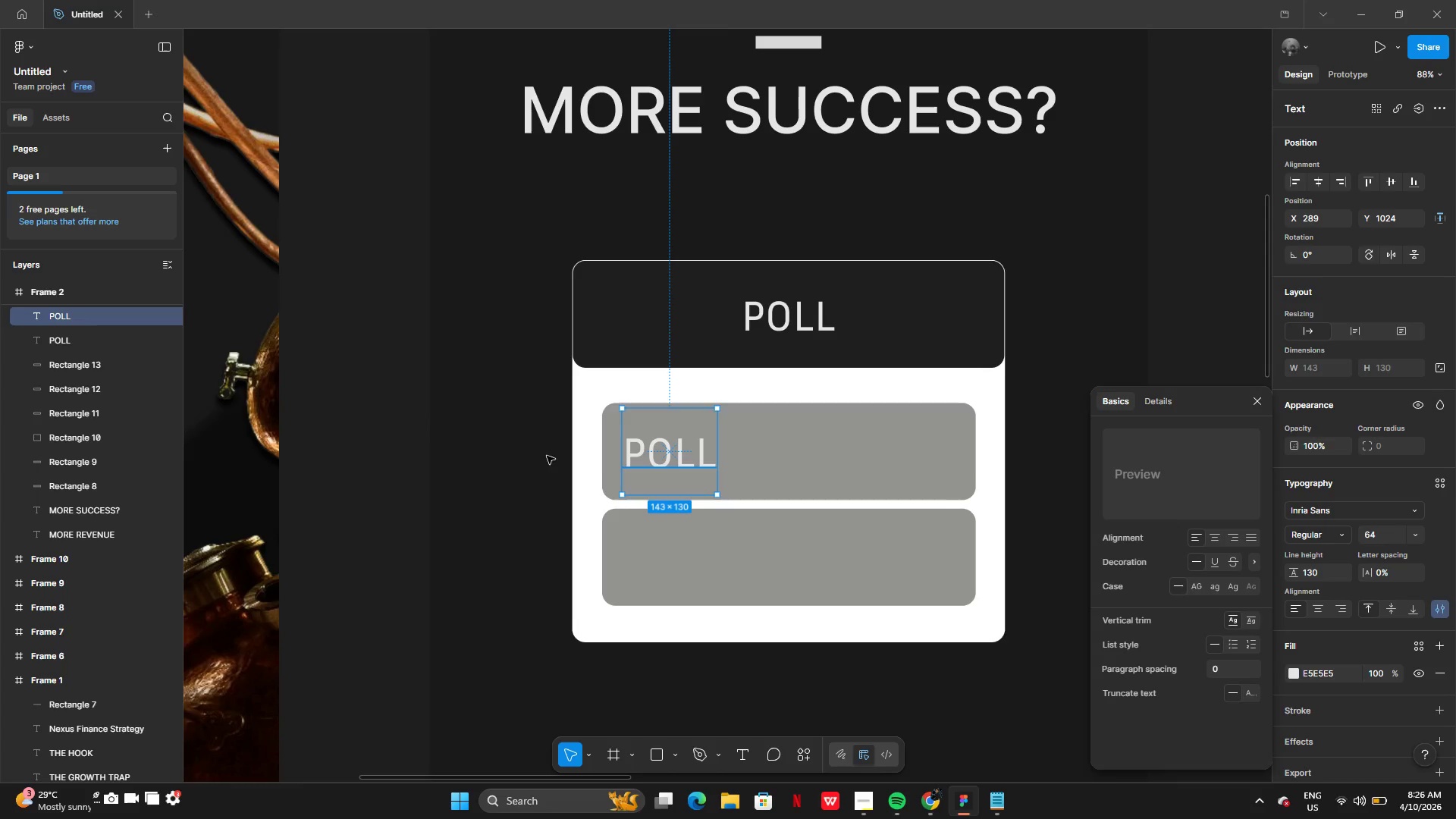 
left_click([539, 455])
 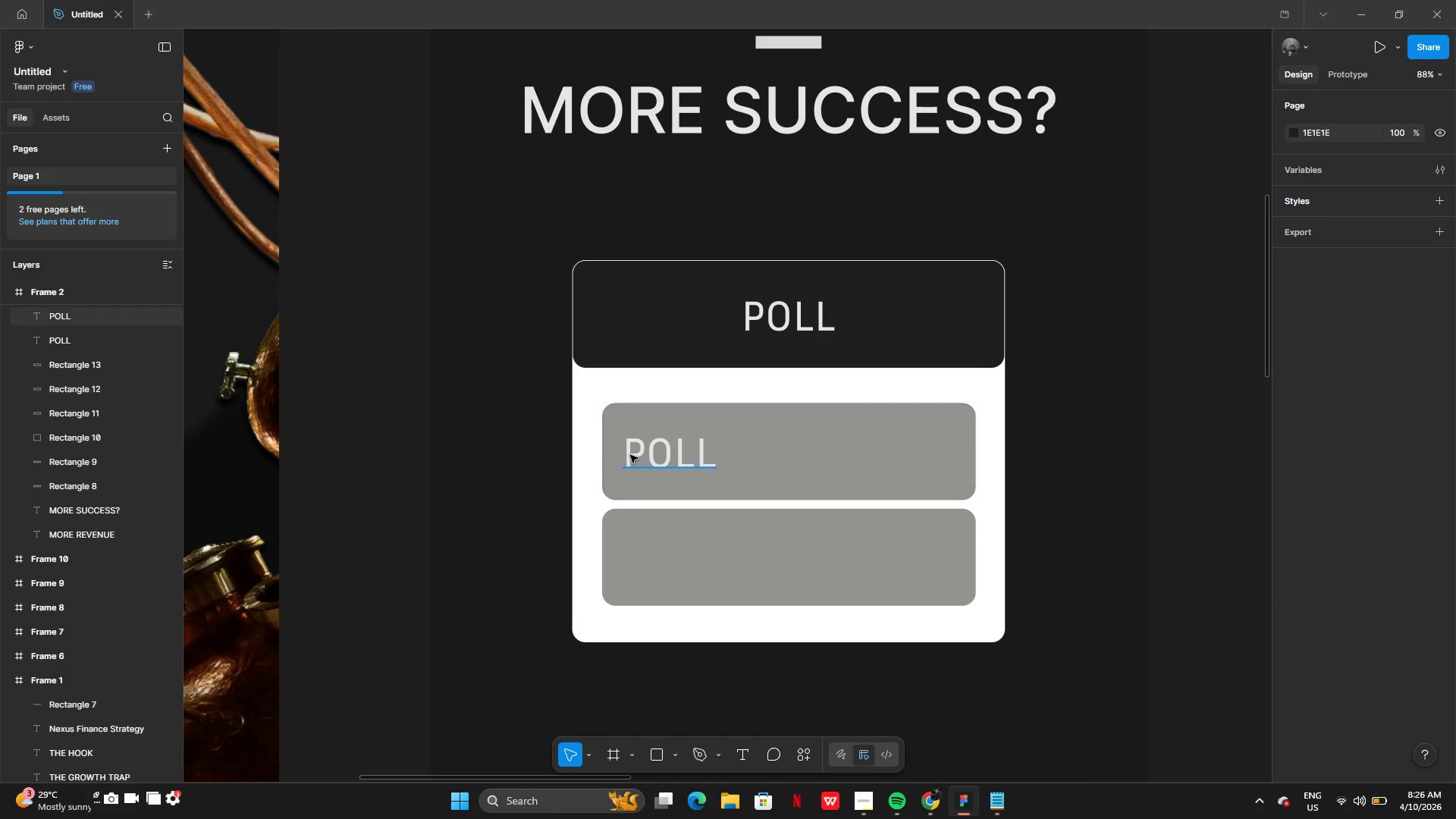 
left_click([631, 455])
 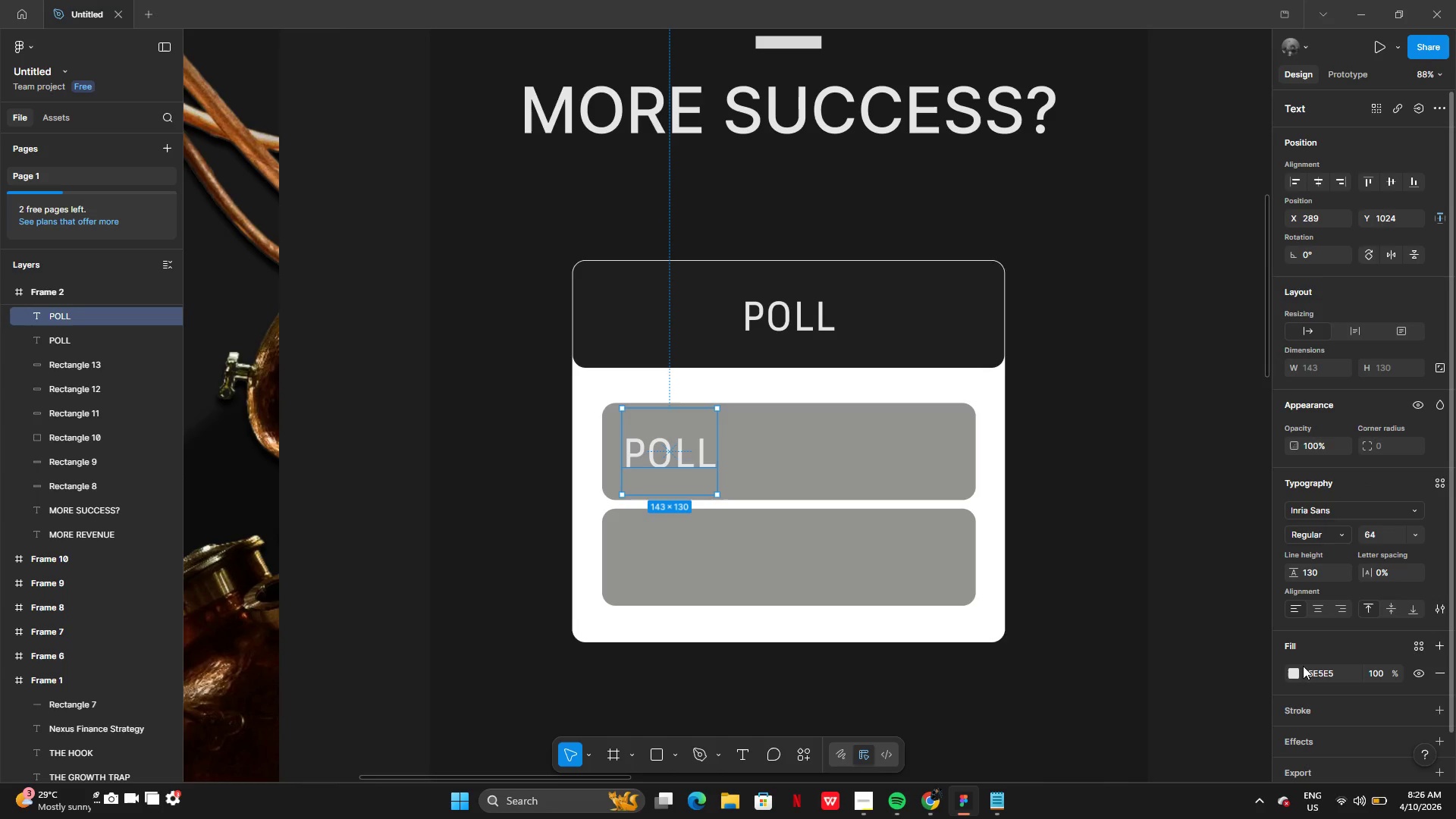 
left_click([1293, 674])
 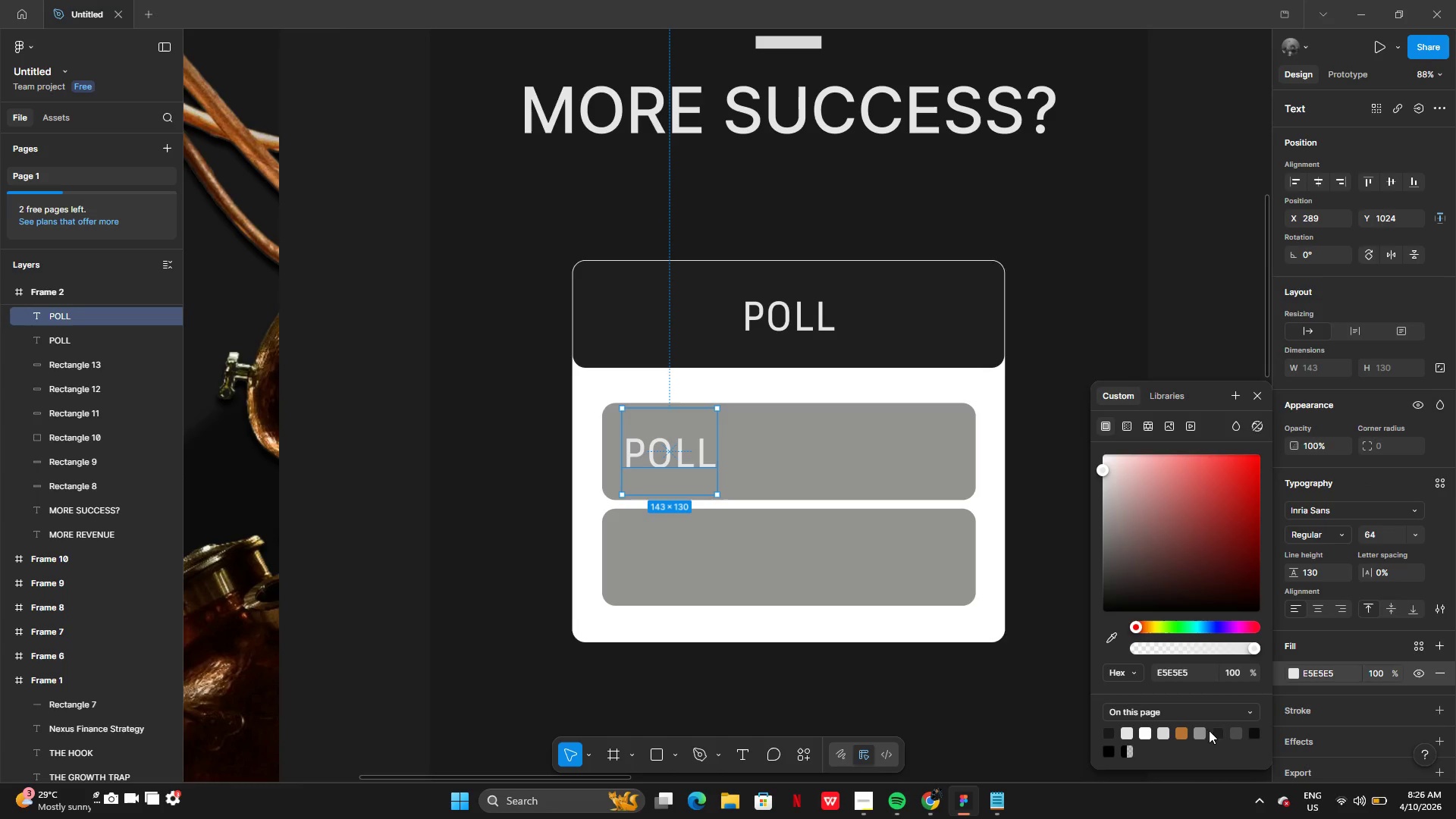 
left_click([1219, 733])
 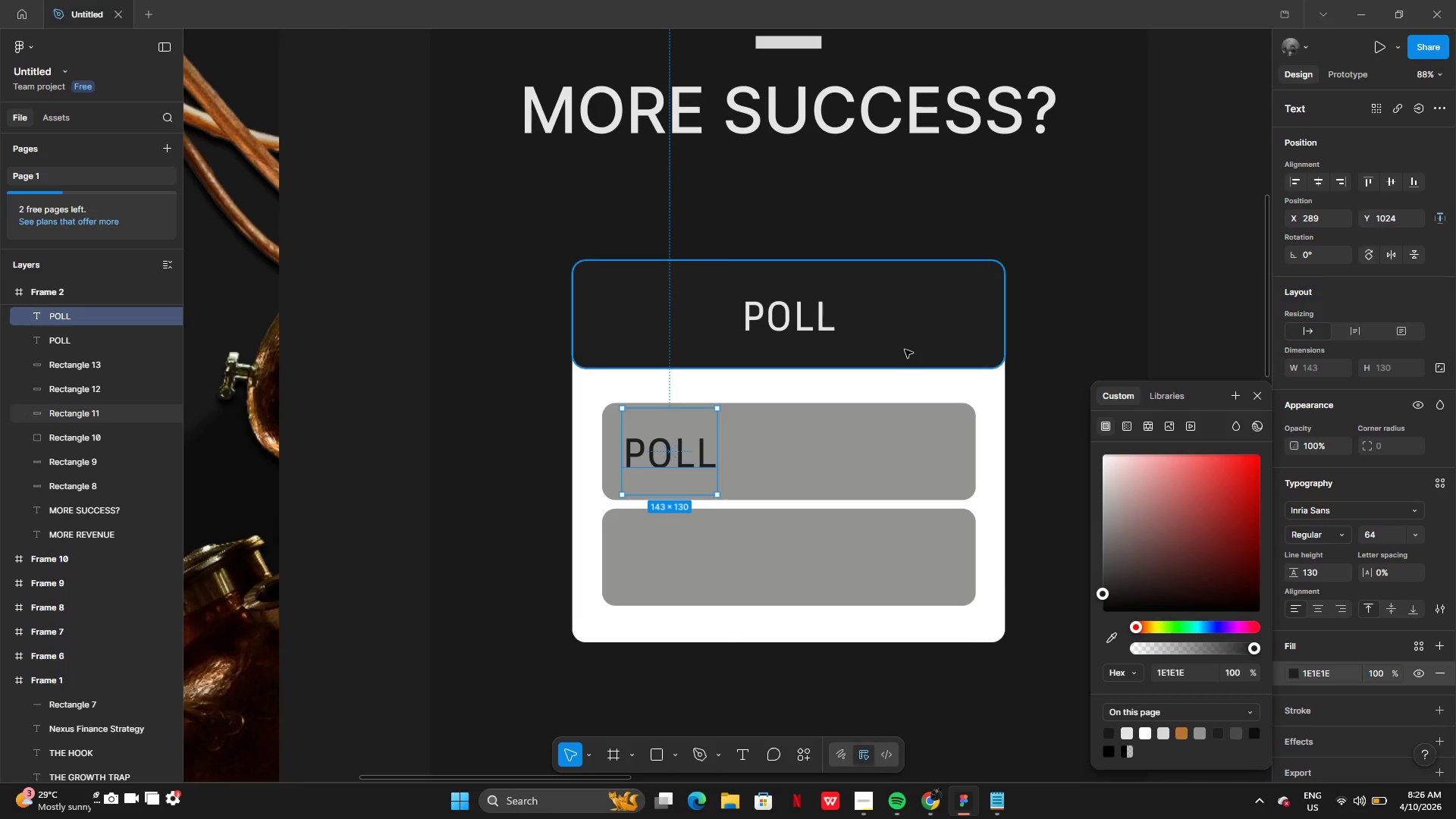 
left_click([906, 334])
 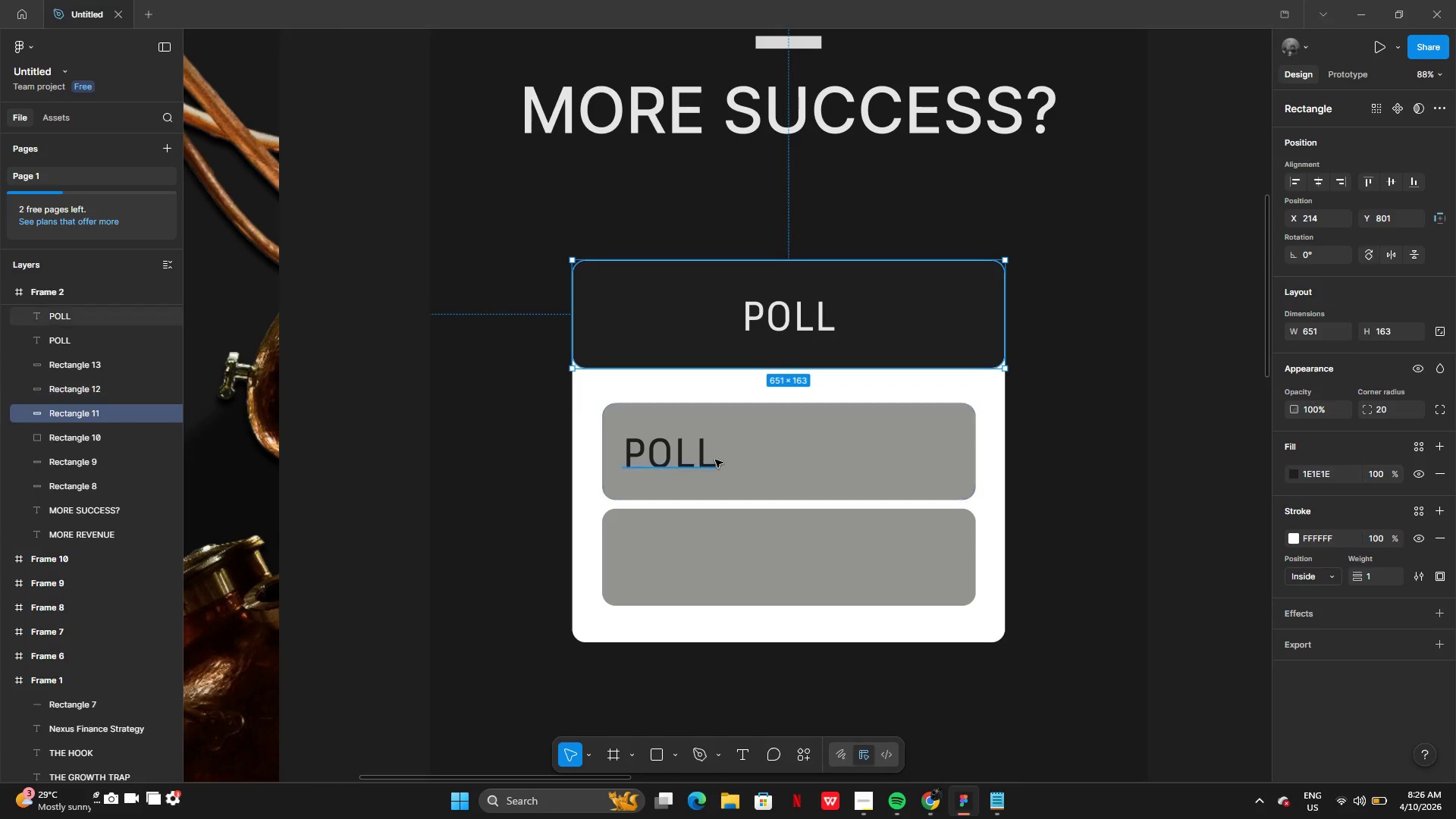 
left_click([714, 460])
 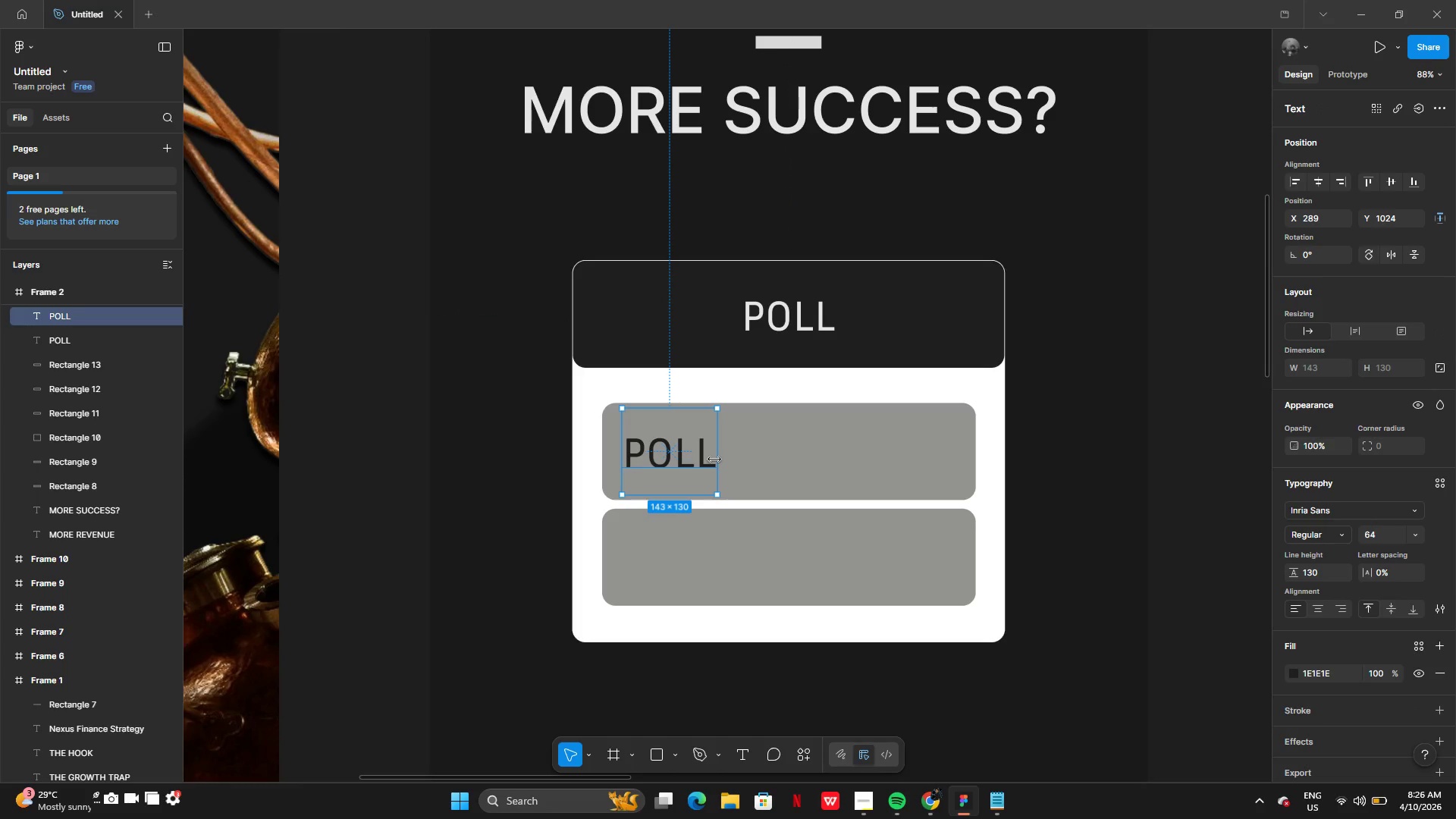 
double_click([714, 460])
 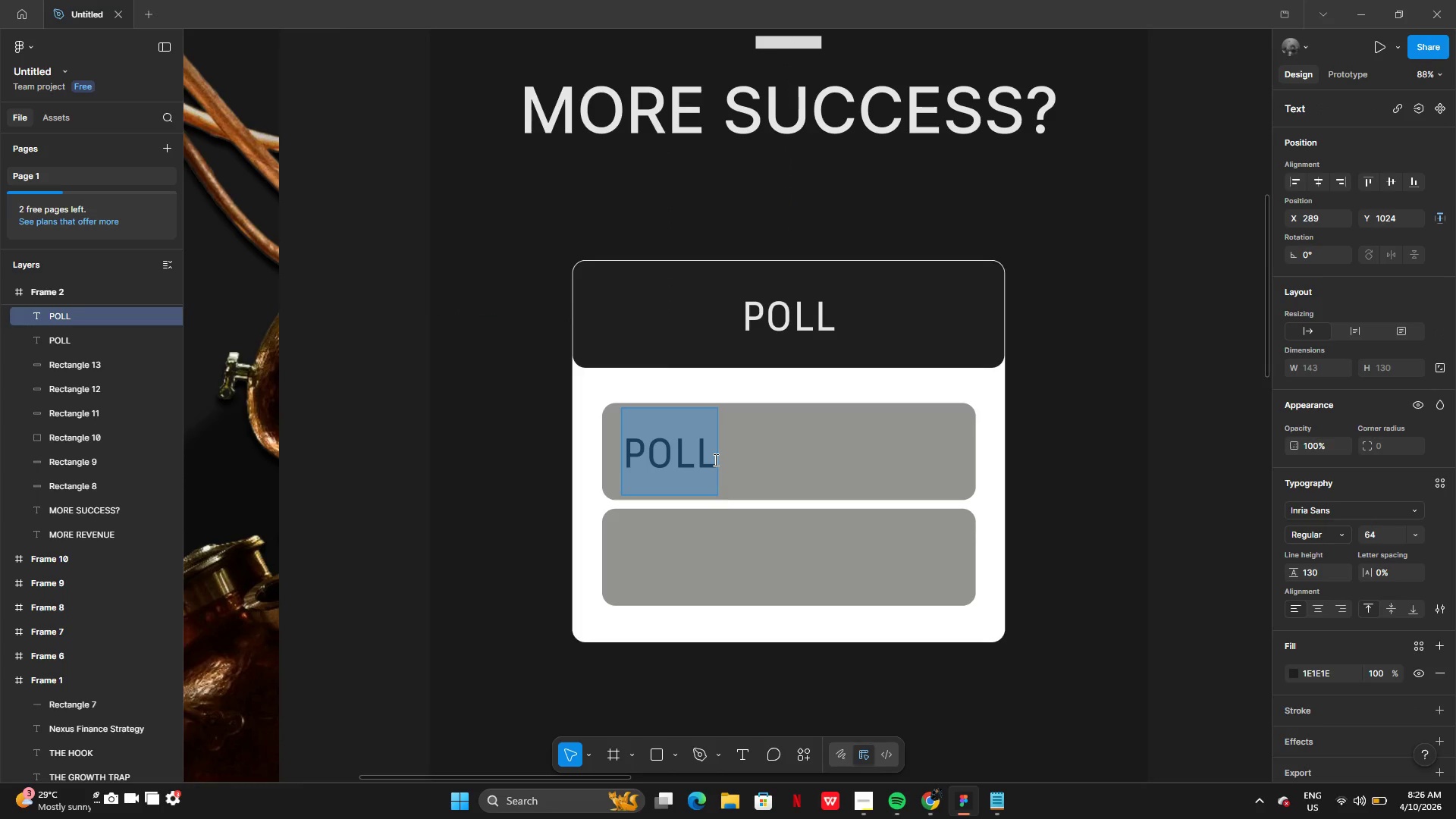 
type(True)
 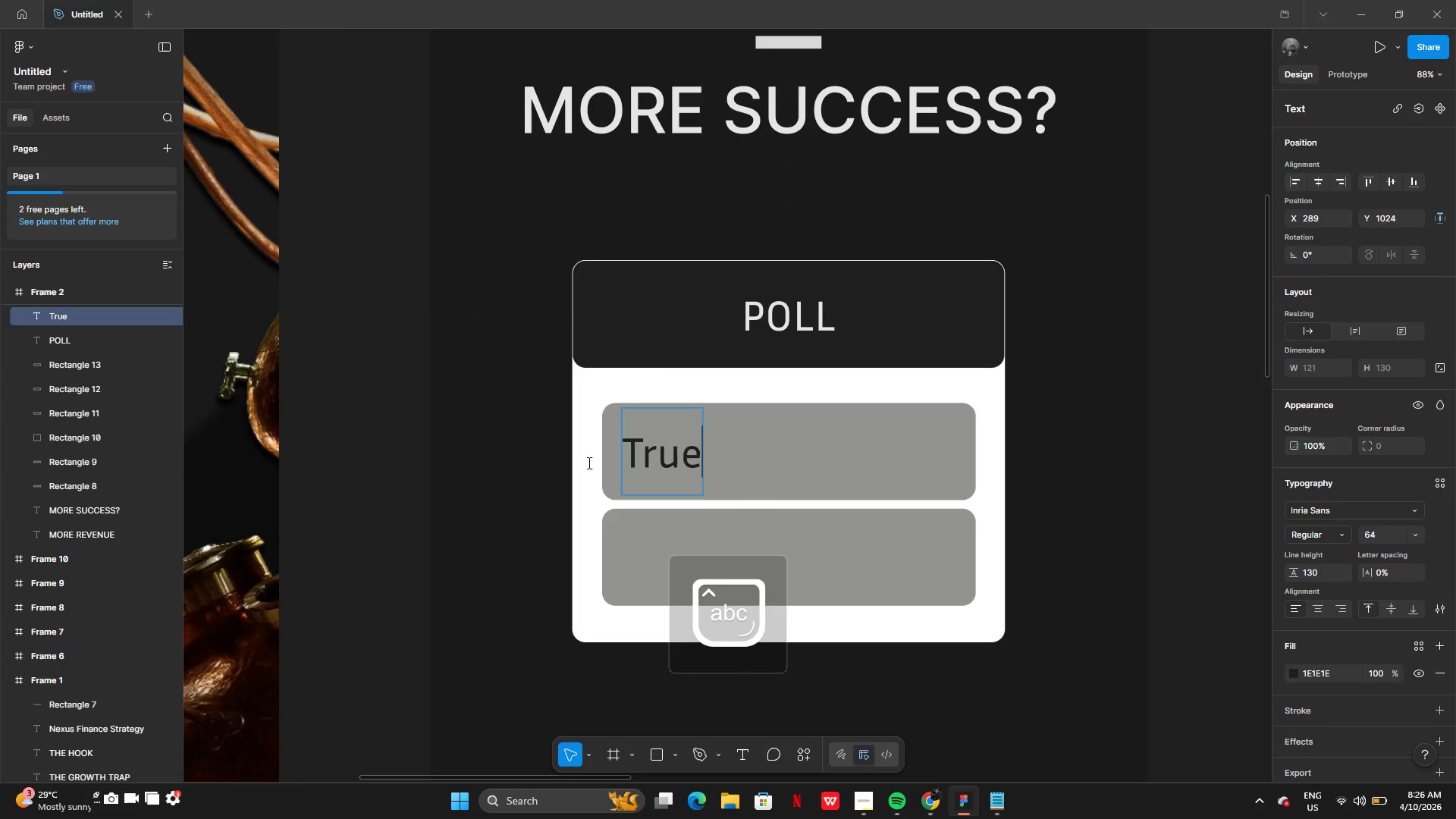 
left_click([491, 450])
 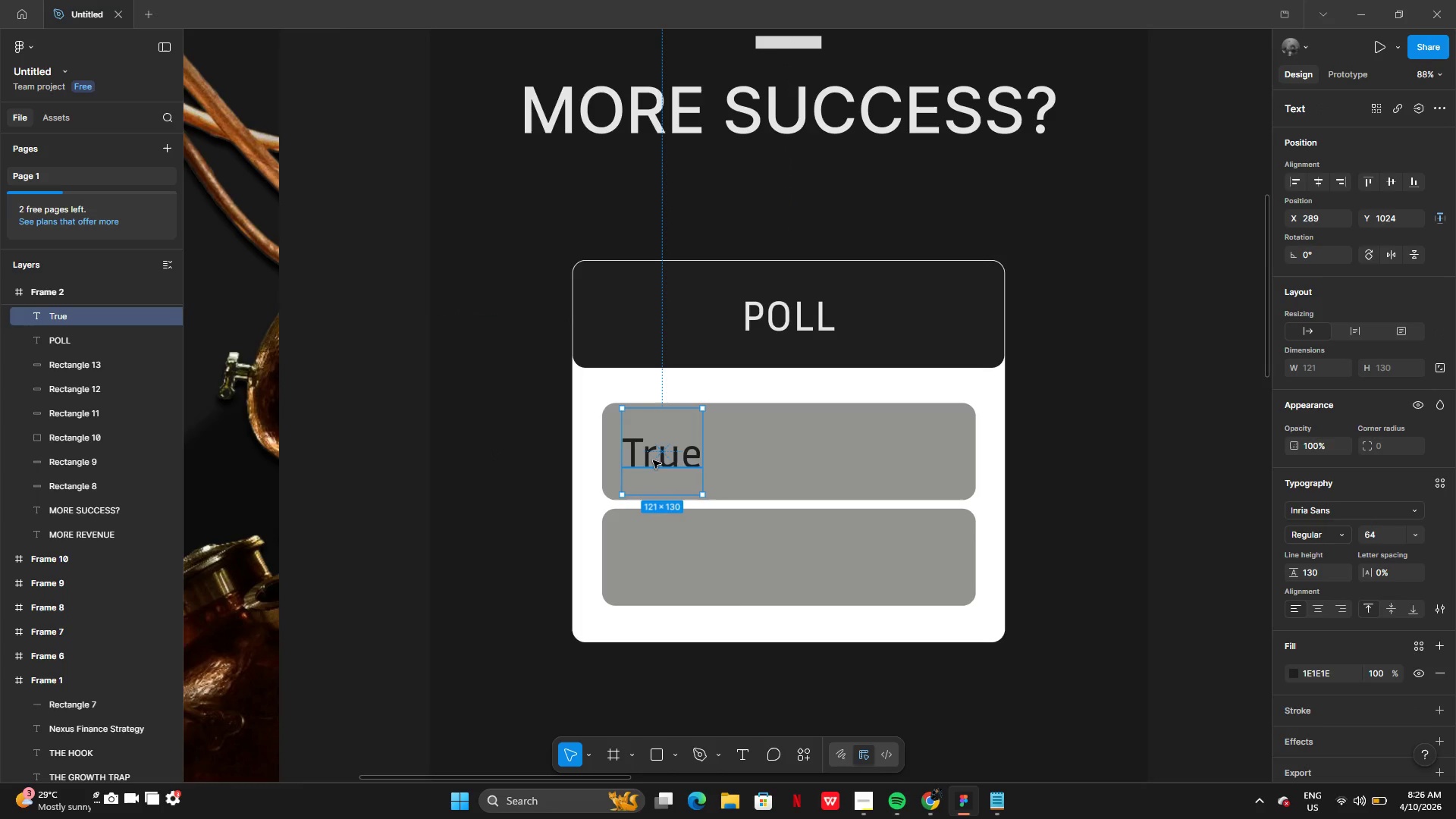 
key(Alt+AltLeft)
 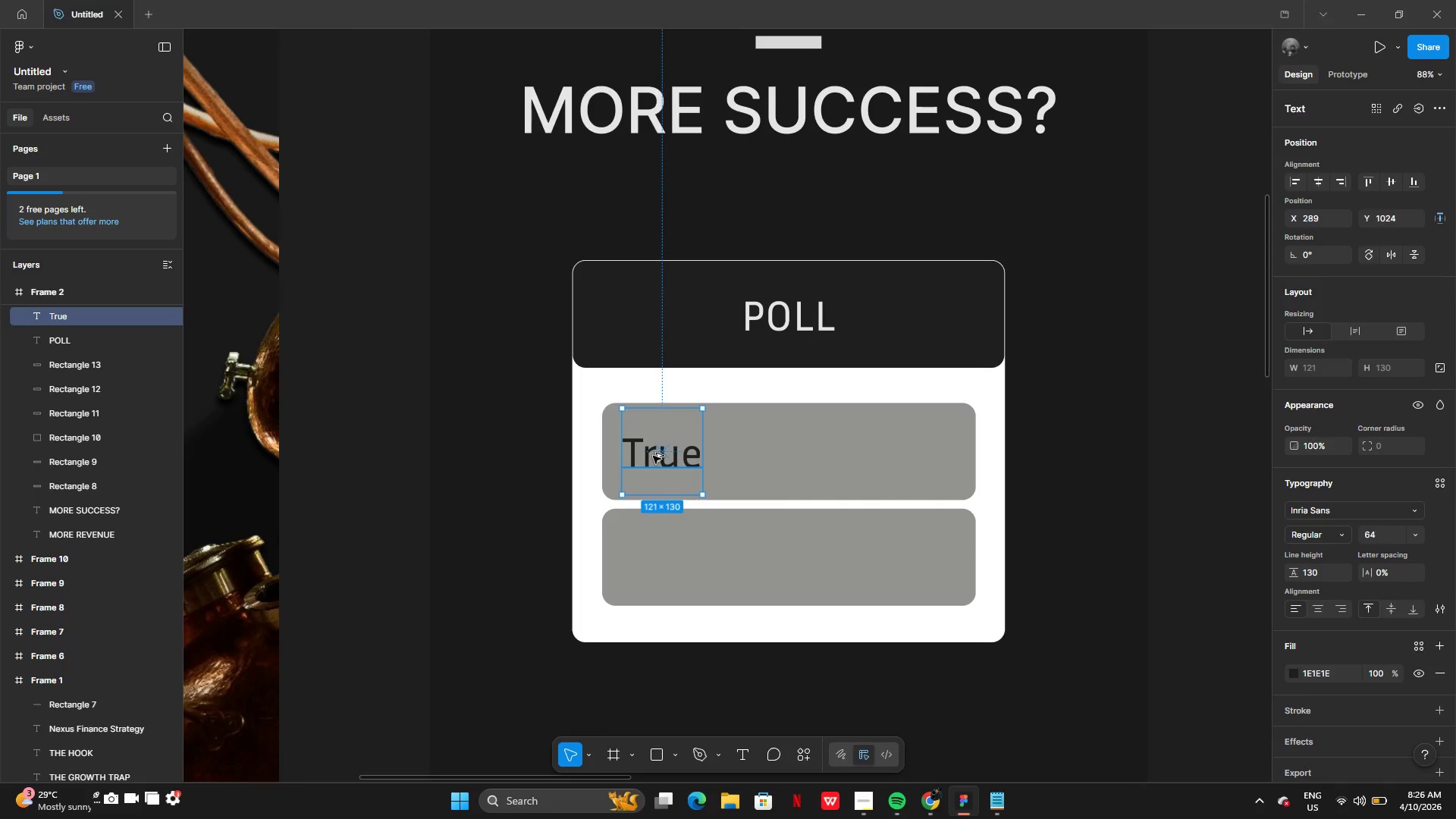 
left_click_drag(start_coordinate=[653, 456], to_coordinate=[654, 490])
 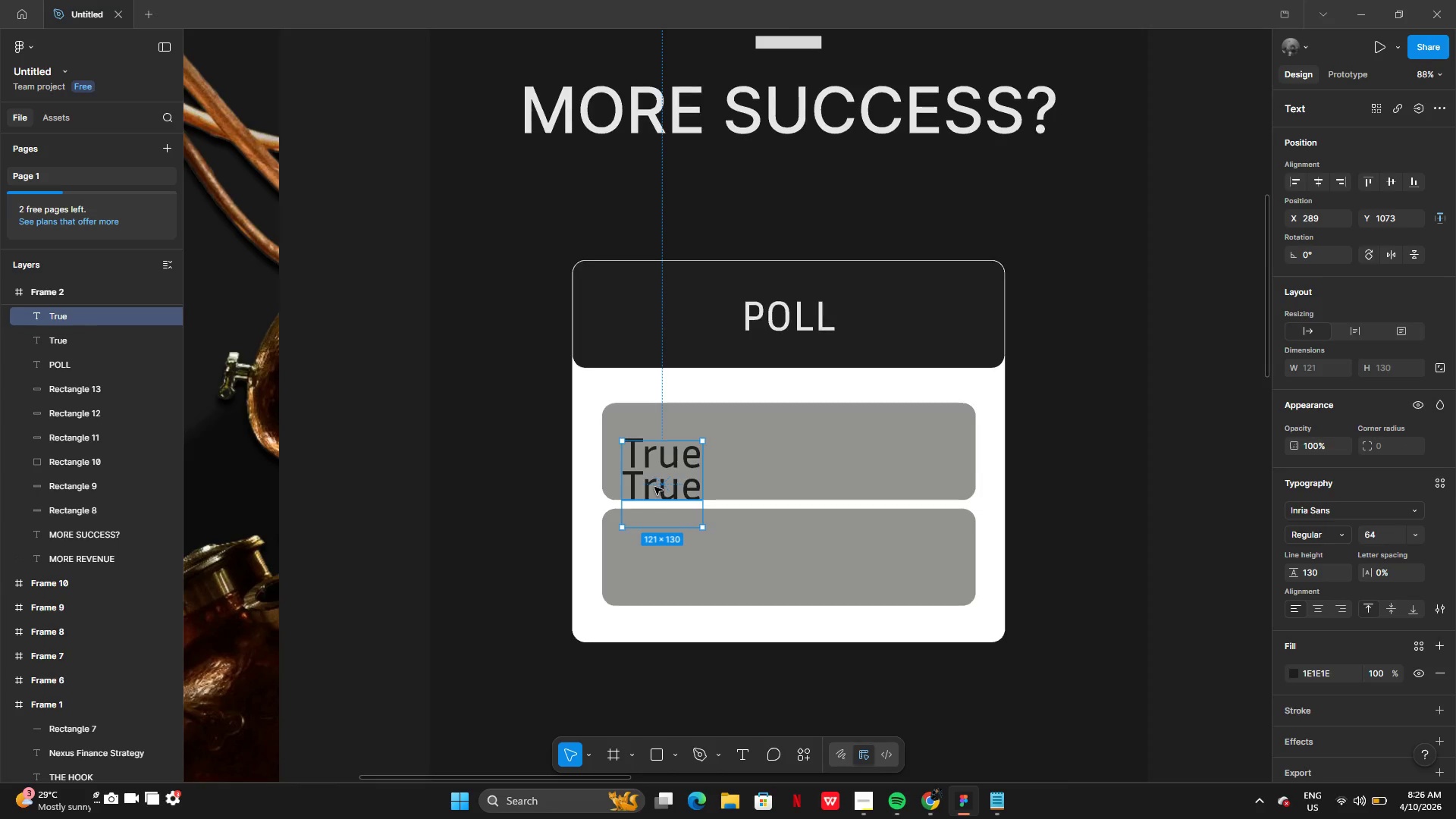 
left_click_drag(start_coordinate=[656, 485], to_coordinate=[656, 560])
 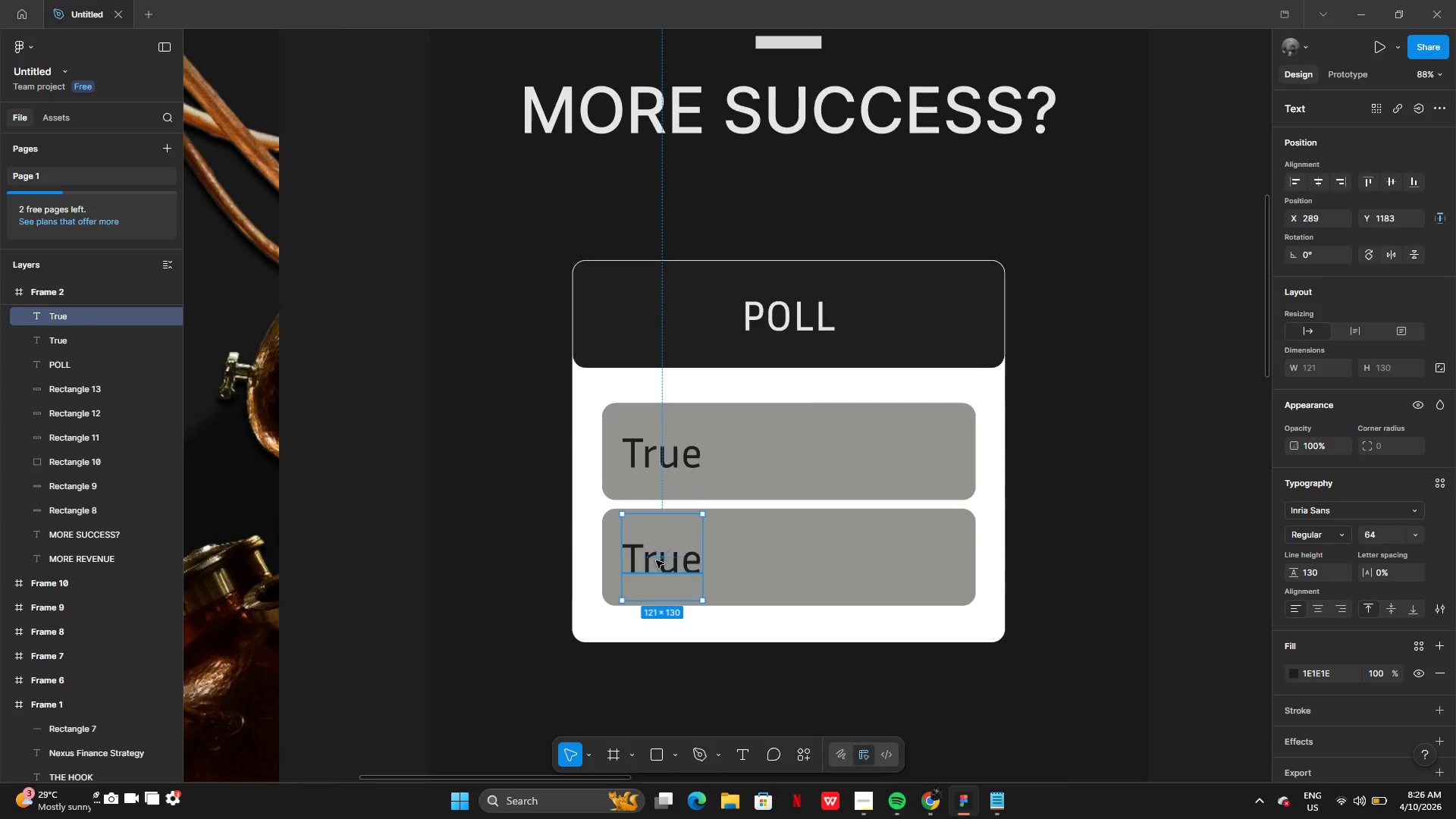 
double_click([656, 560])
 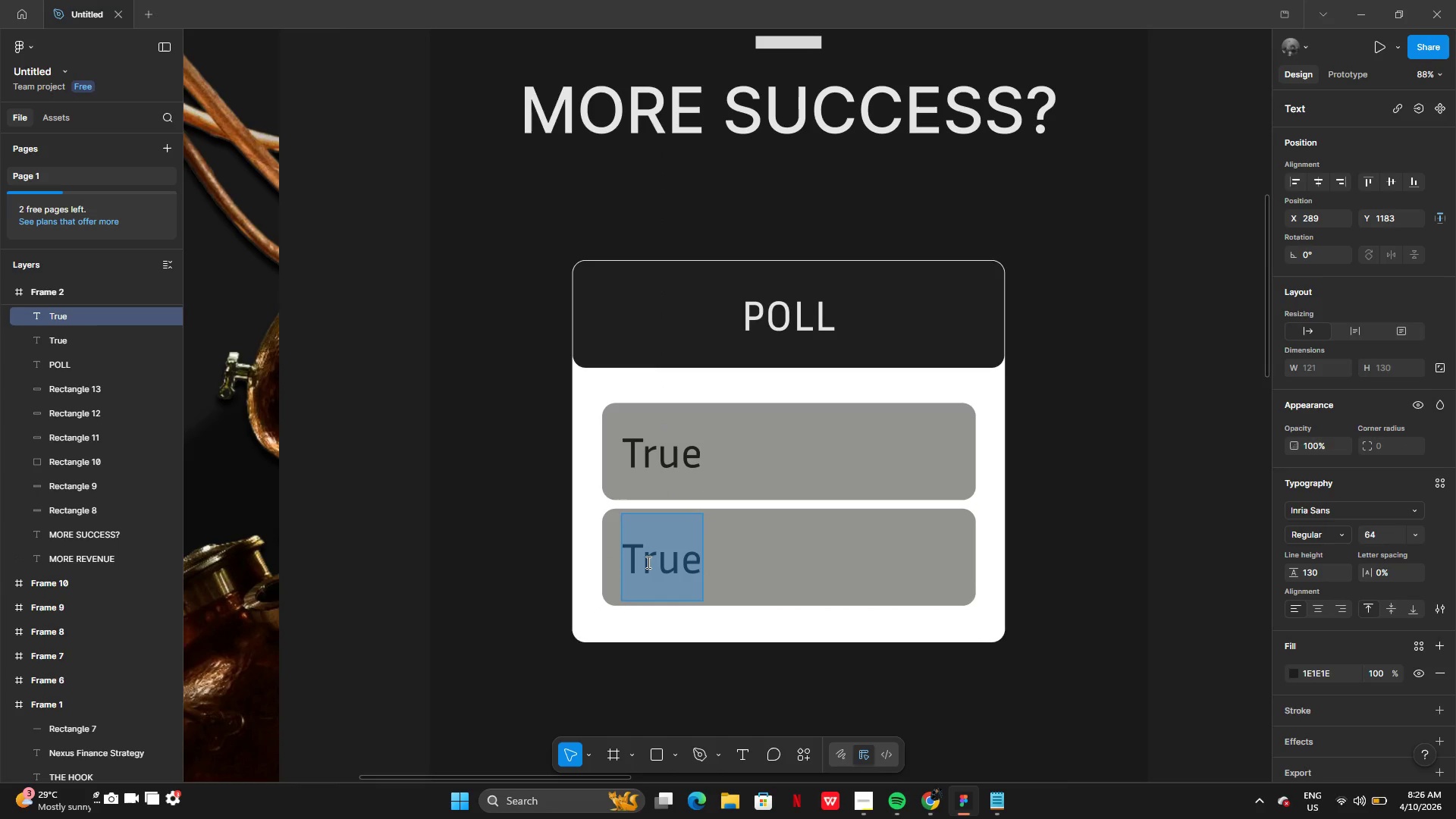 
type(False)
 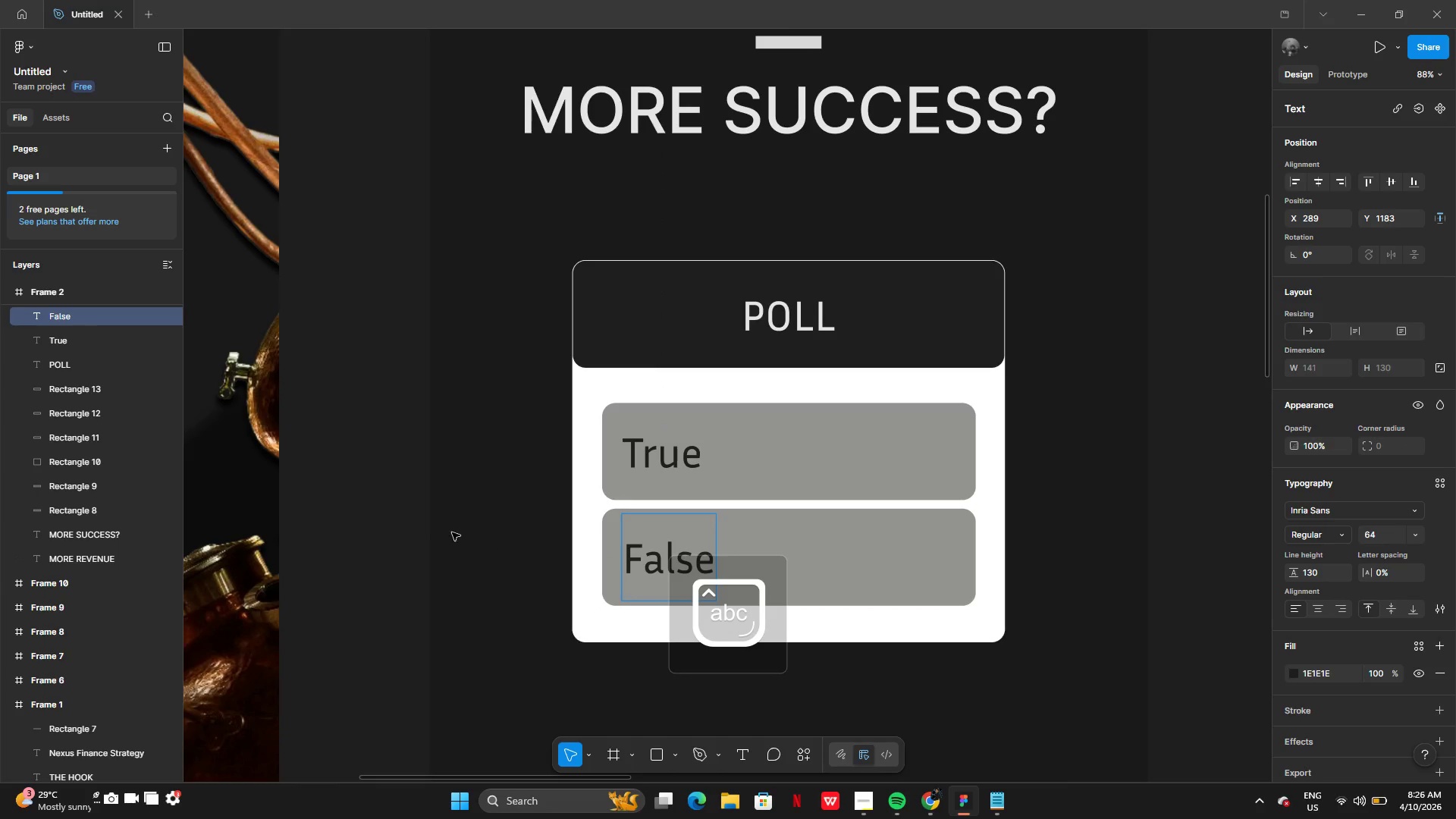 
left_click([426, 525])
 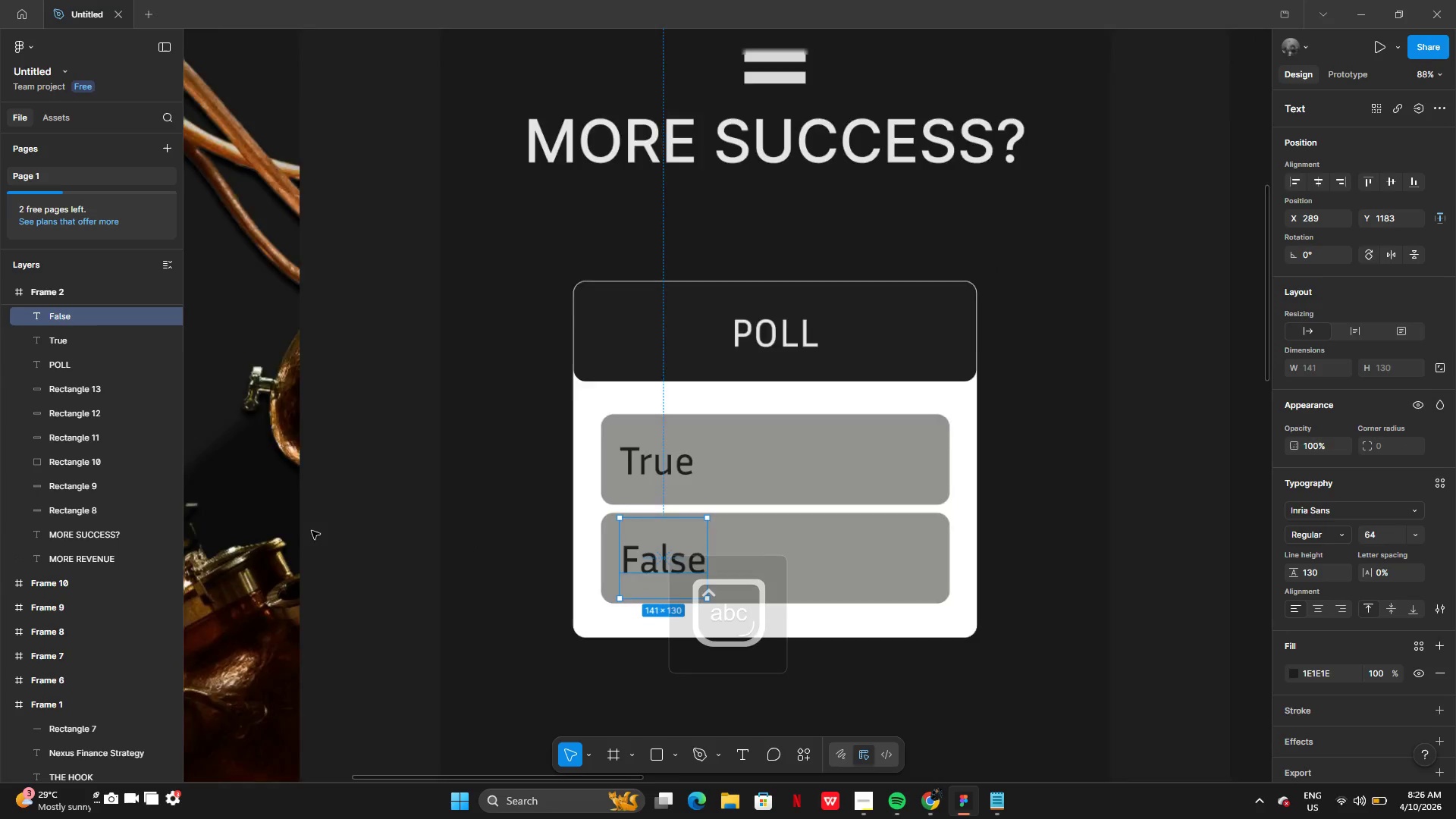 
left_click([401, 529])
 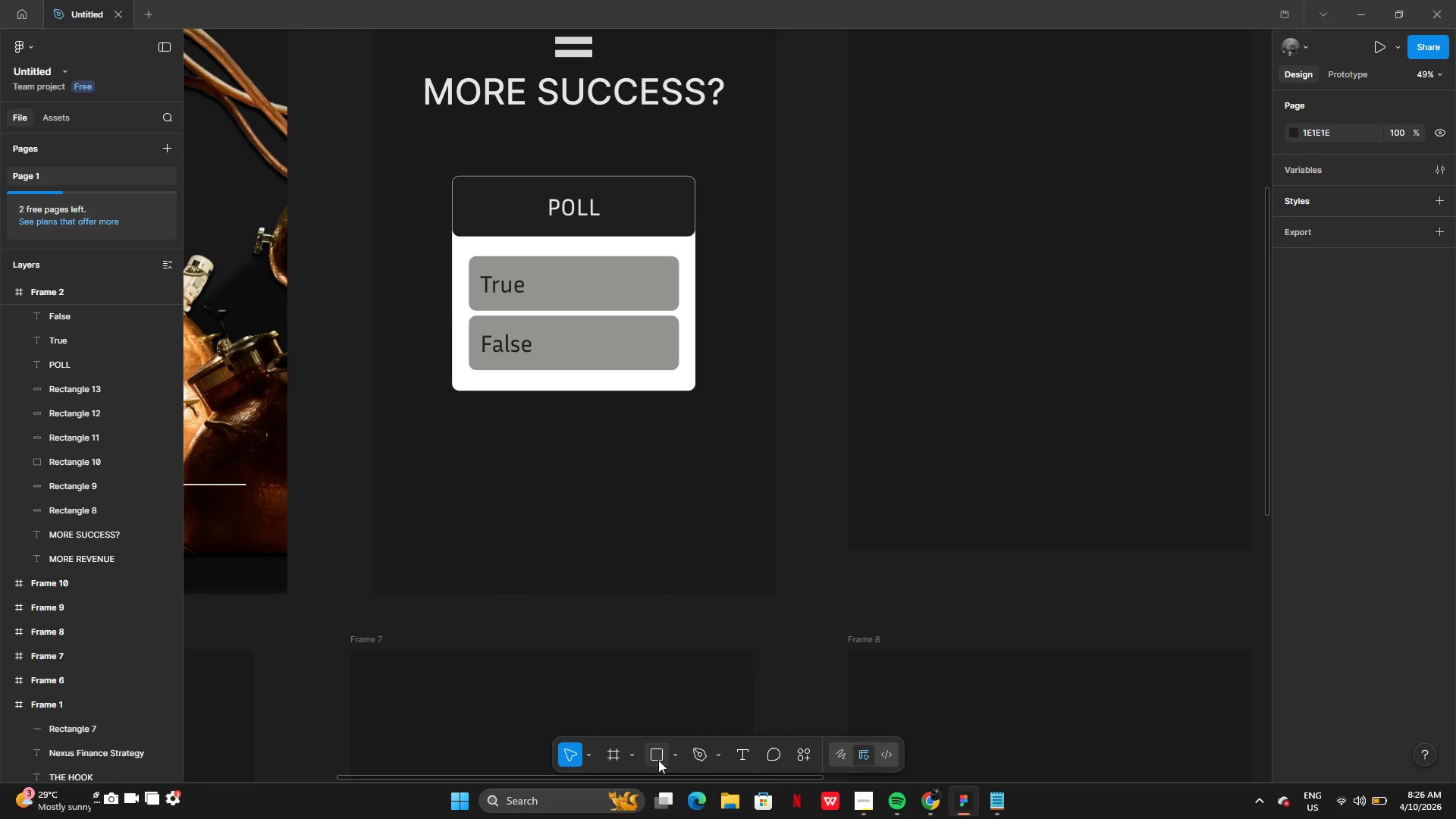 
wait(12.95)
 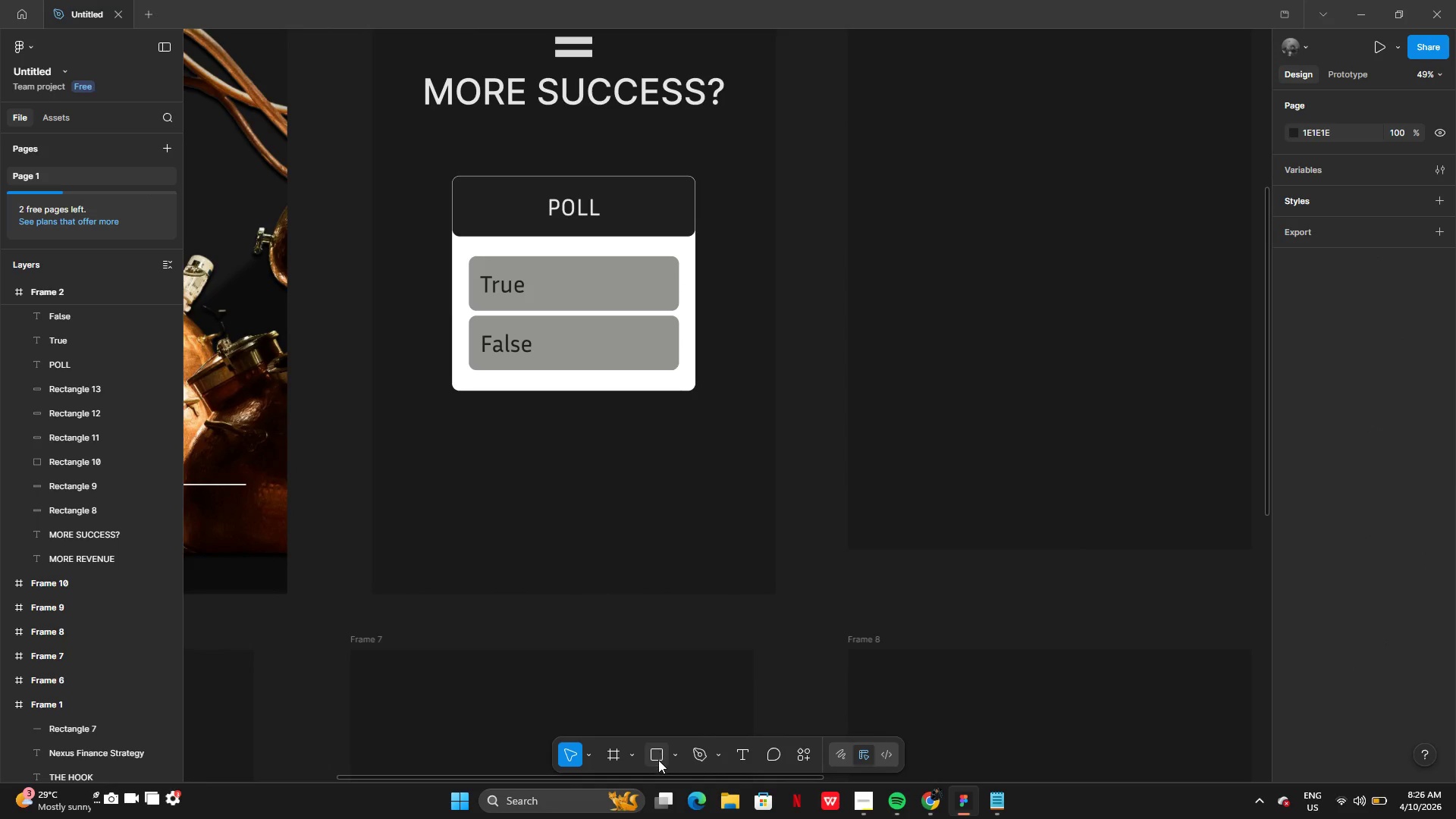 
left_click([676, 752])
 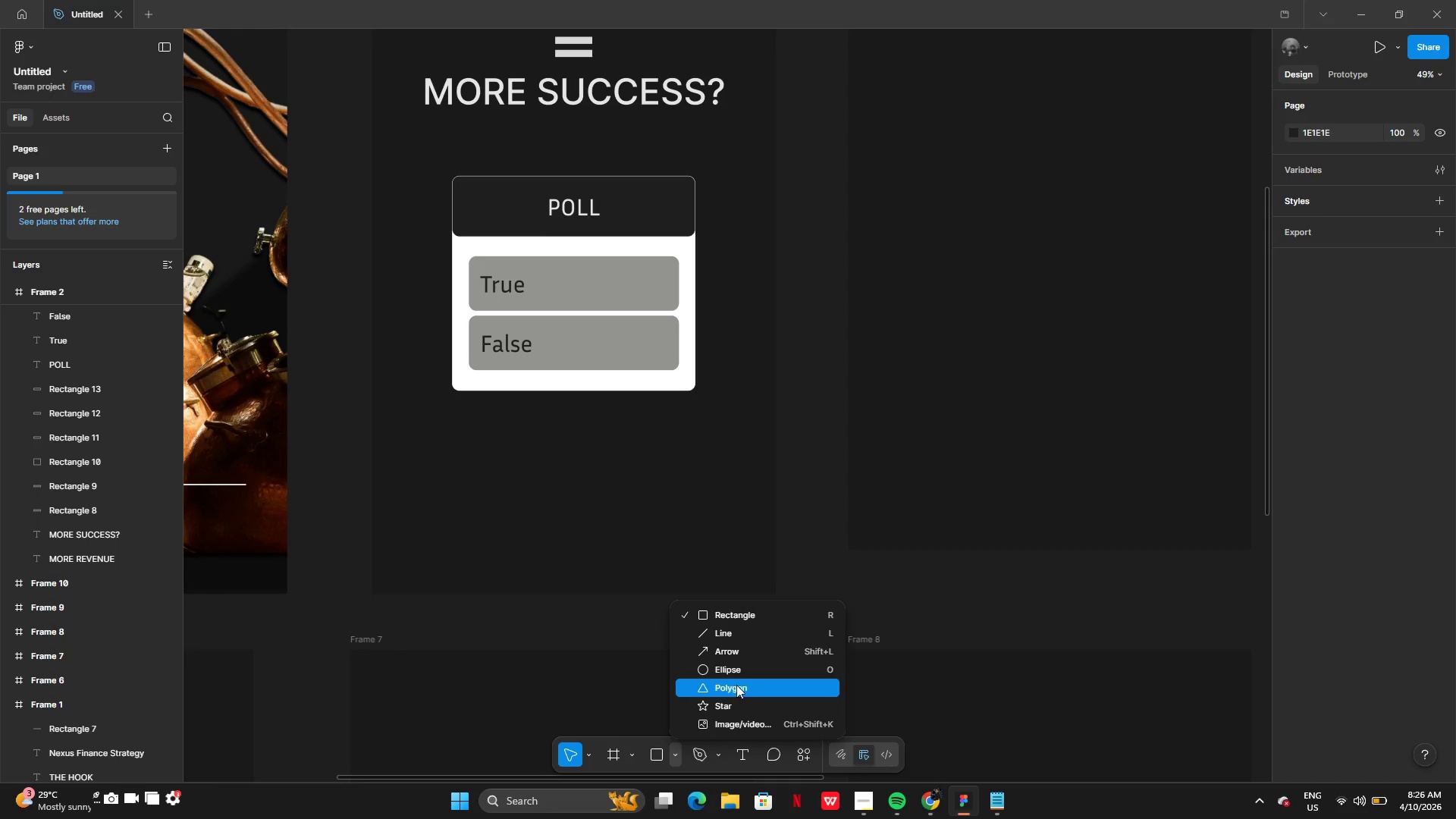 
left_click([736, 678])
 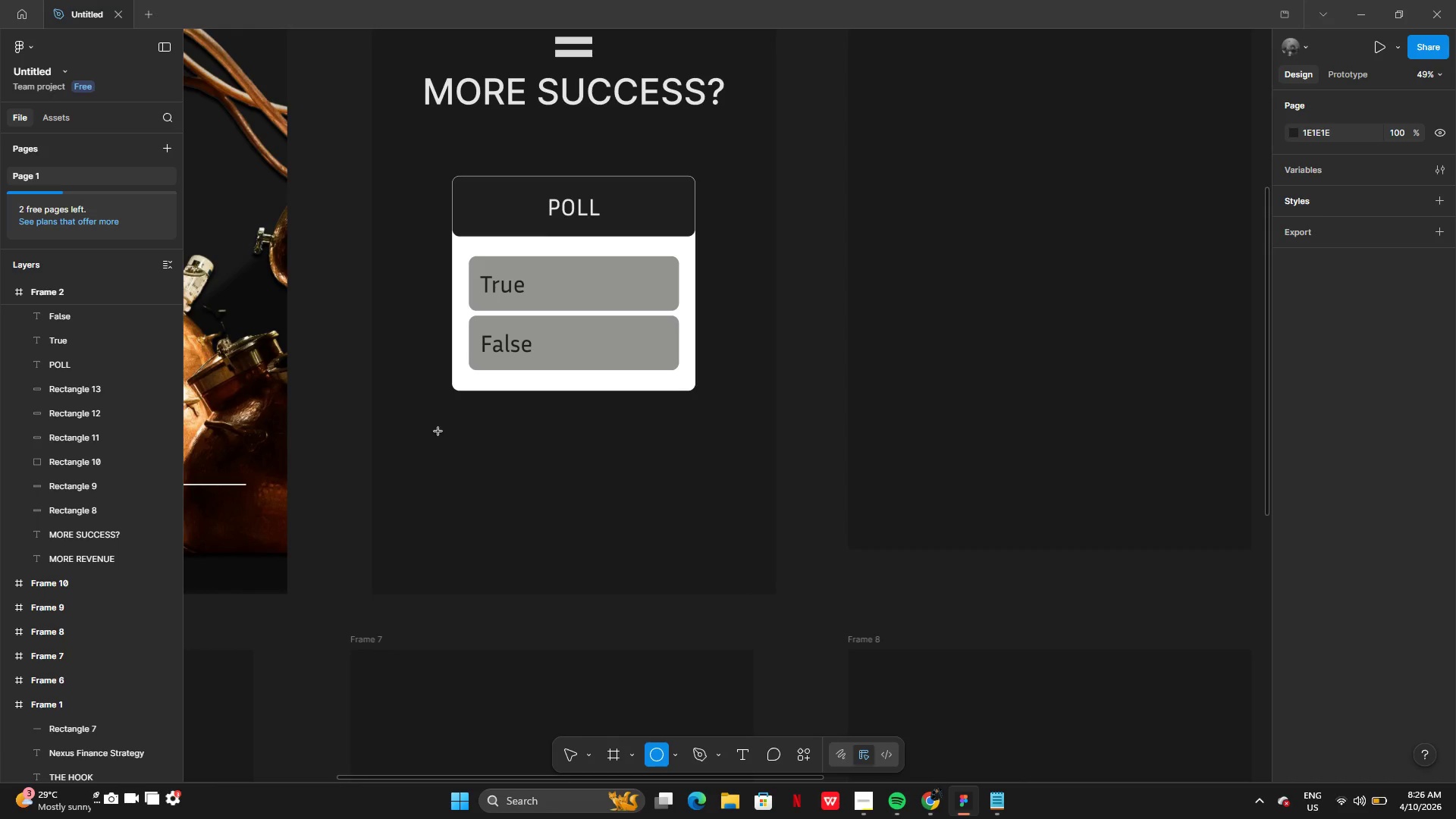 
left_click_drag(start_coordinate=[440, 431], to_coordinate=[699, 463])
 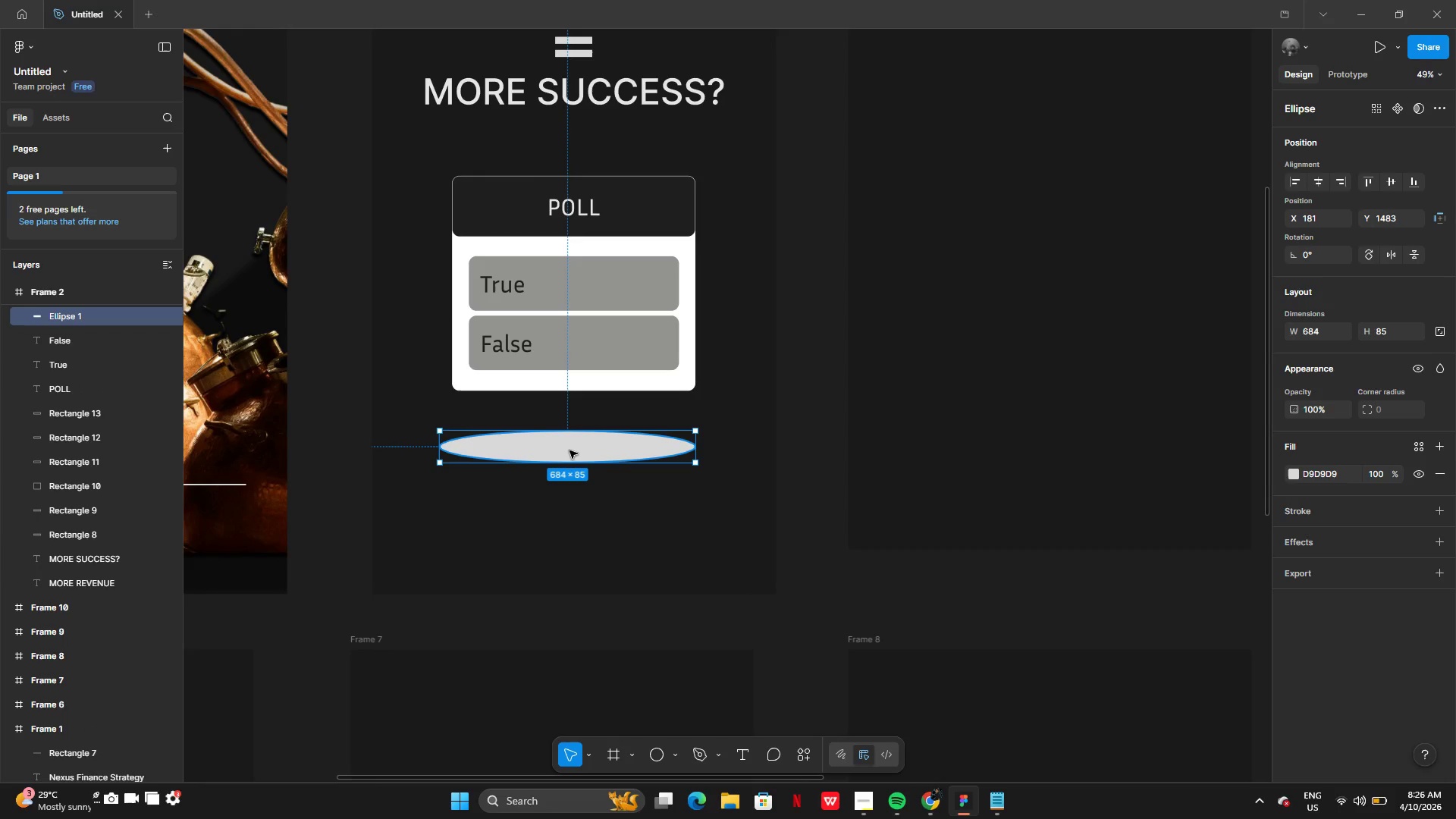 
left_click_drag(start_coordinate=[570, 450], to_coordinate=[576, 451])
 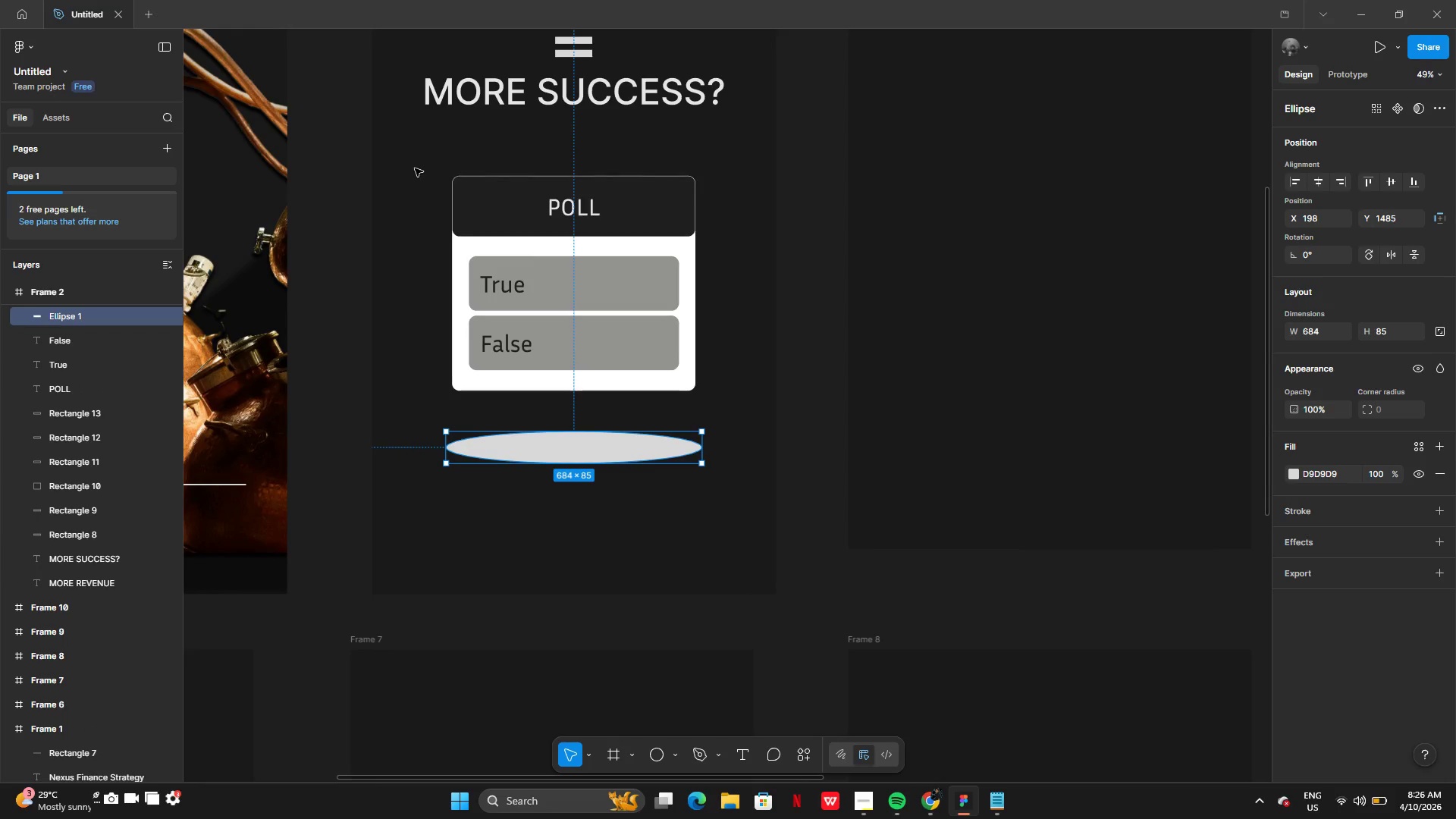 
left_click([416, 168])
 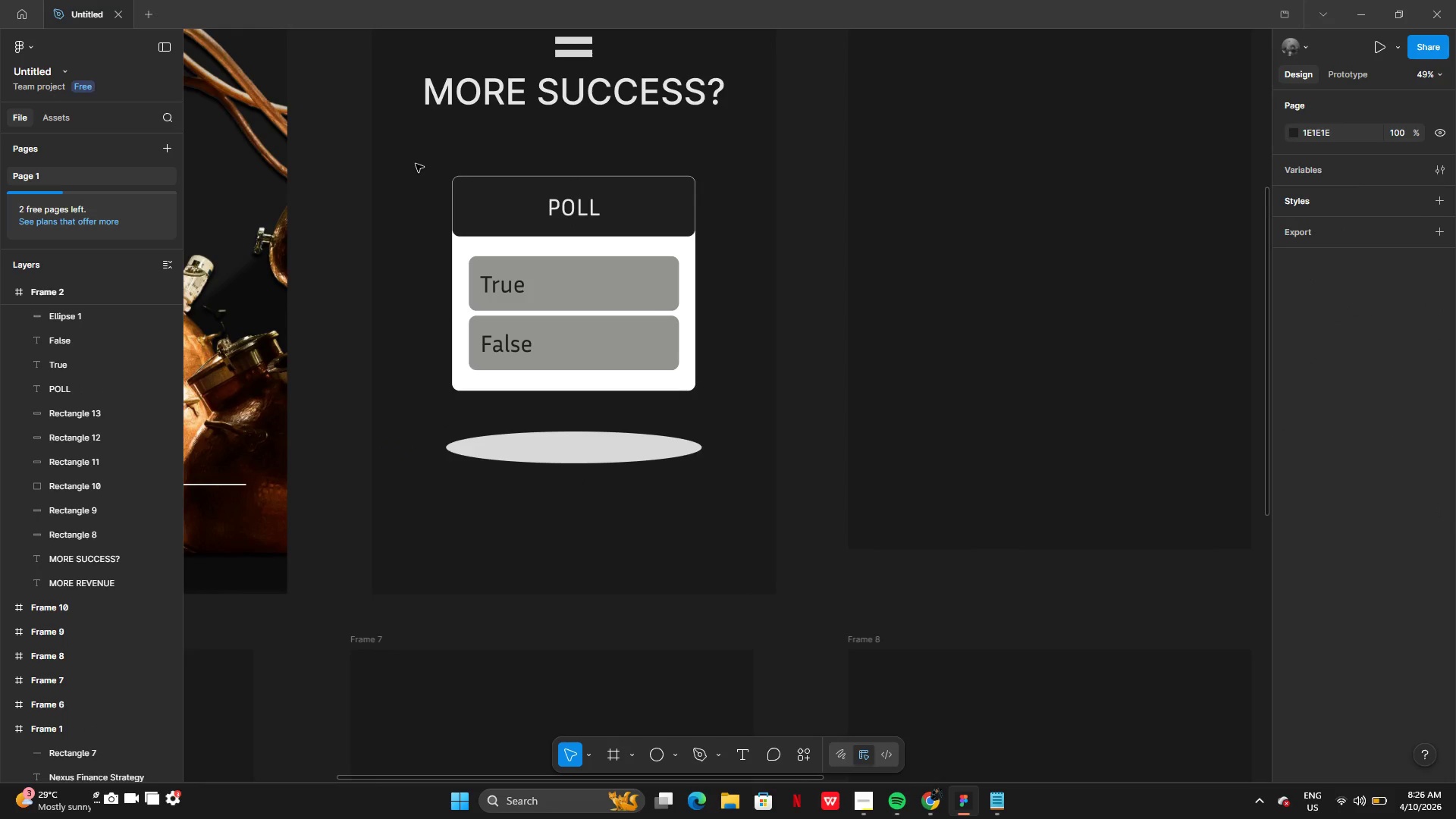 
left_click_drag(start_coordinate=[416, 164], to_coordinate=[615, 384])
 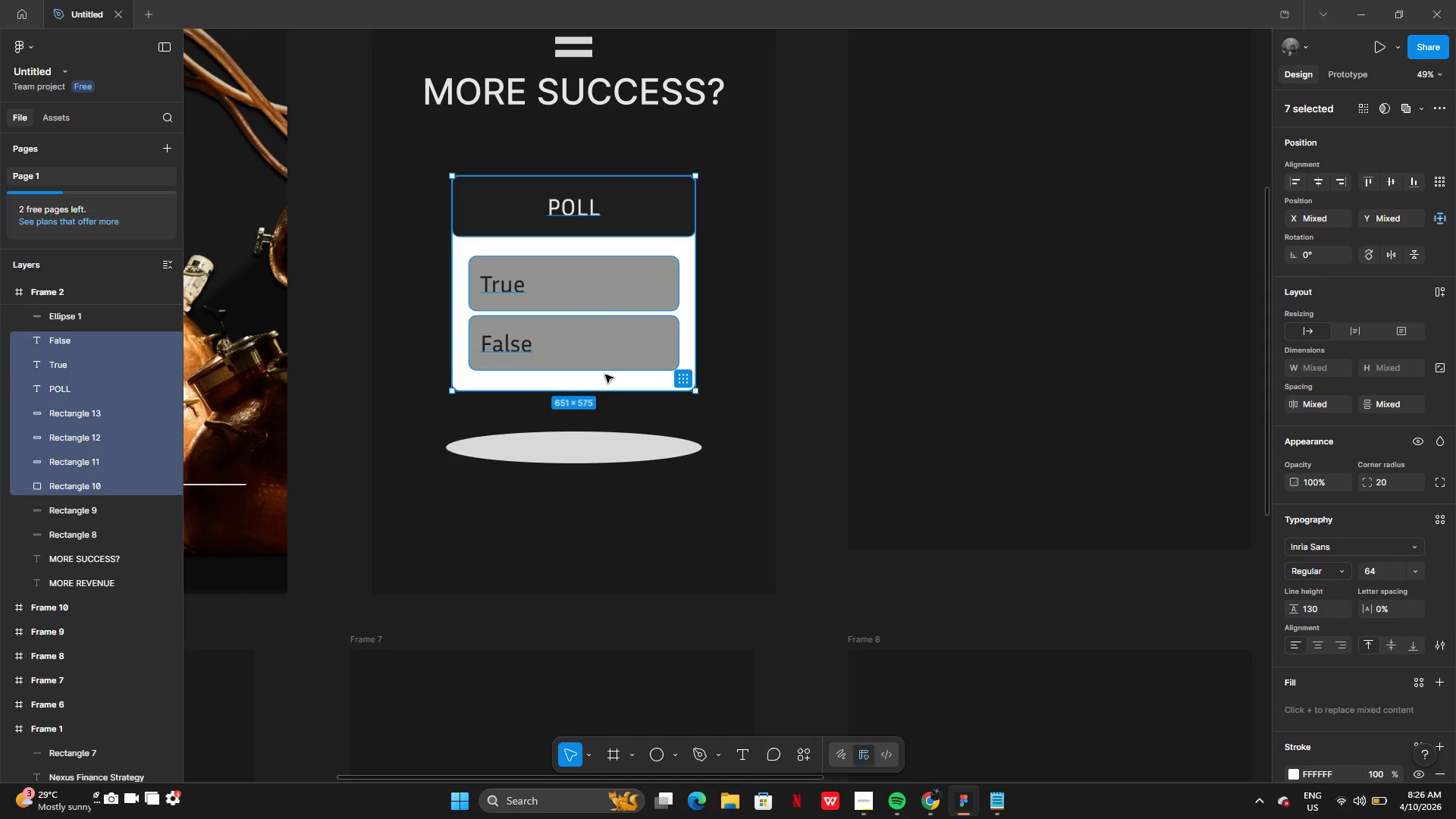 
key(Control+G)
 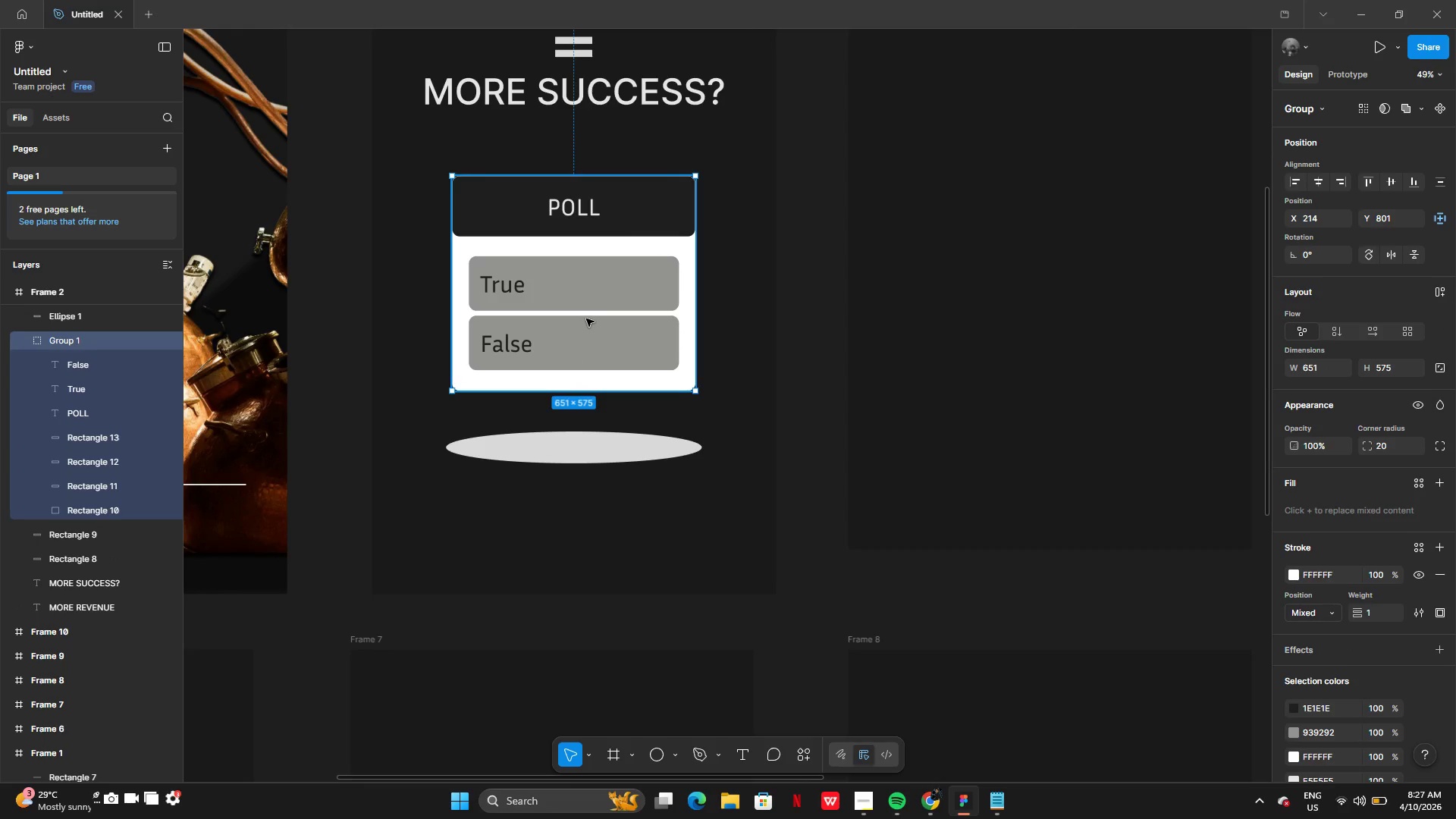 
left_click_drag(start_coordinate=[598, 318], to_coordinate=[599, 312])
 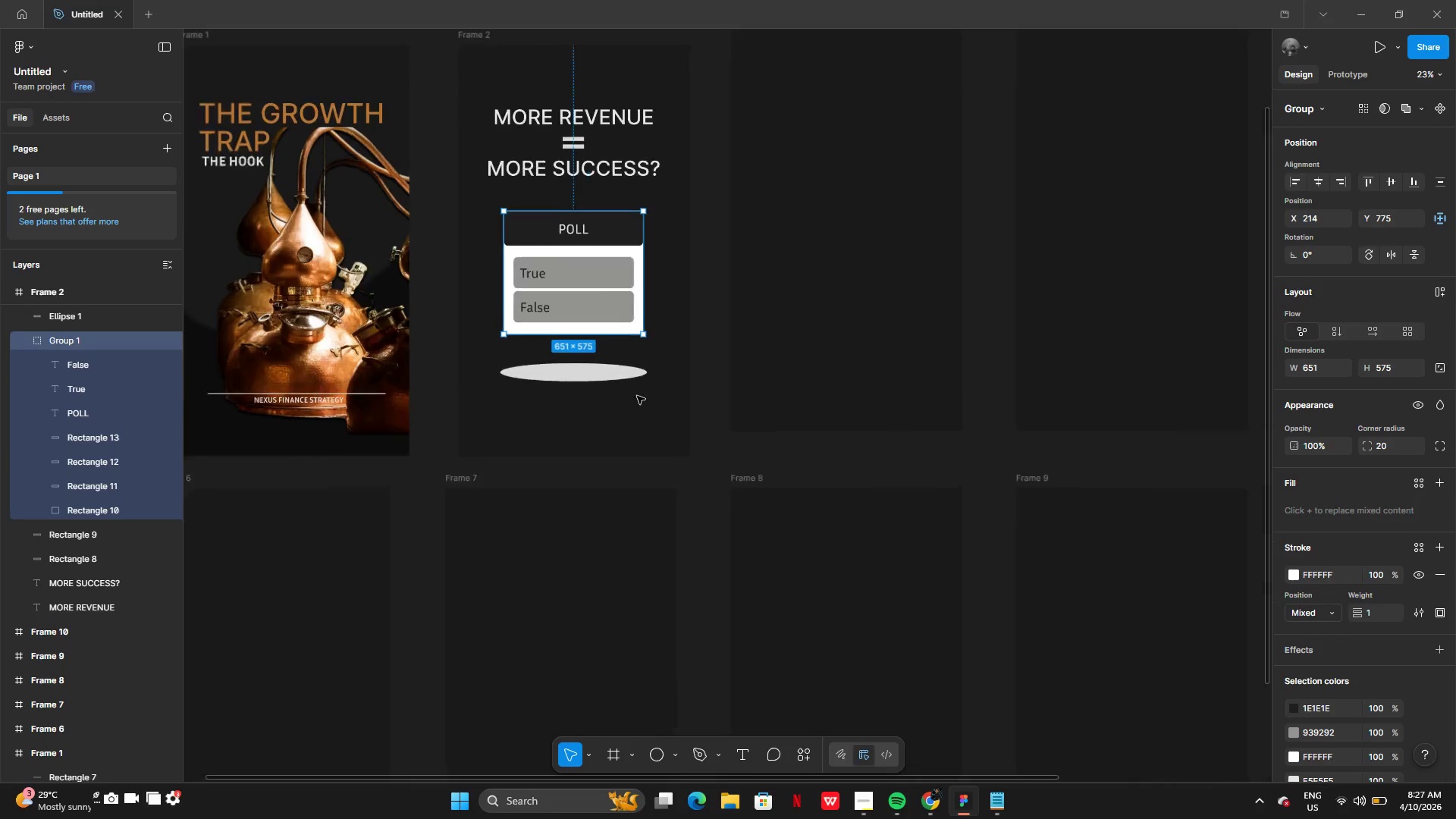 
left_click([560, 367])
 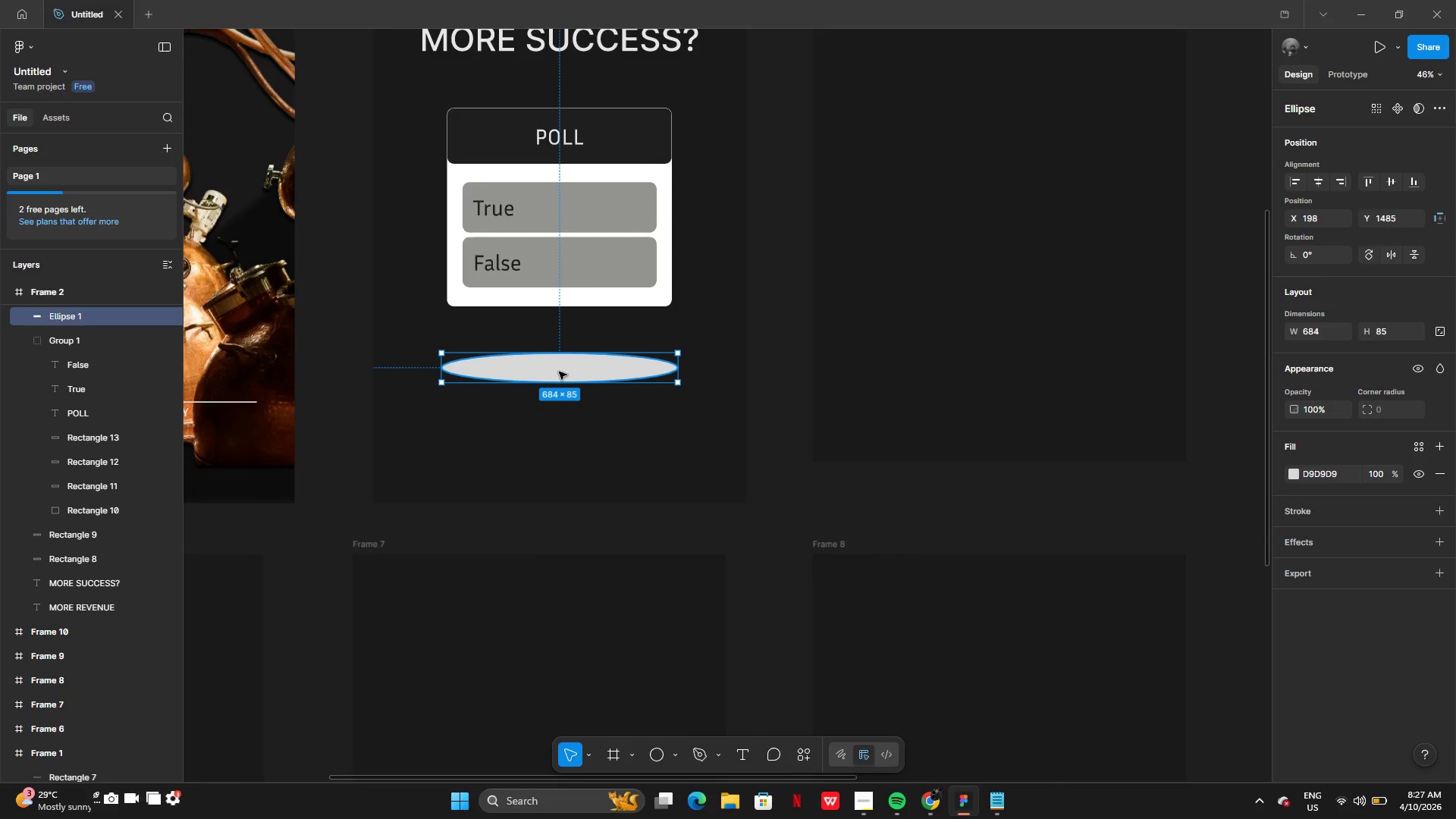 
left_click_drag(start_coordinate=[559, 372], to_coordinate=[560, 356])
 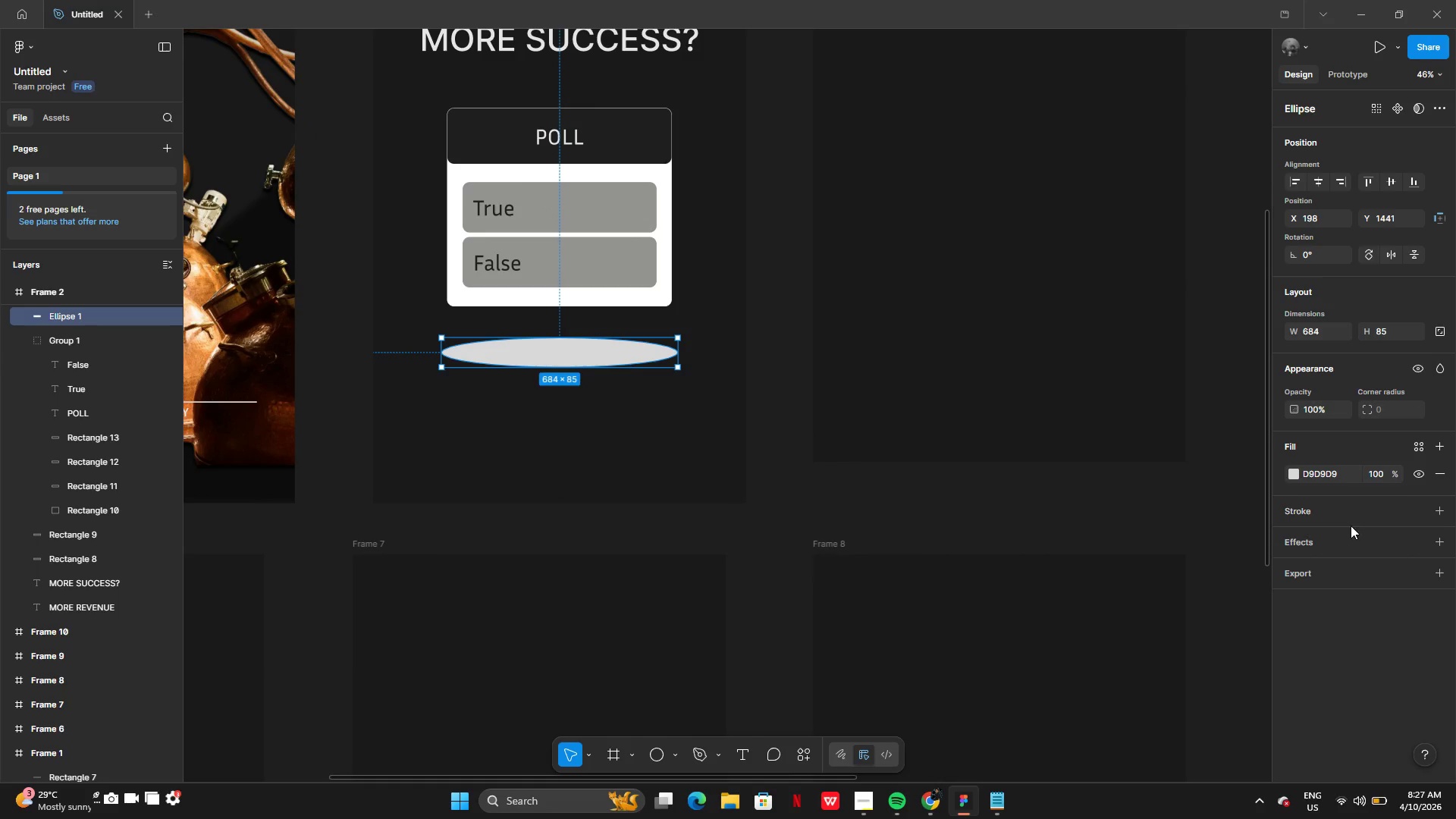 
left_click([1440, 514])
 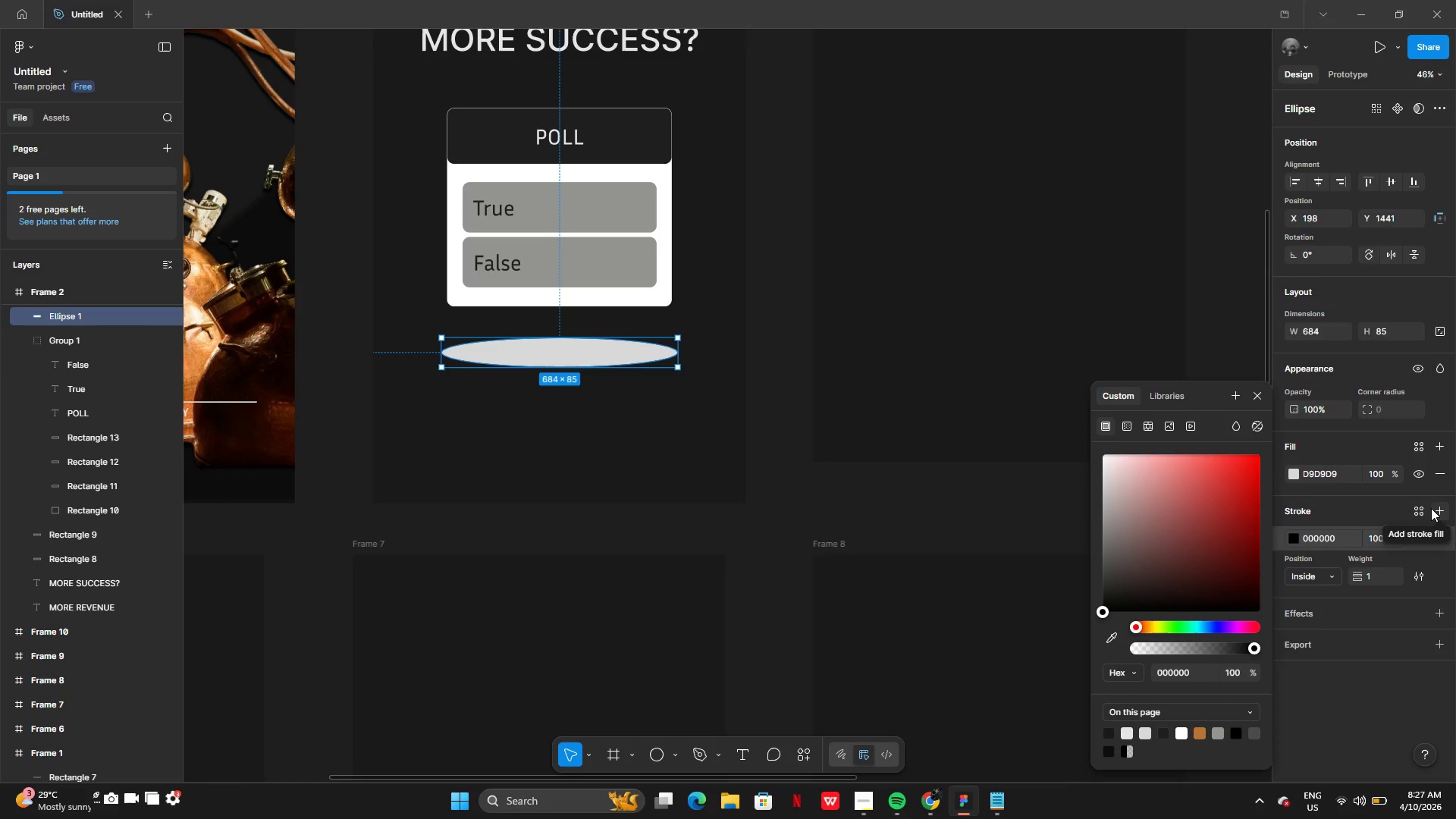 
wait(43.2)
 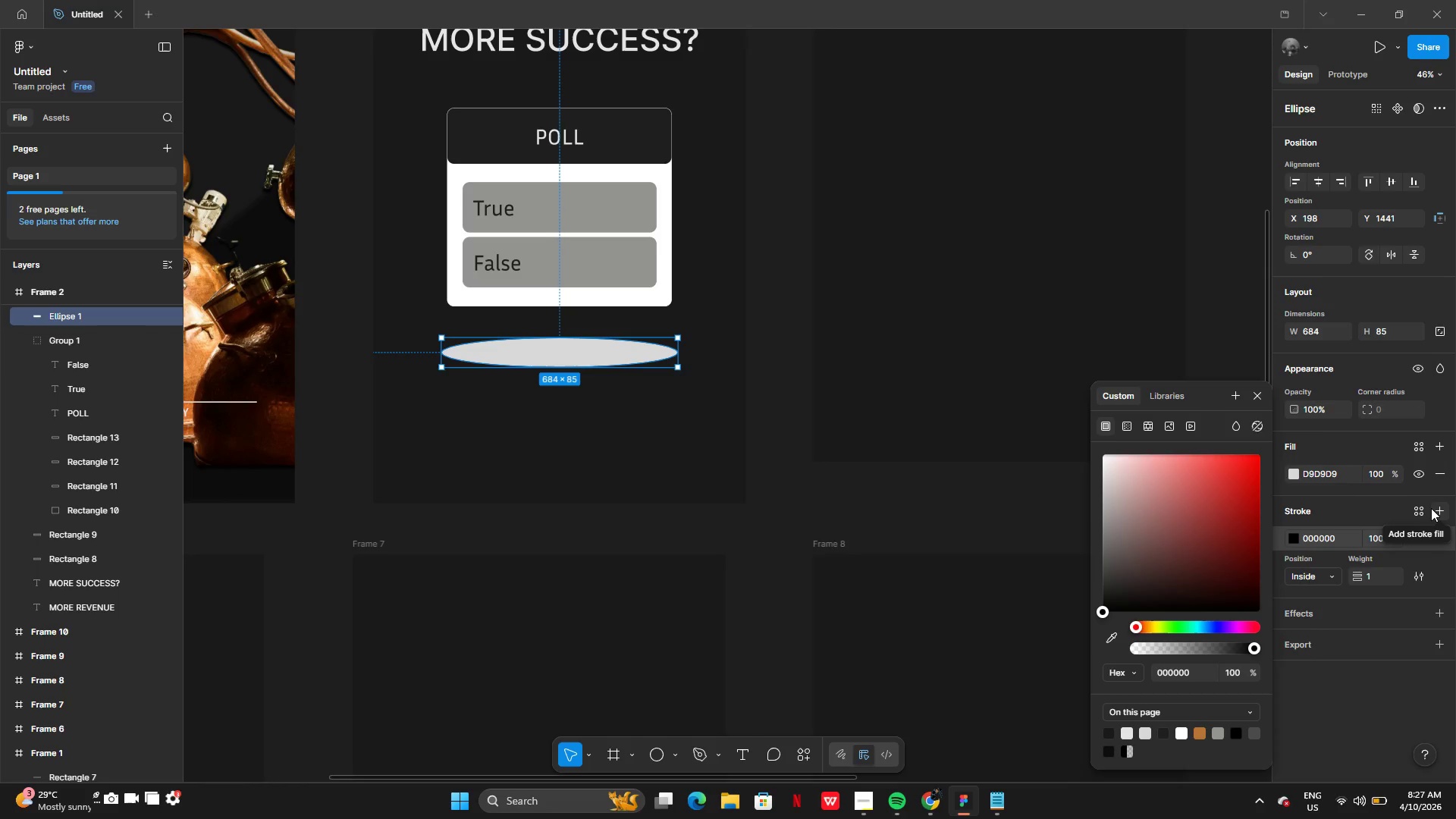 
left_click([1296, 535])
 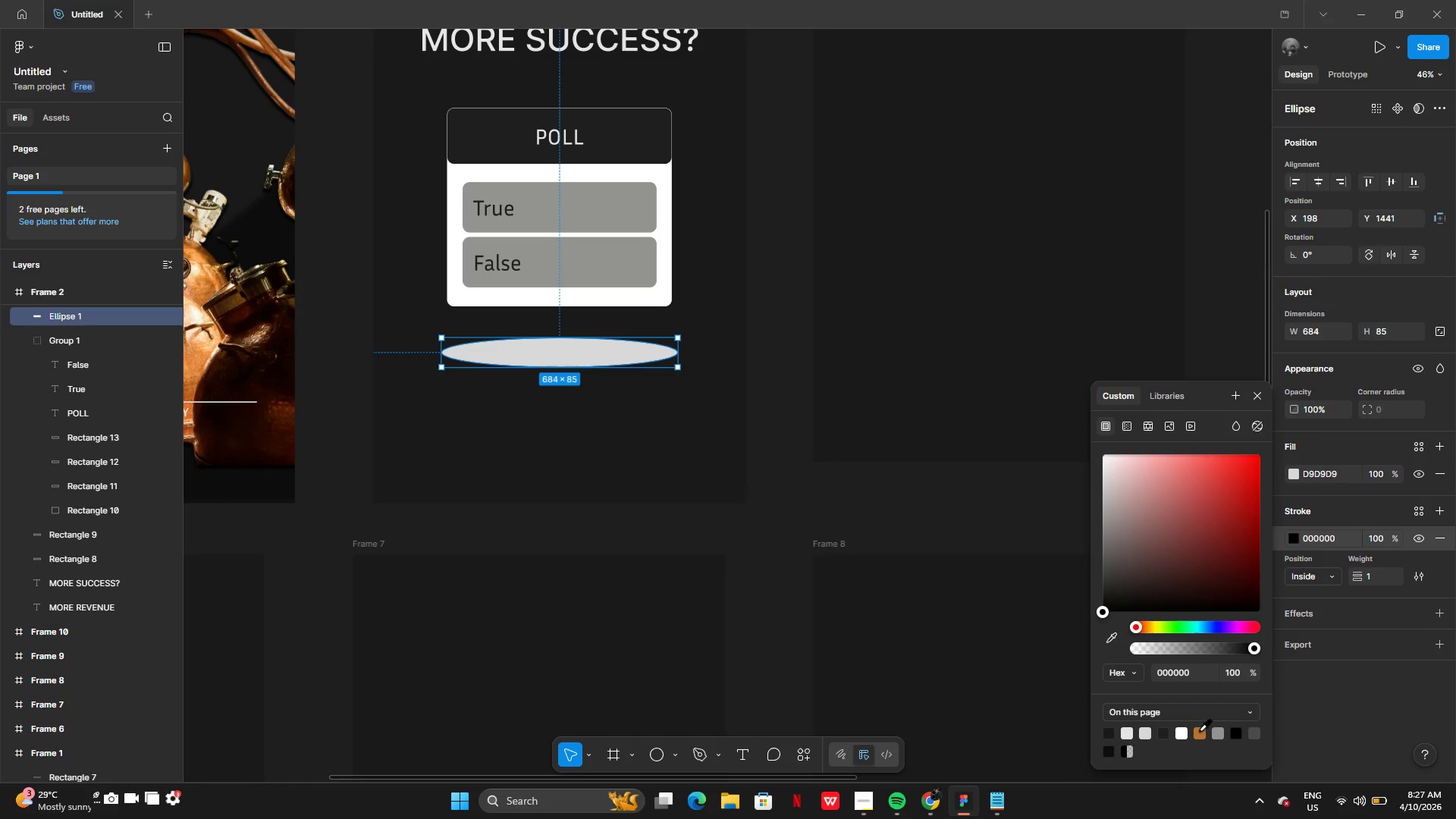 
left_click([1198, 734])
 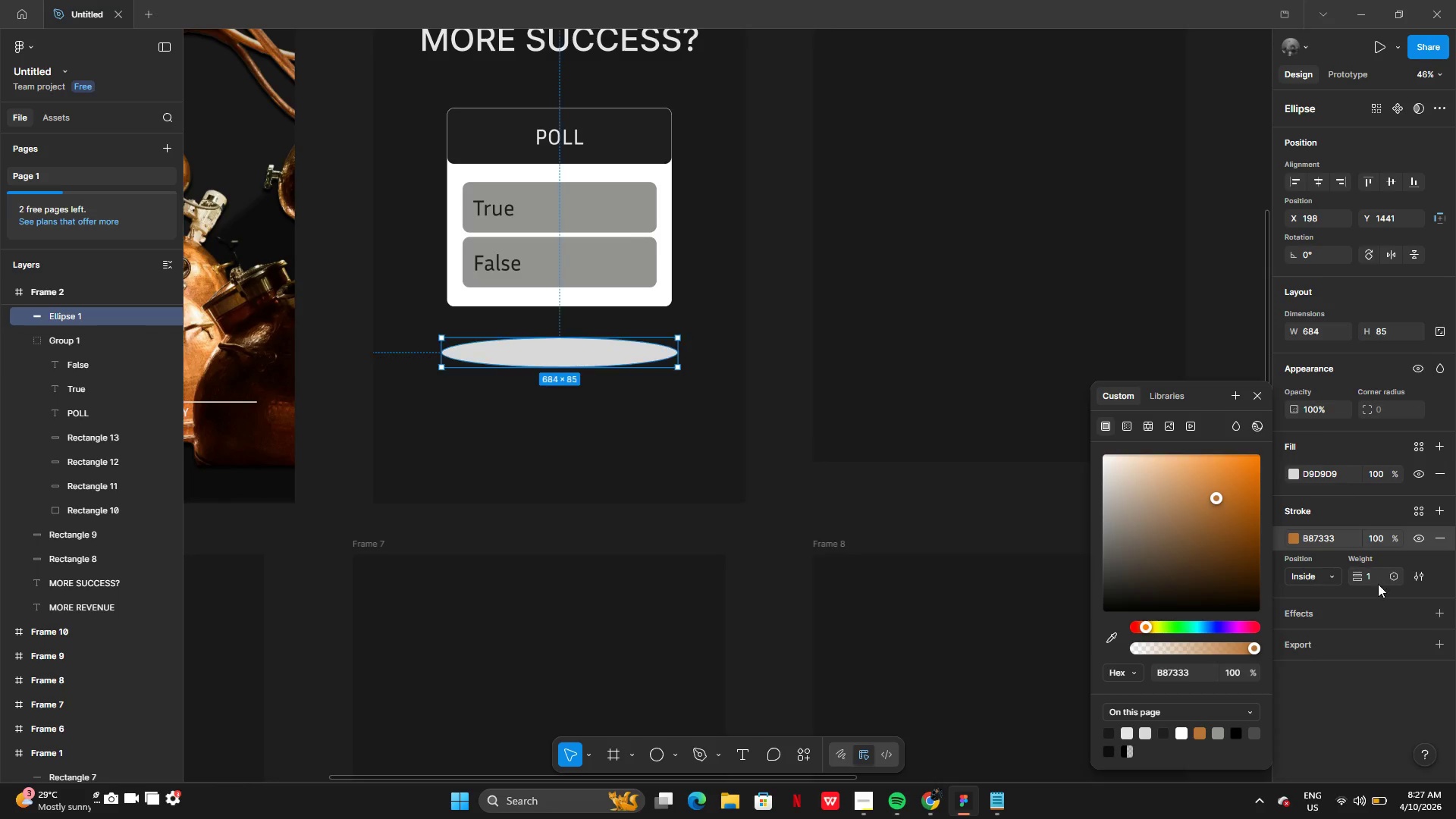 
left_click([1375, 580])
 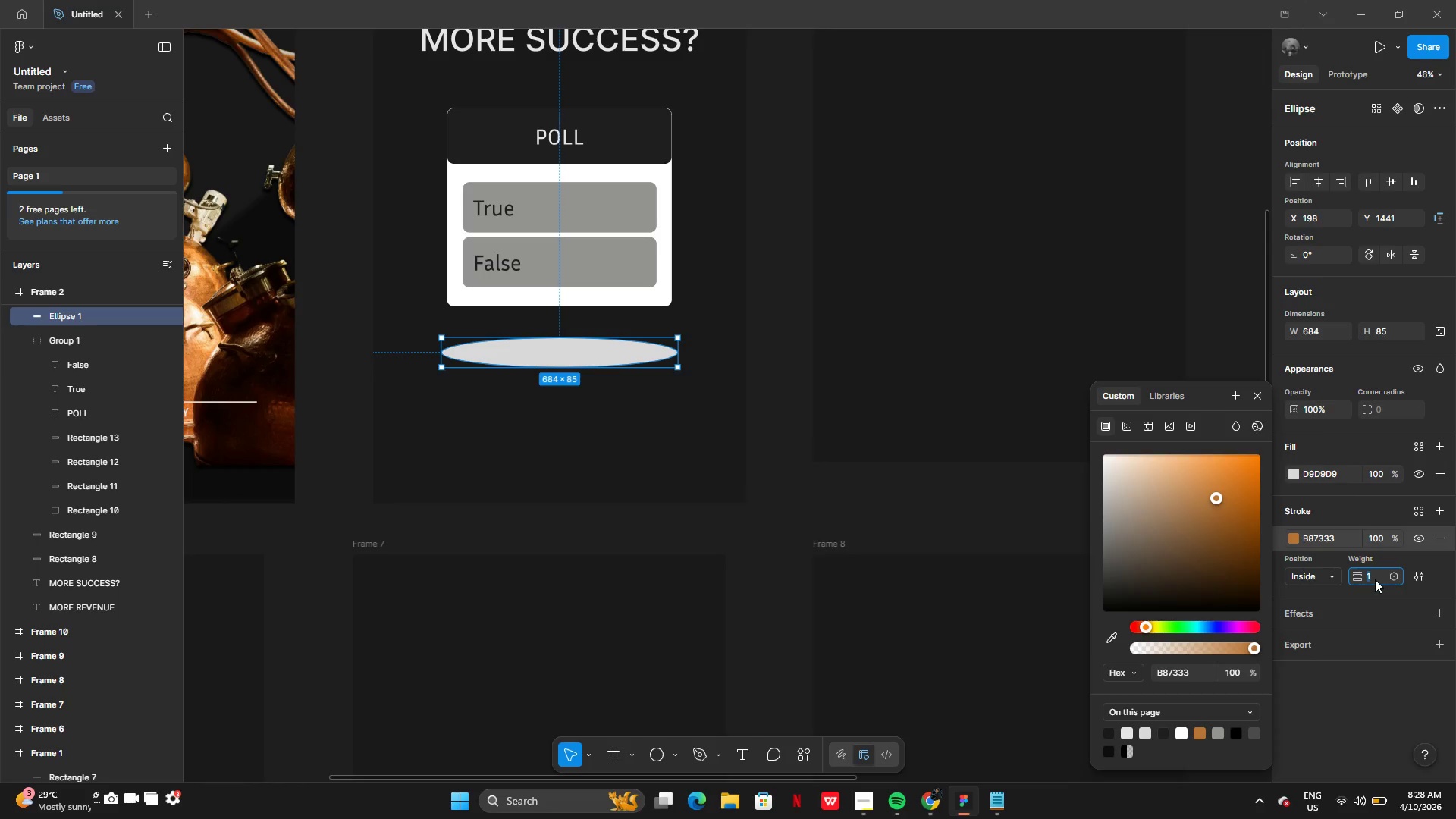 
key(5)
 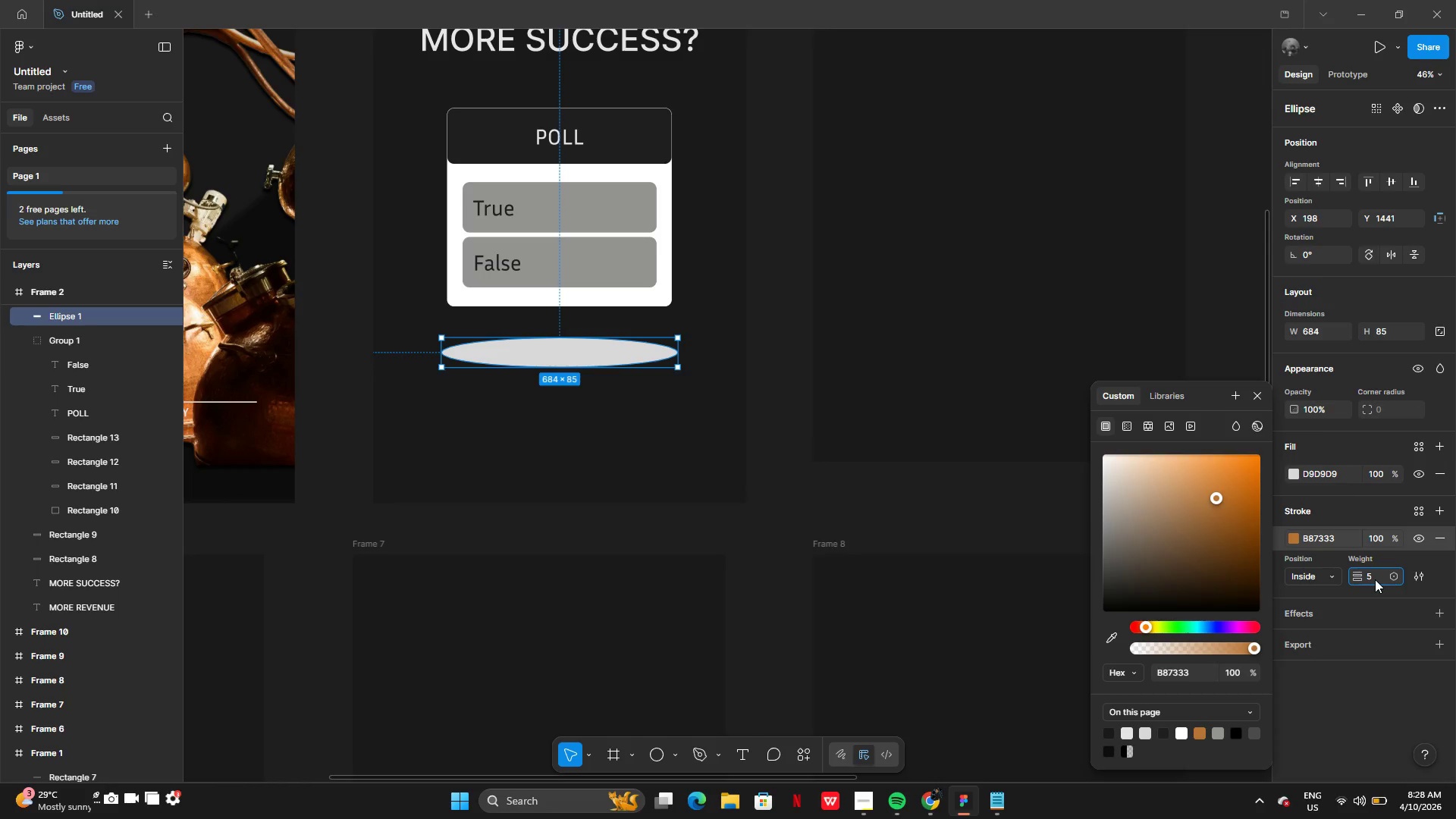 
key(Enter)
 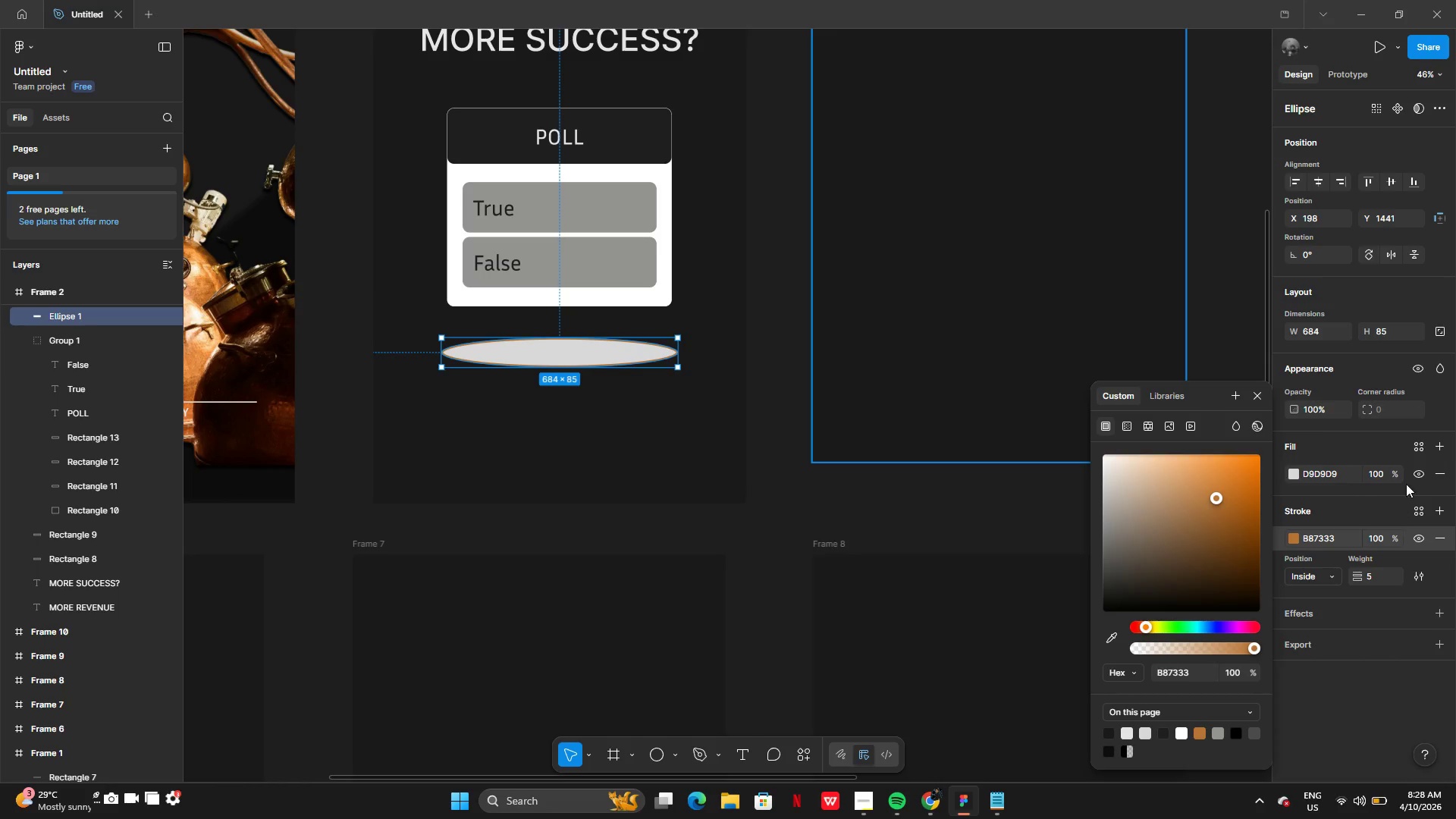 
left_click([1414, 475])
 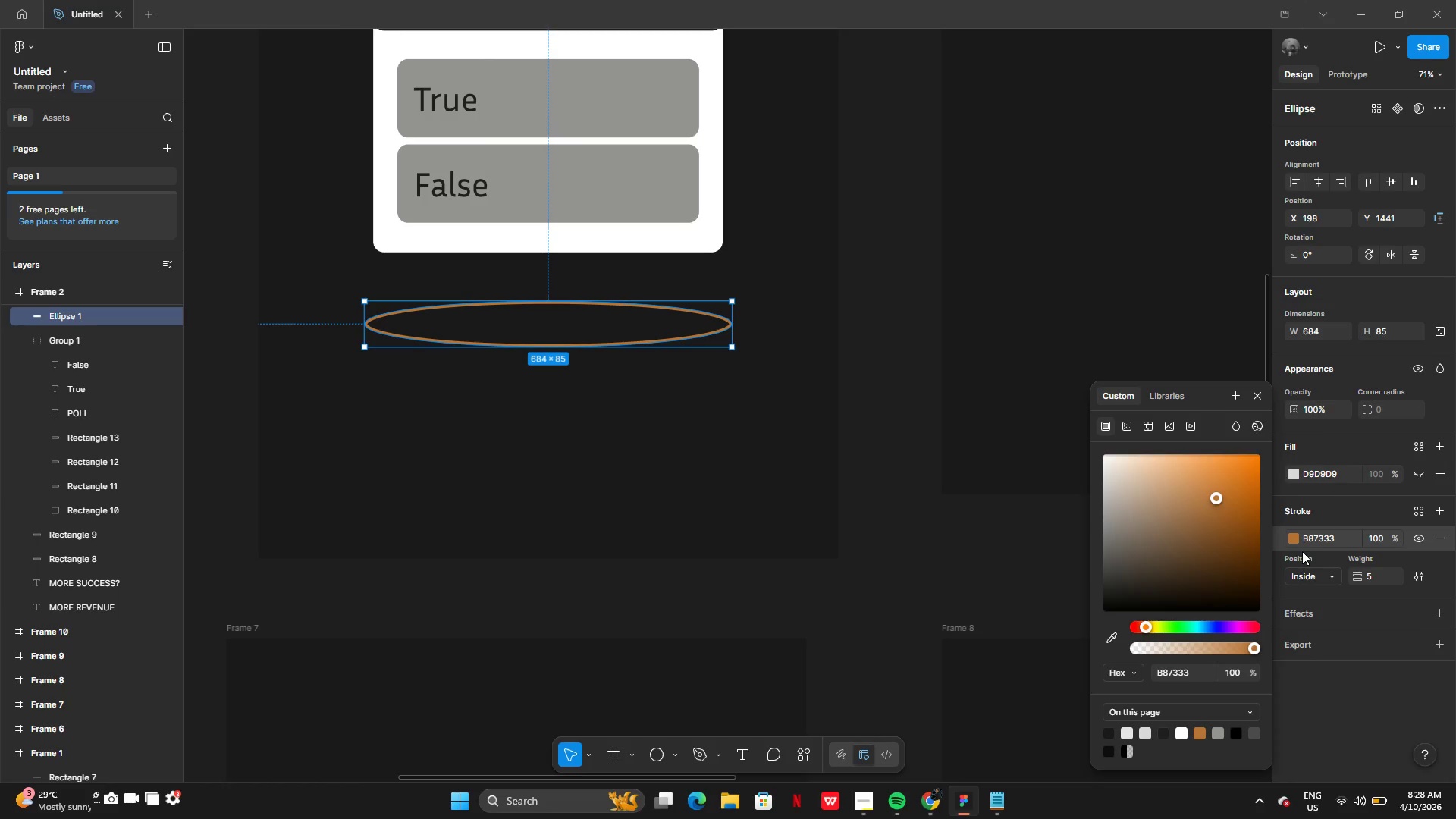 
wait(14.3)
 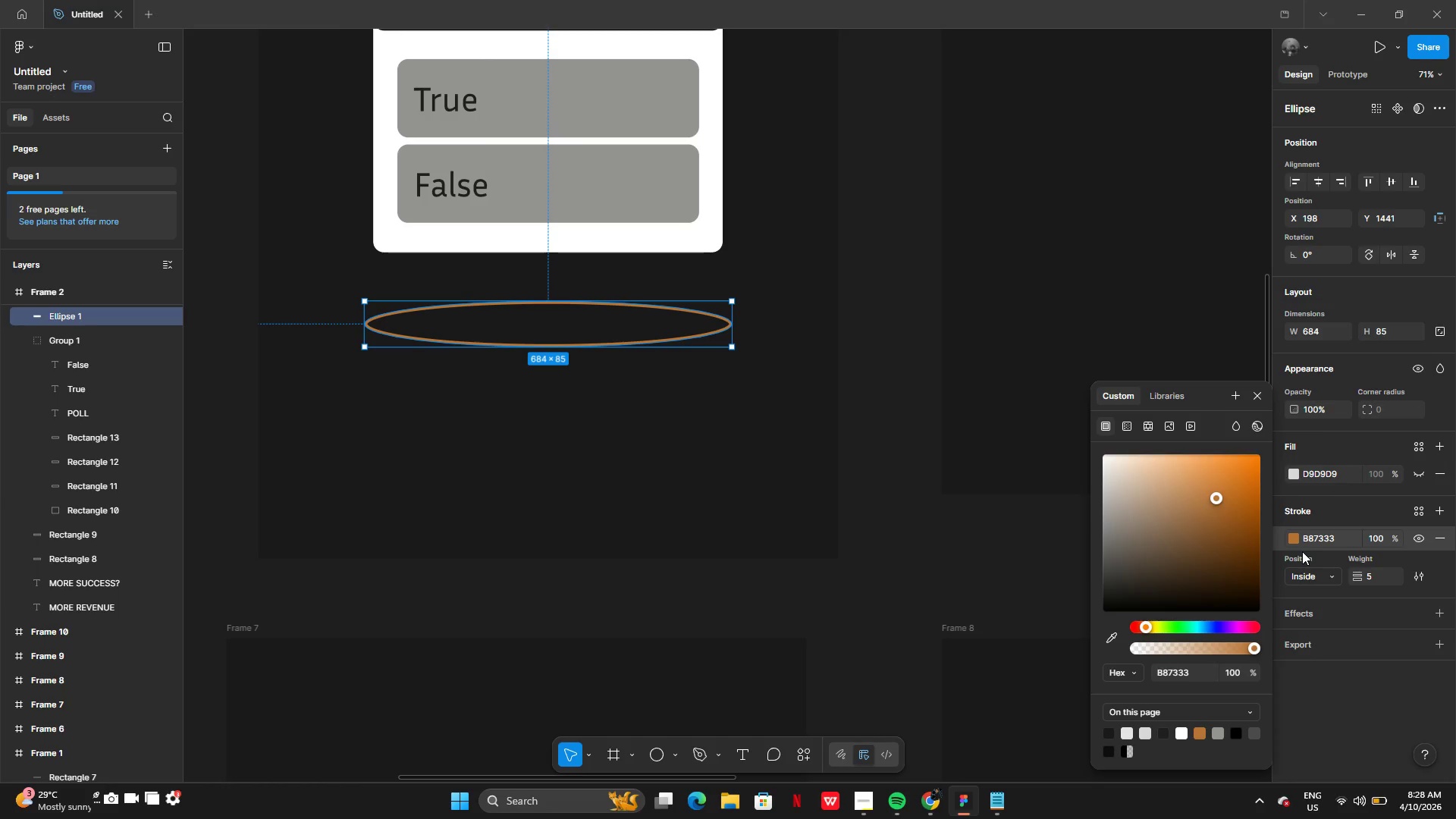 
left_click([1446, 609])
 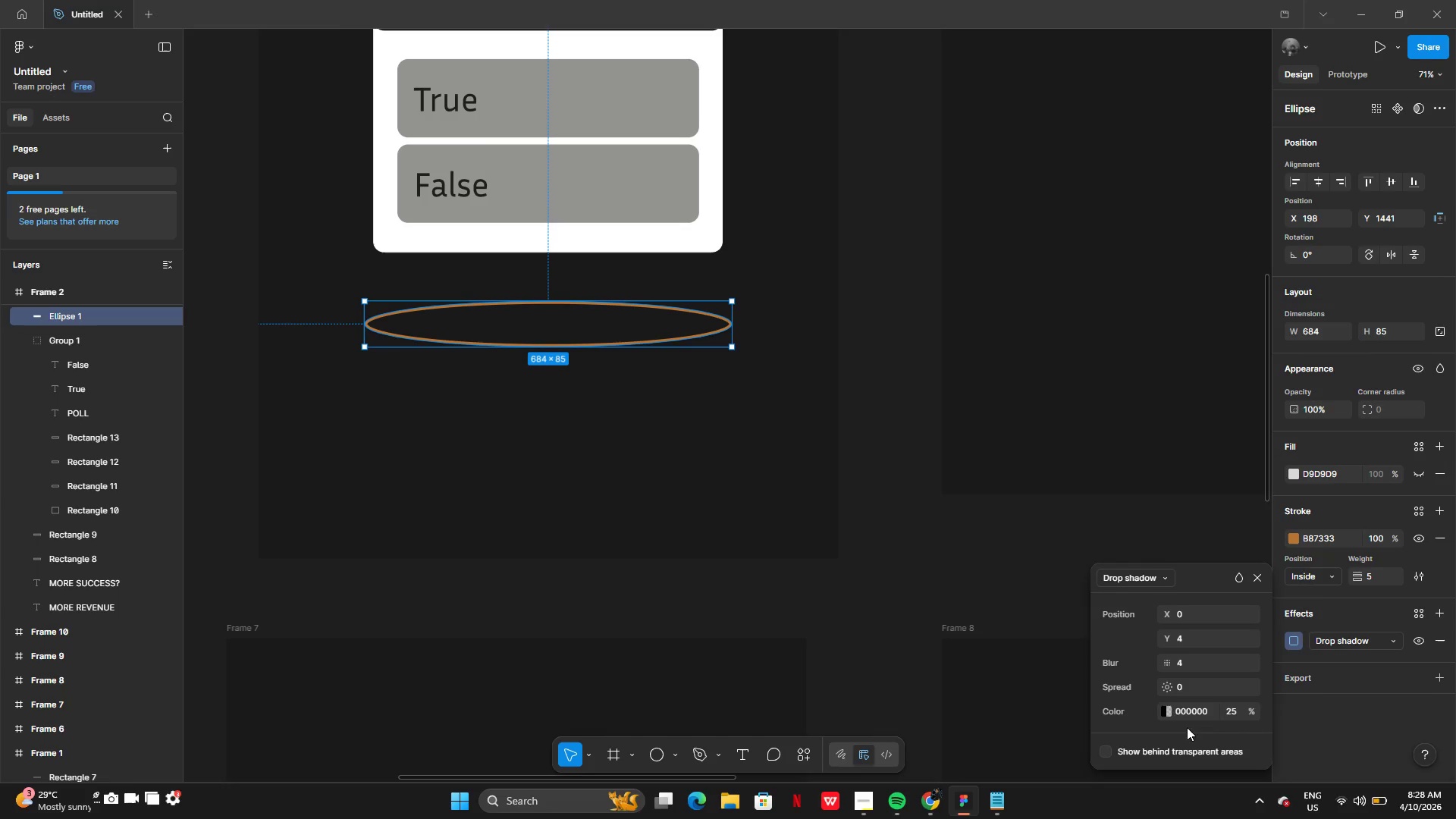 
left_click([1169, 714])
 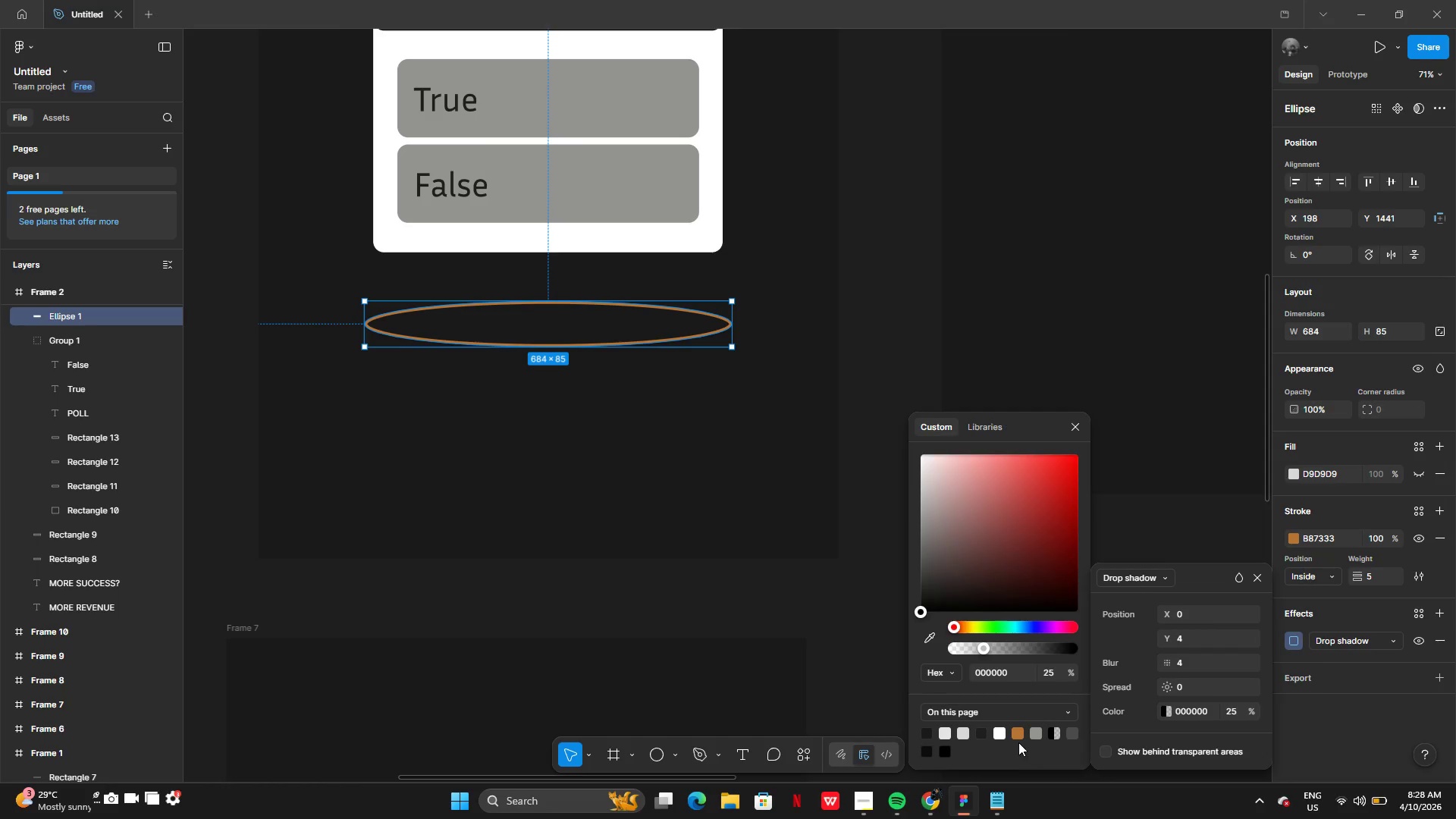 
left_click([1015, 738])
 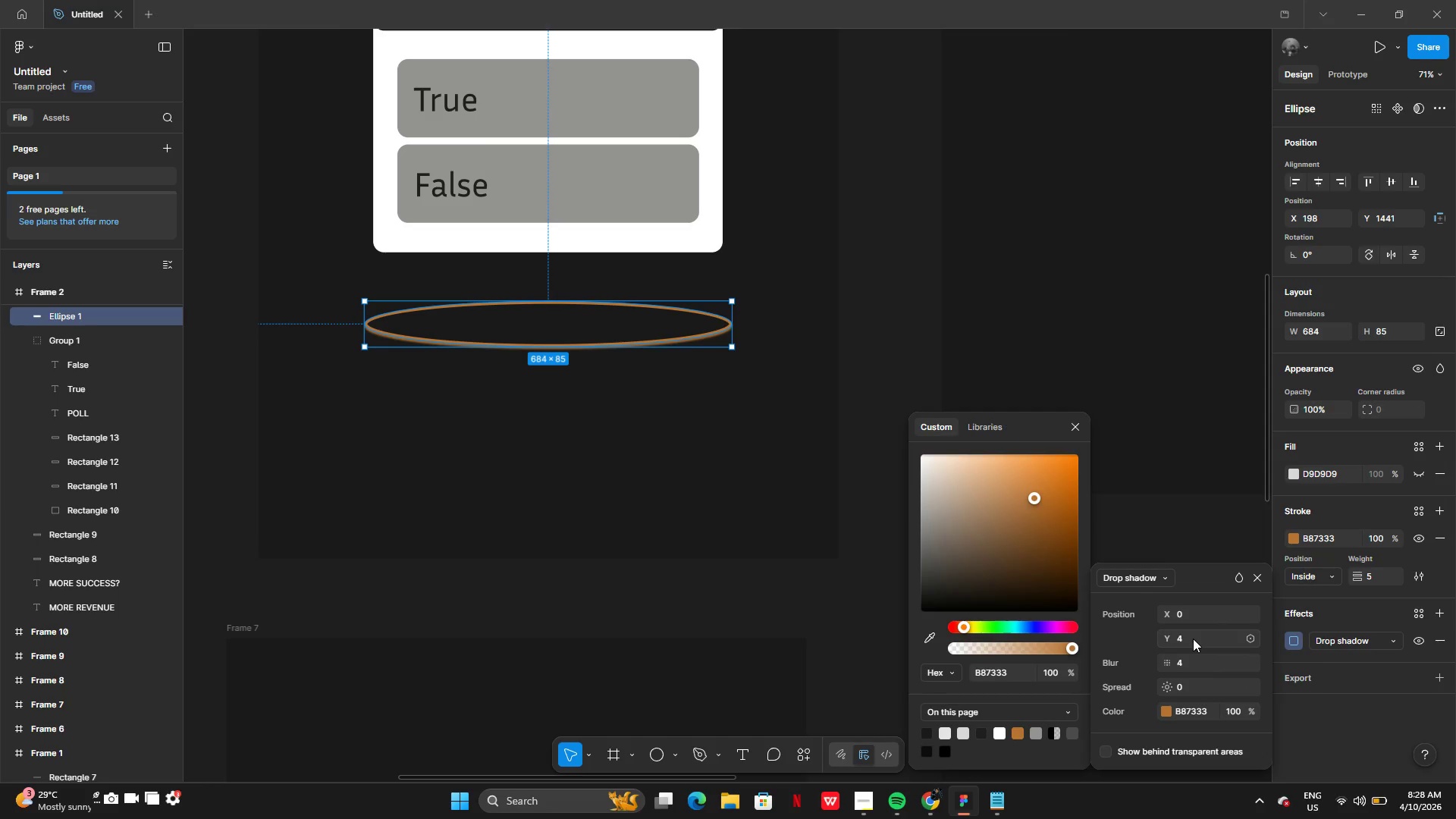 
left_click([1196, 614])
 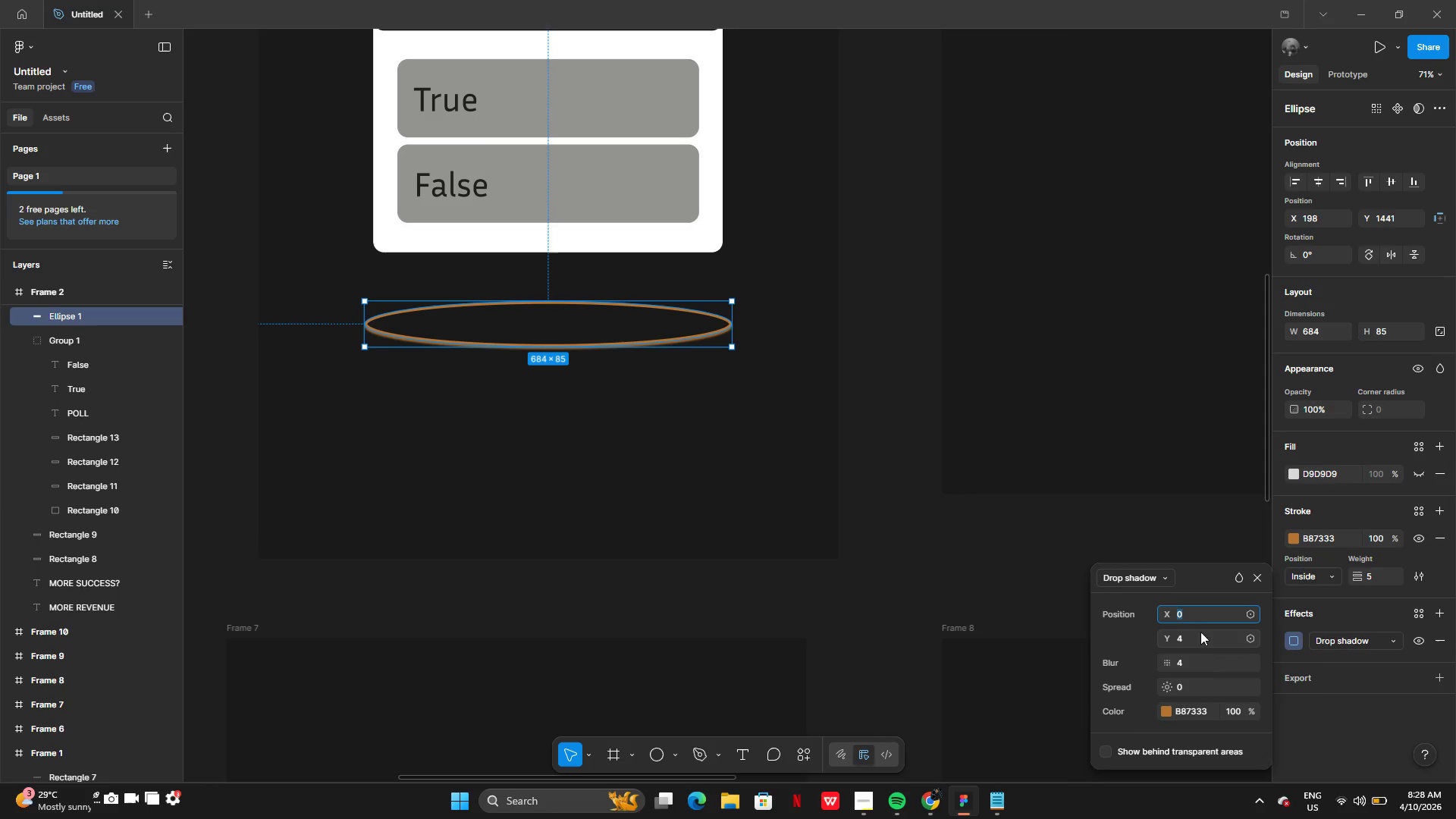 
left_click([1197, 642])
 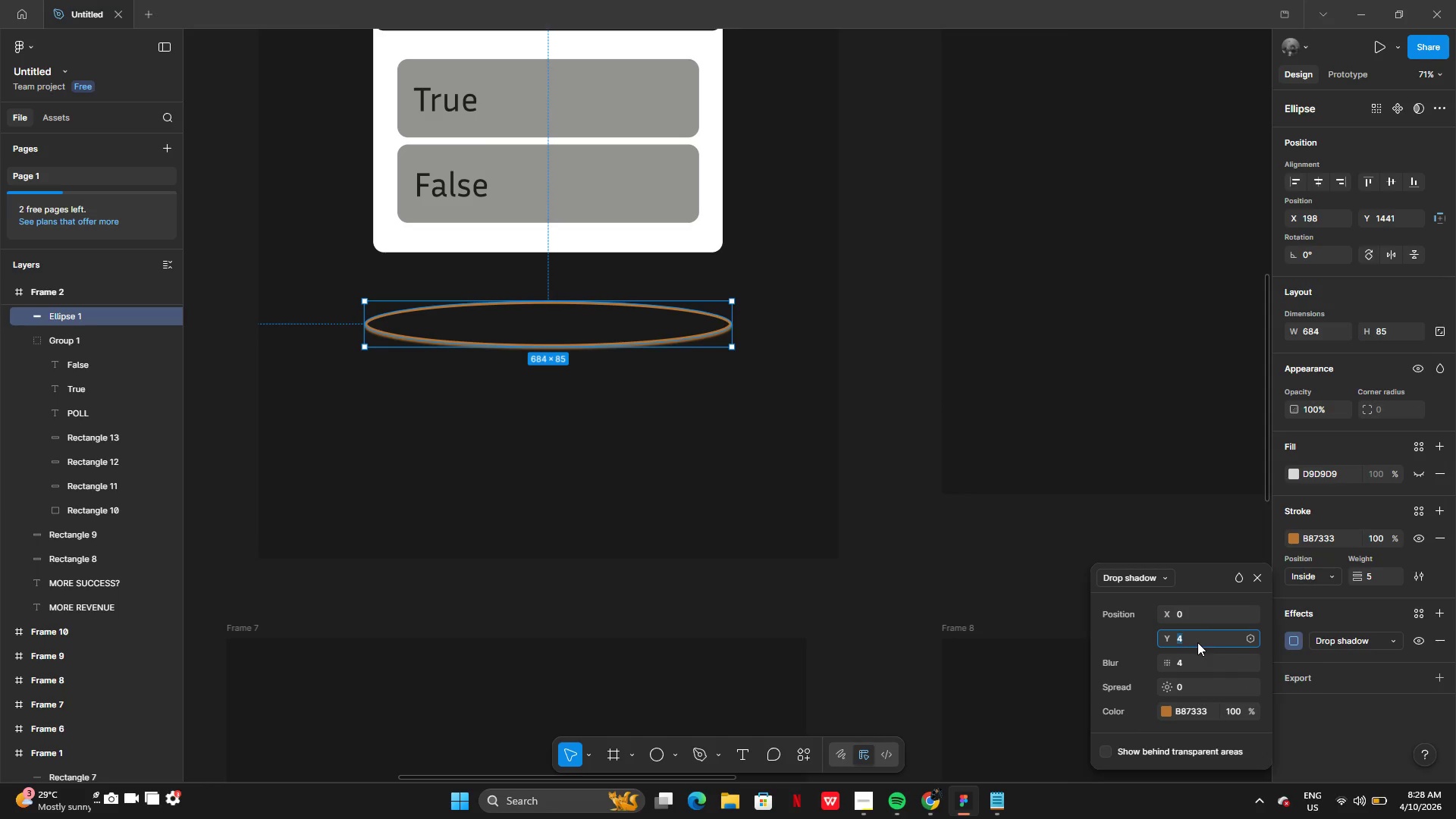 
key(Backspace)
 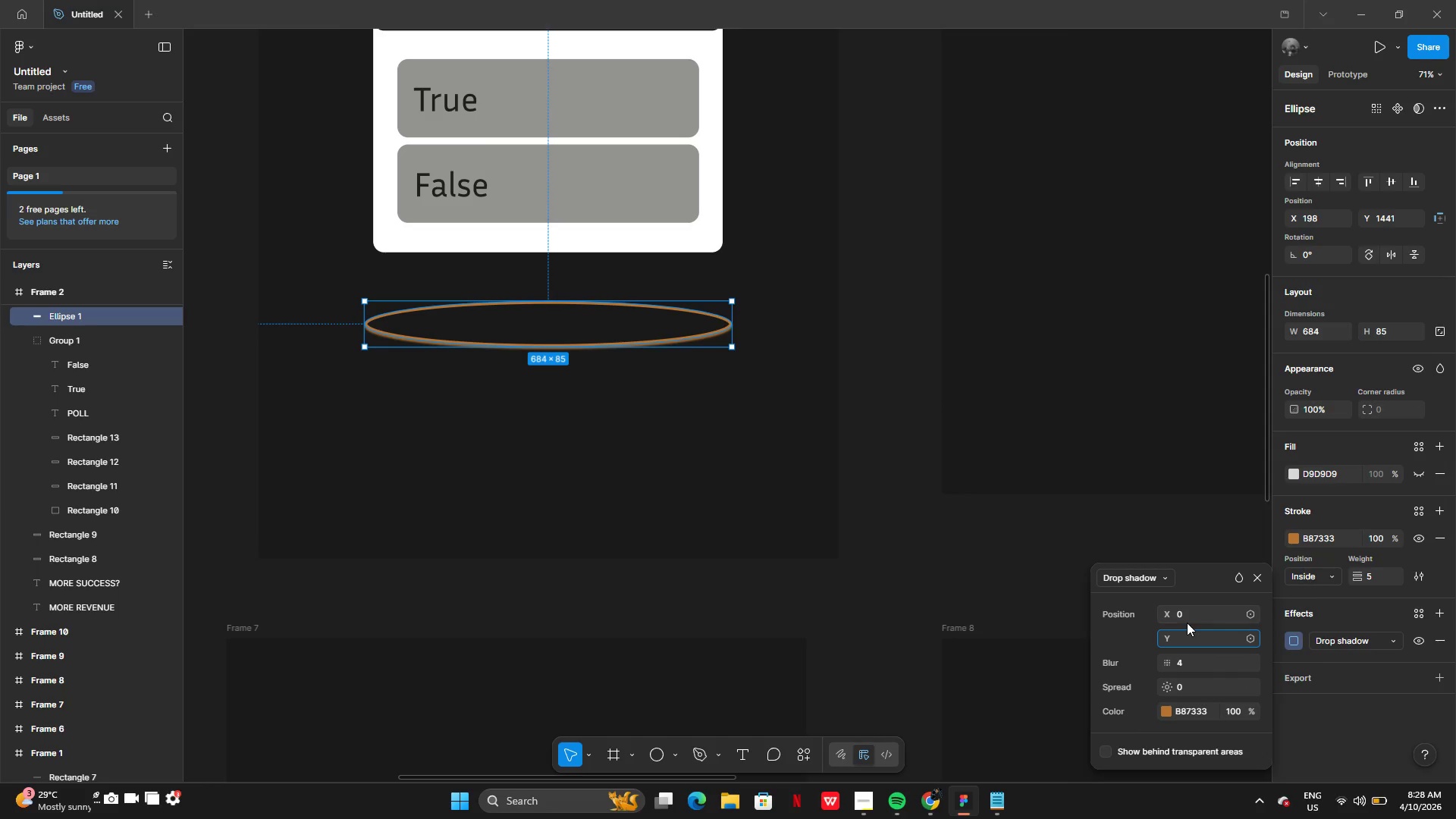 
left_click([1187, 619])
 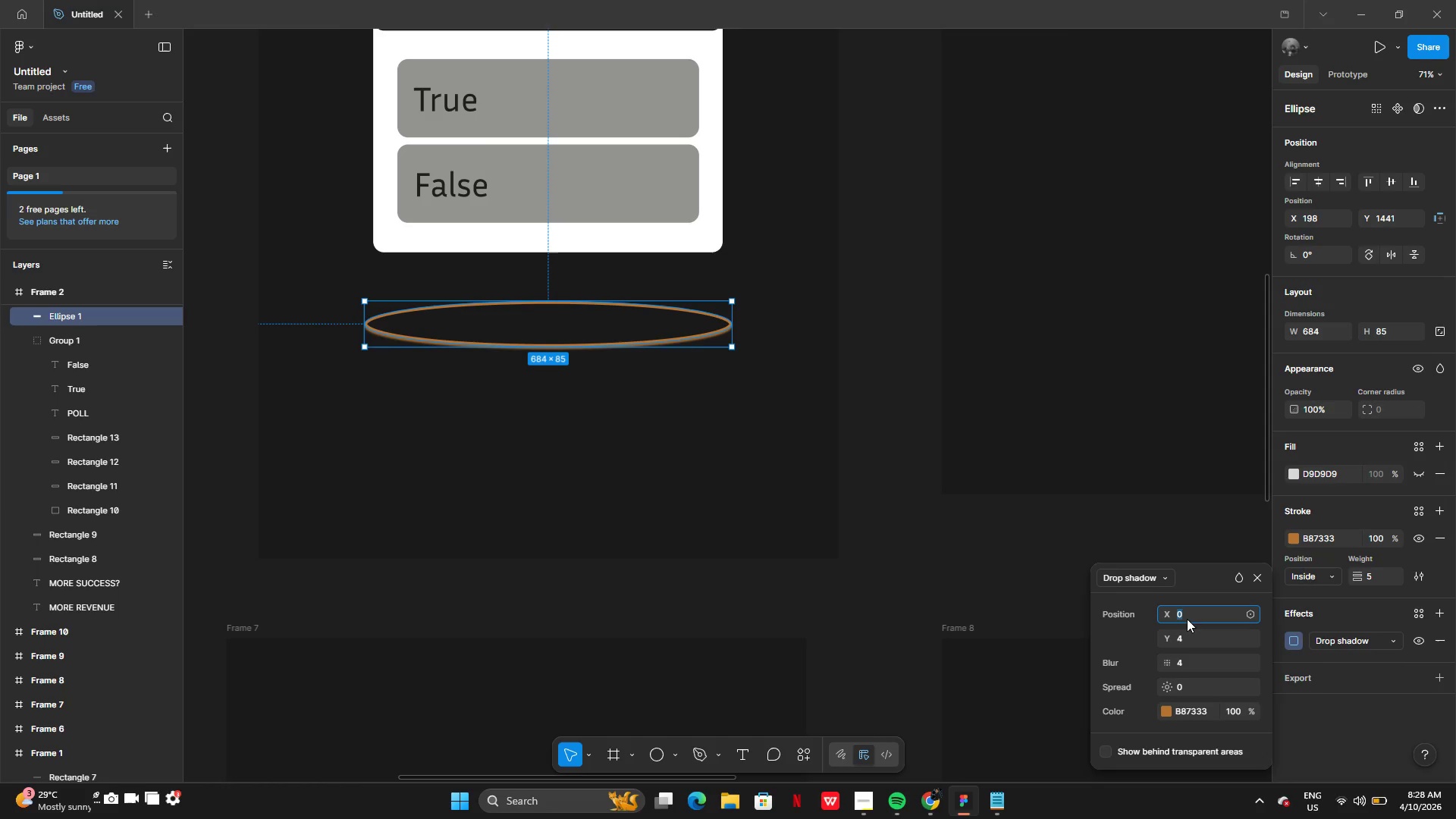 
type(20)
 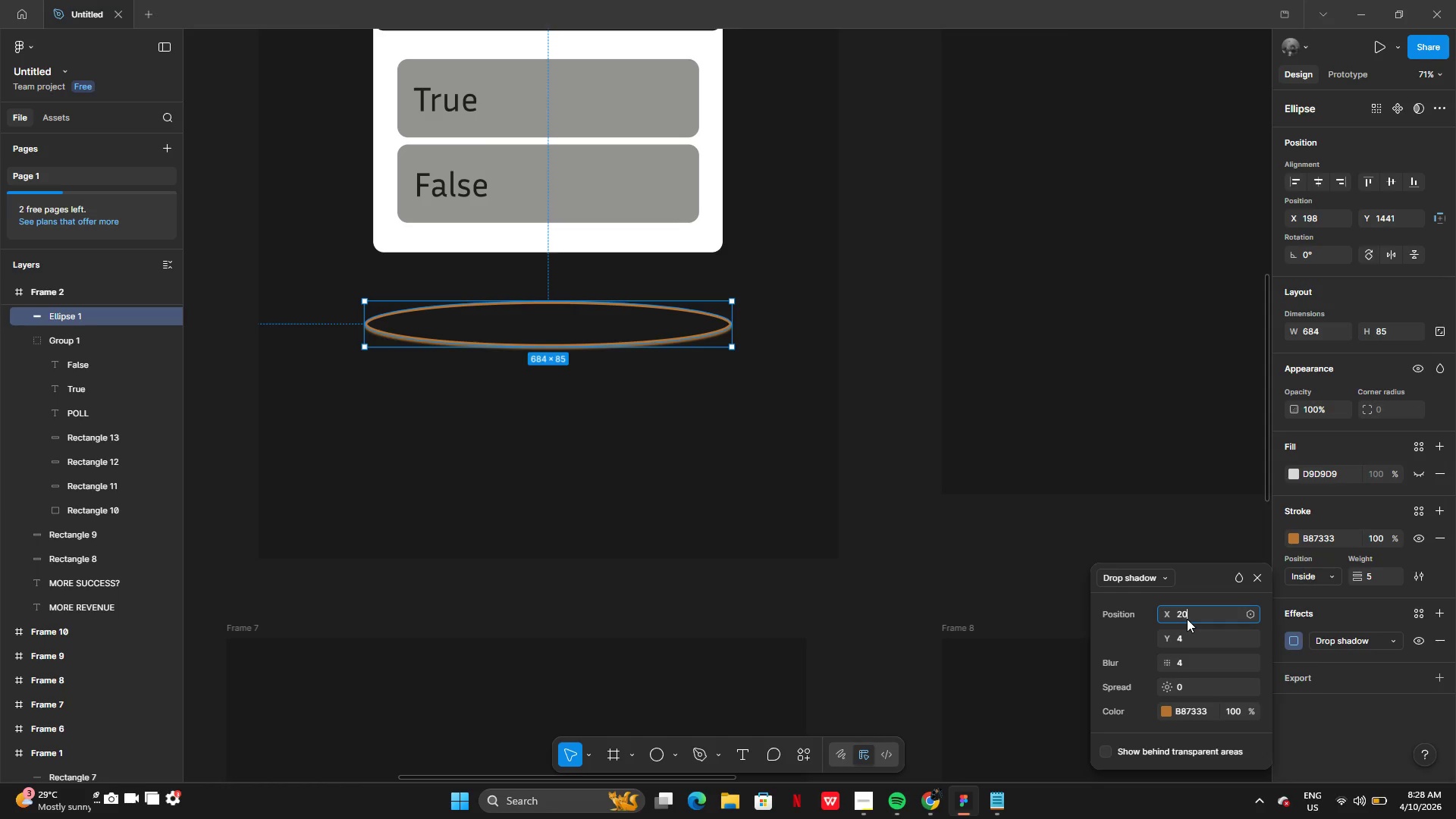 
key(Enter)
 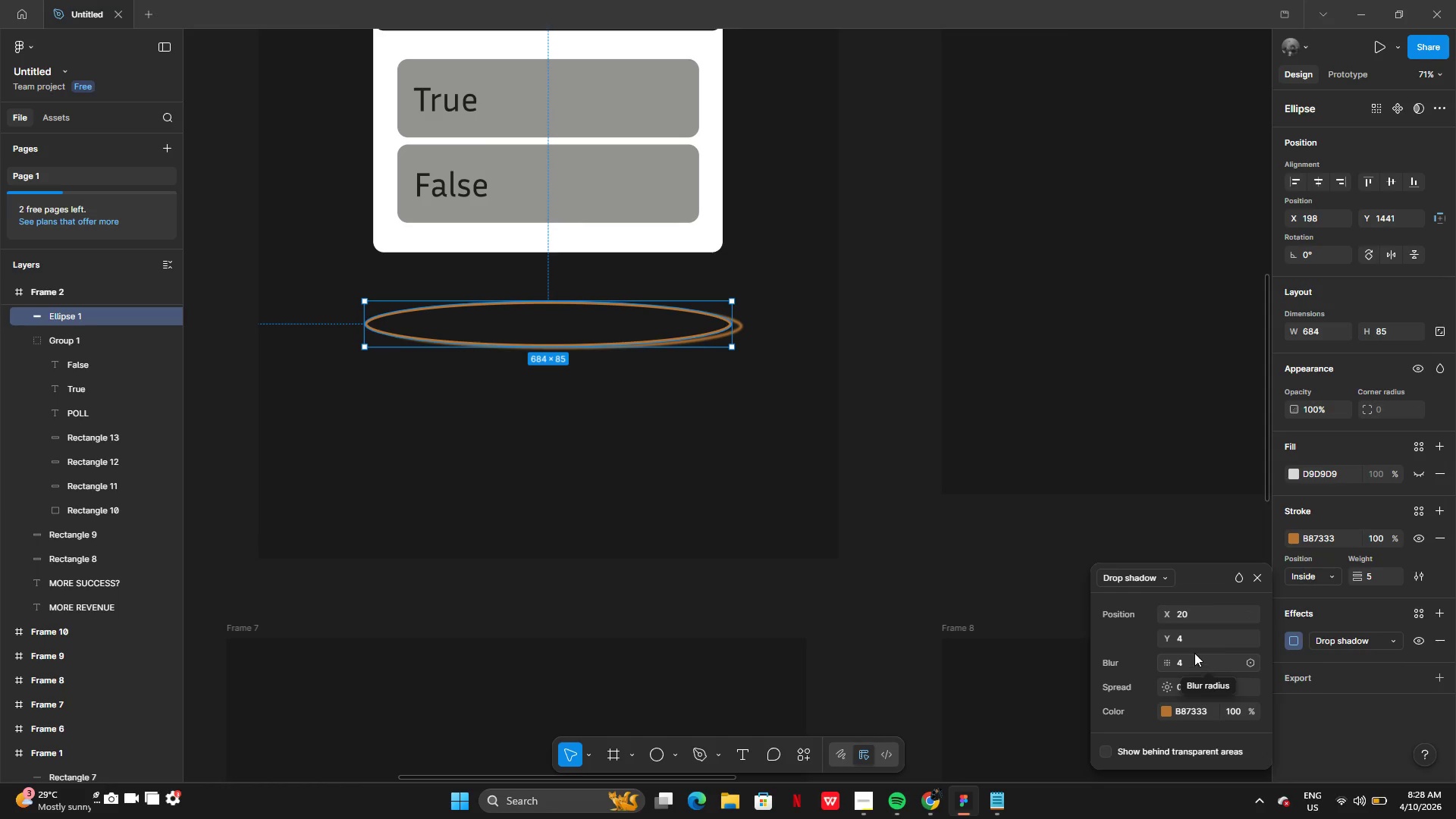 
left_click([1188, 640])
 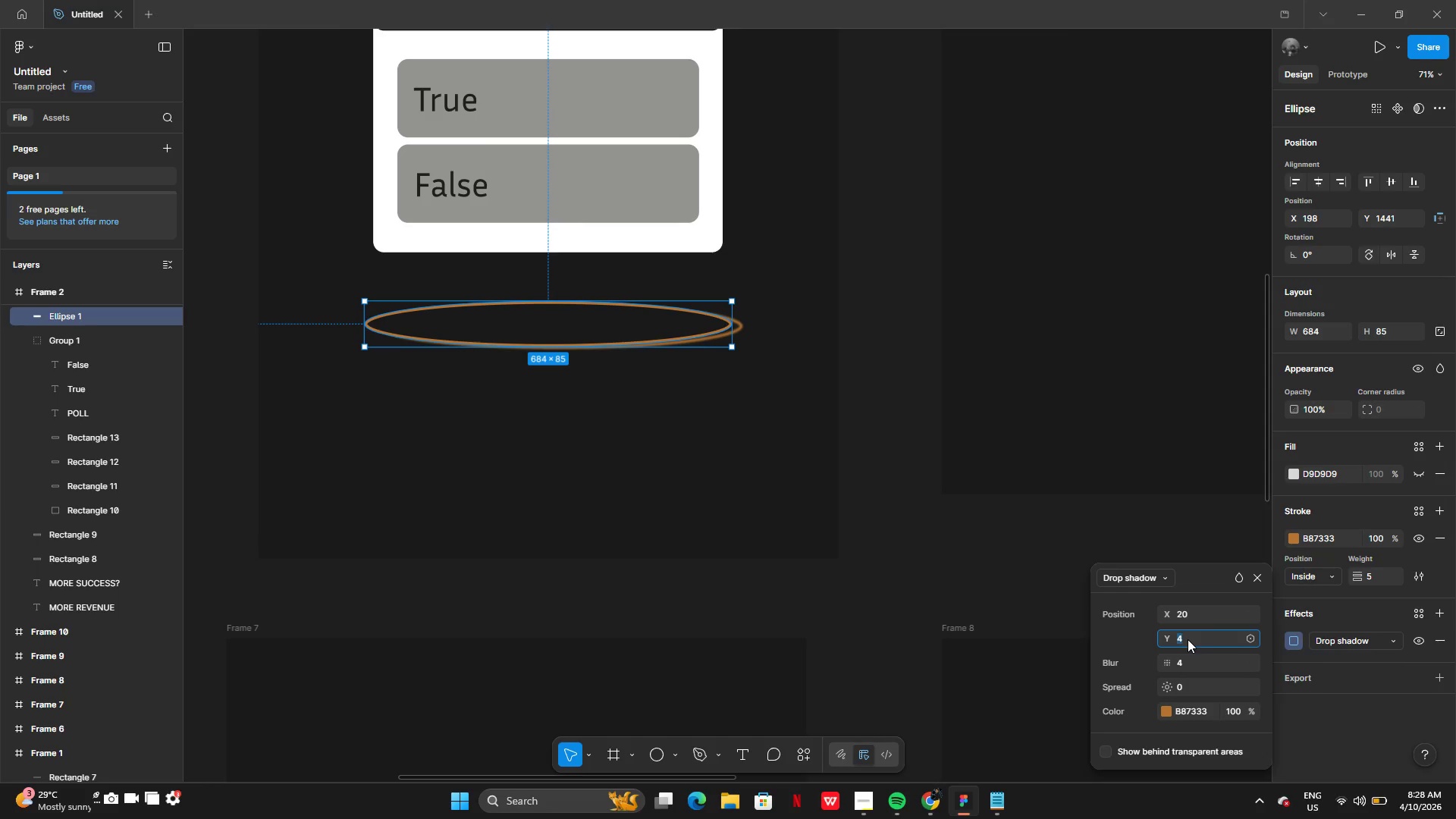 
type(10)
 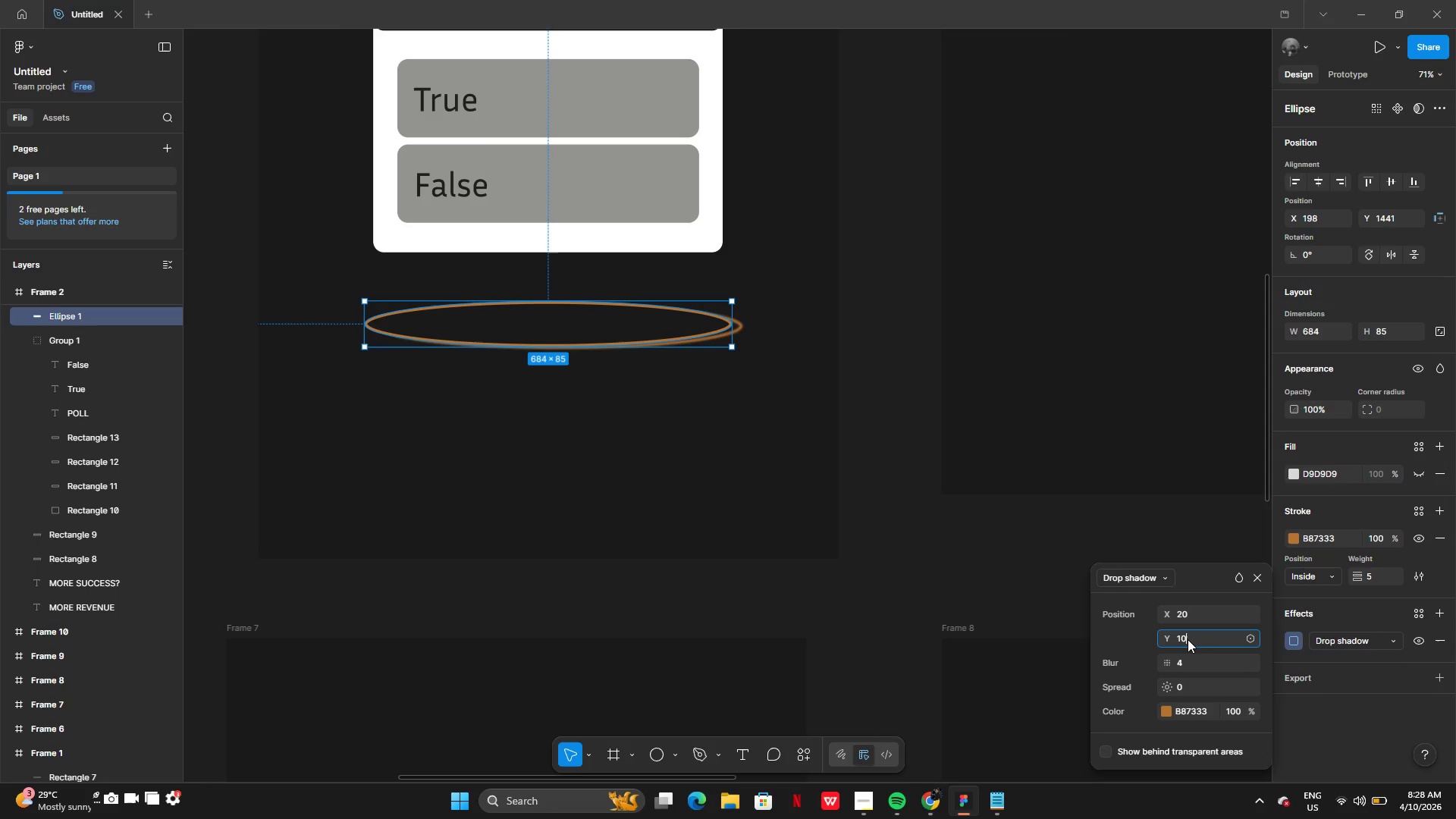 
key(Enter)
 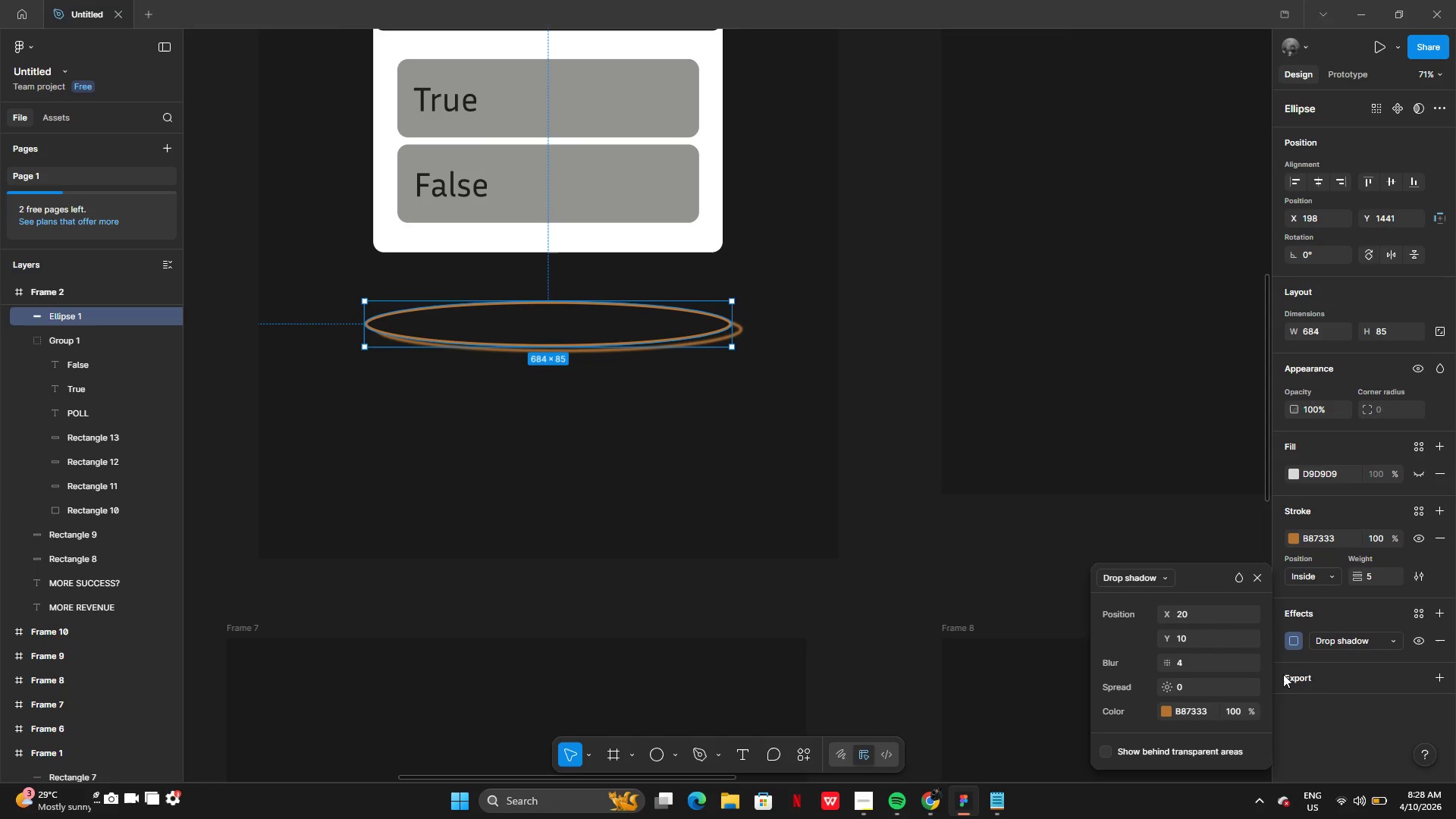 
wait(10.06)
 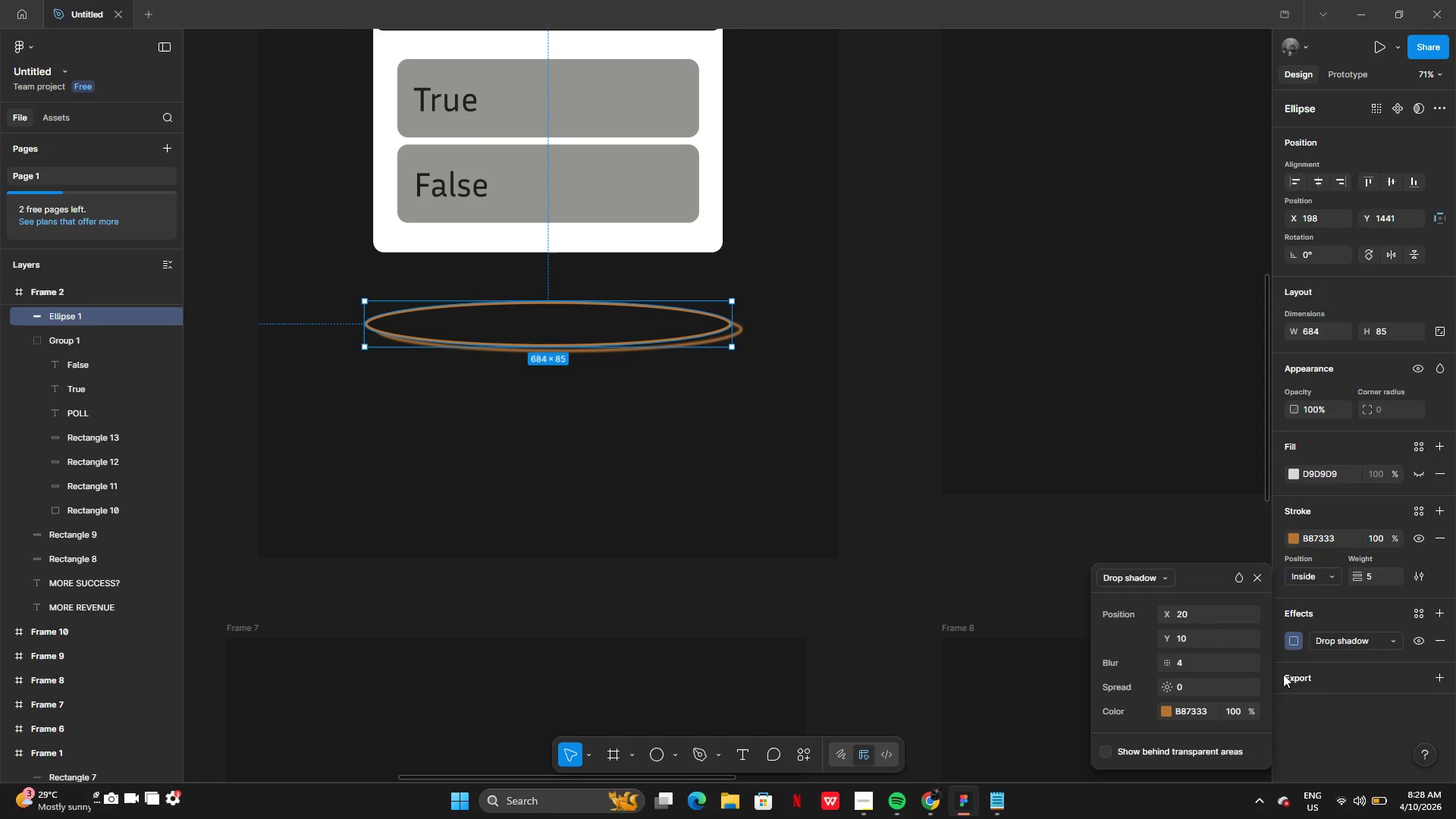 
hold_key(key=ControlLeft, duration=2.11)
 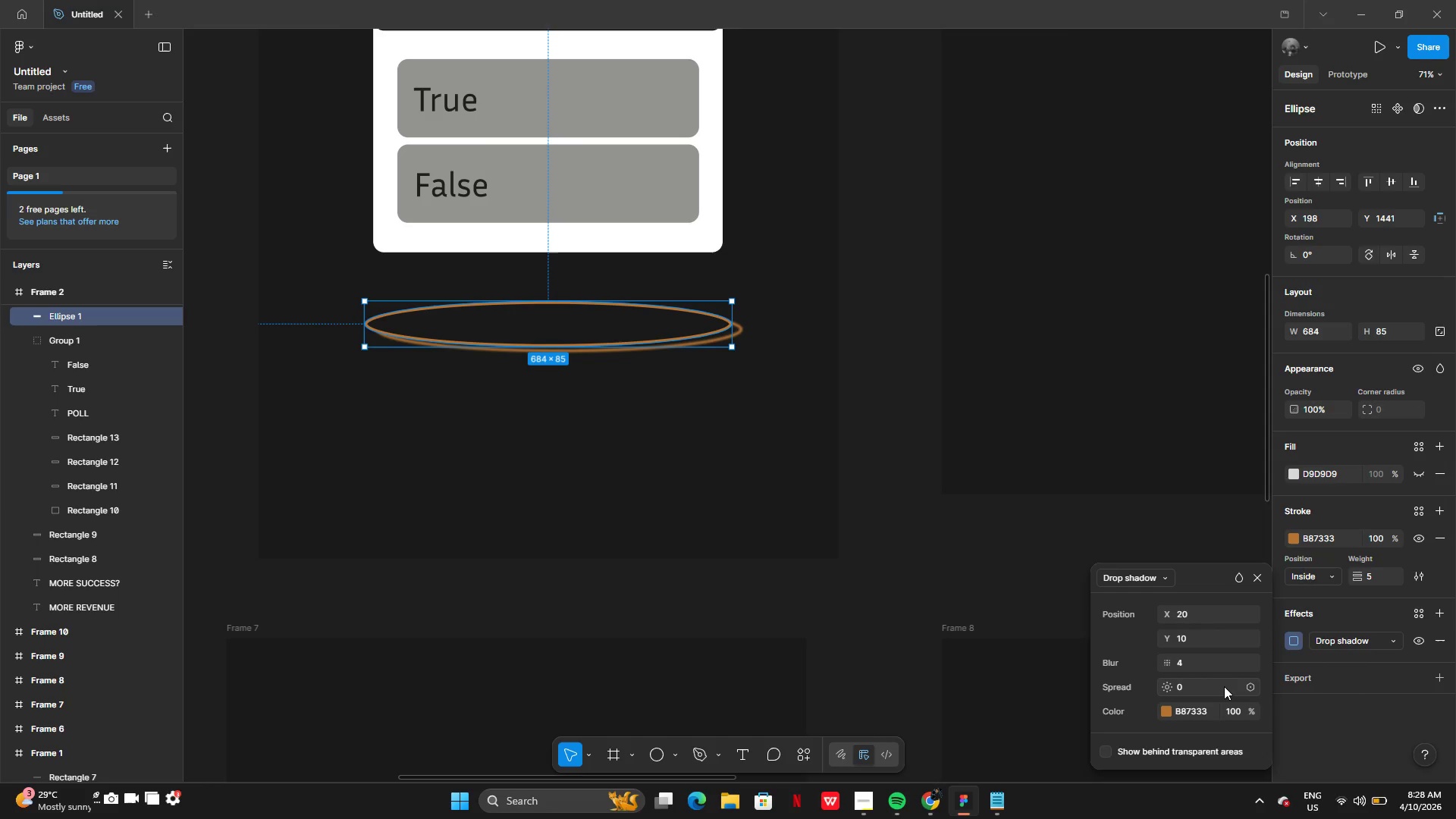 
key(Control+Z)
 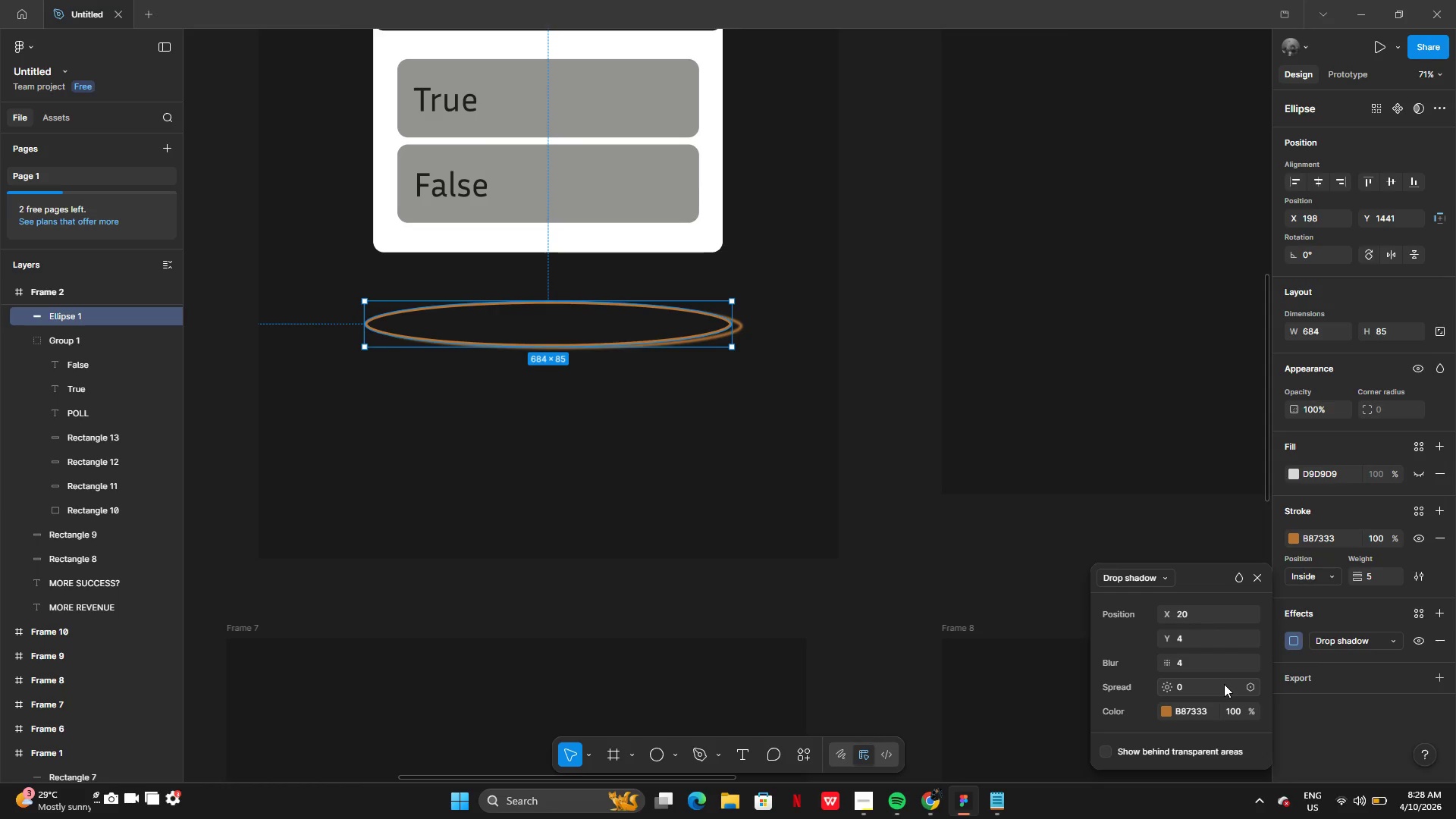 
key(Control+Z)
 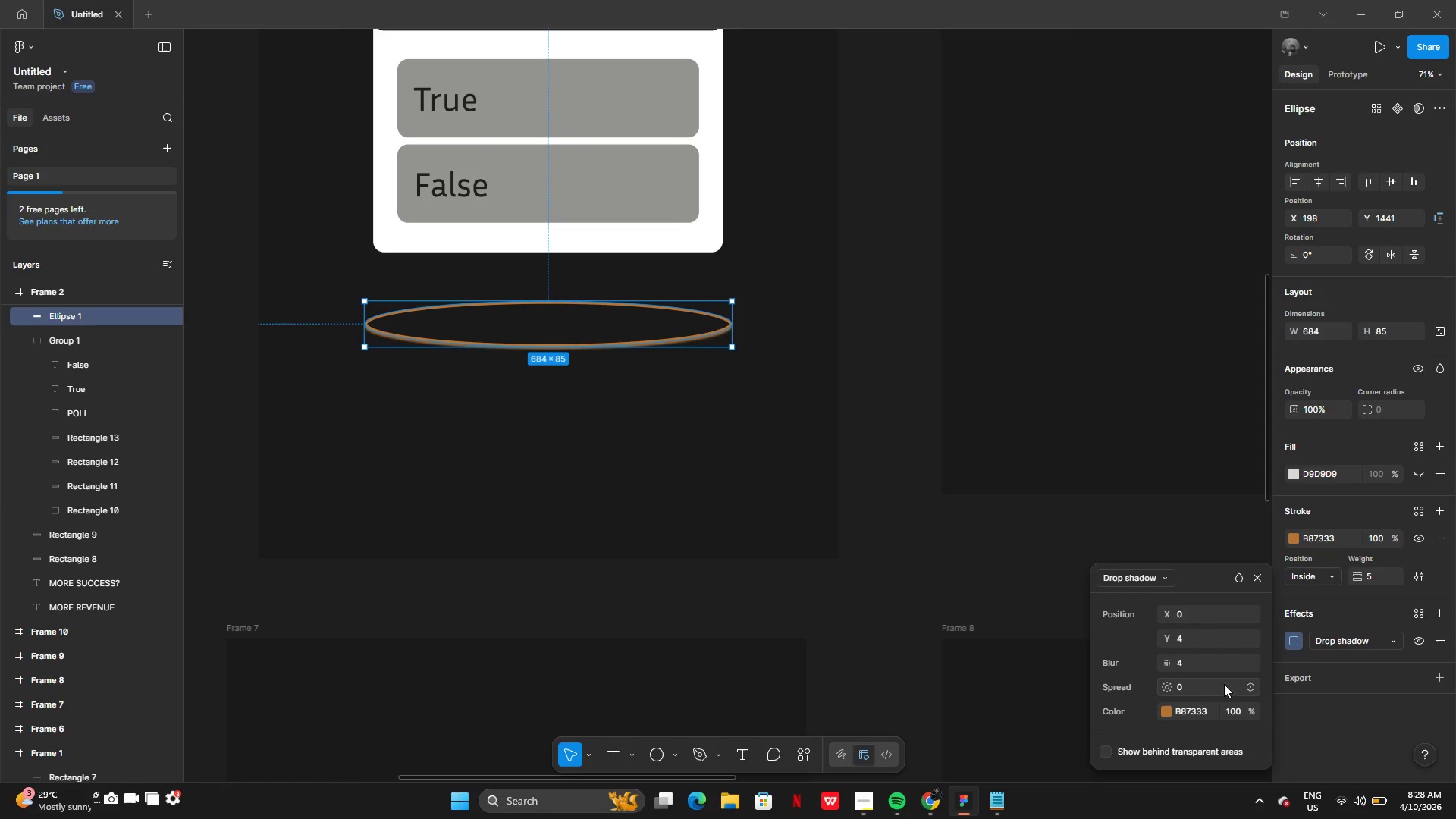 
key(Control+Z)
 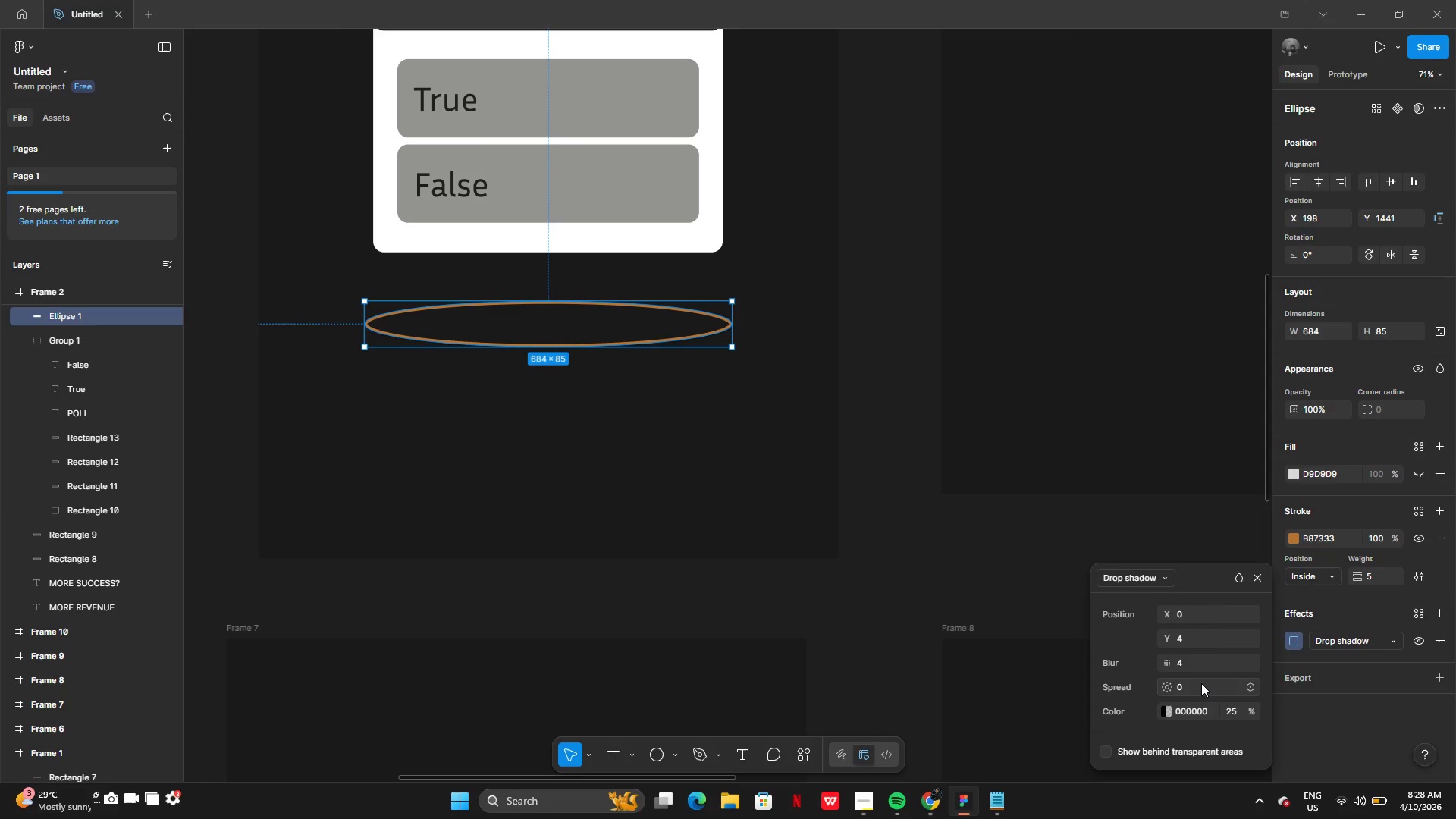 
key(Control+Z)
 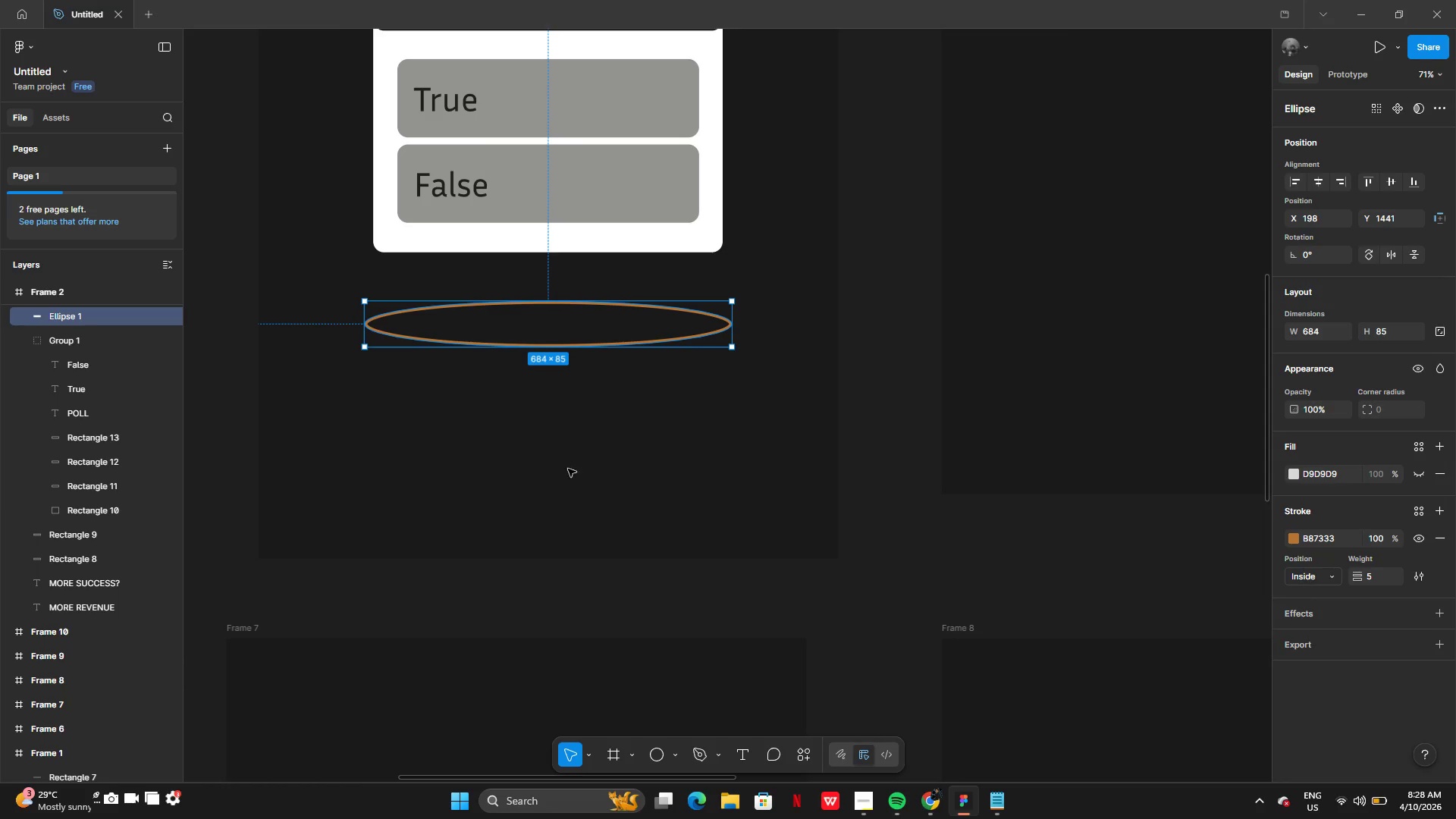 
left_click([553, 456])
 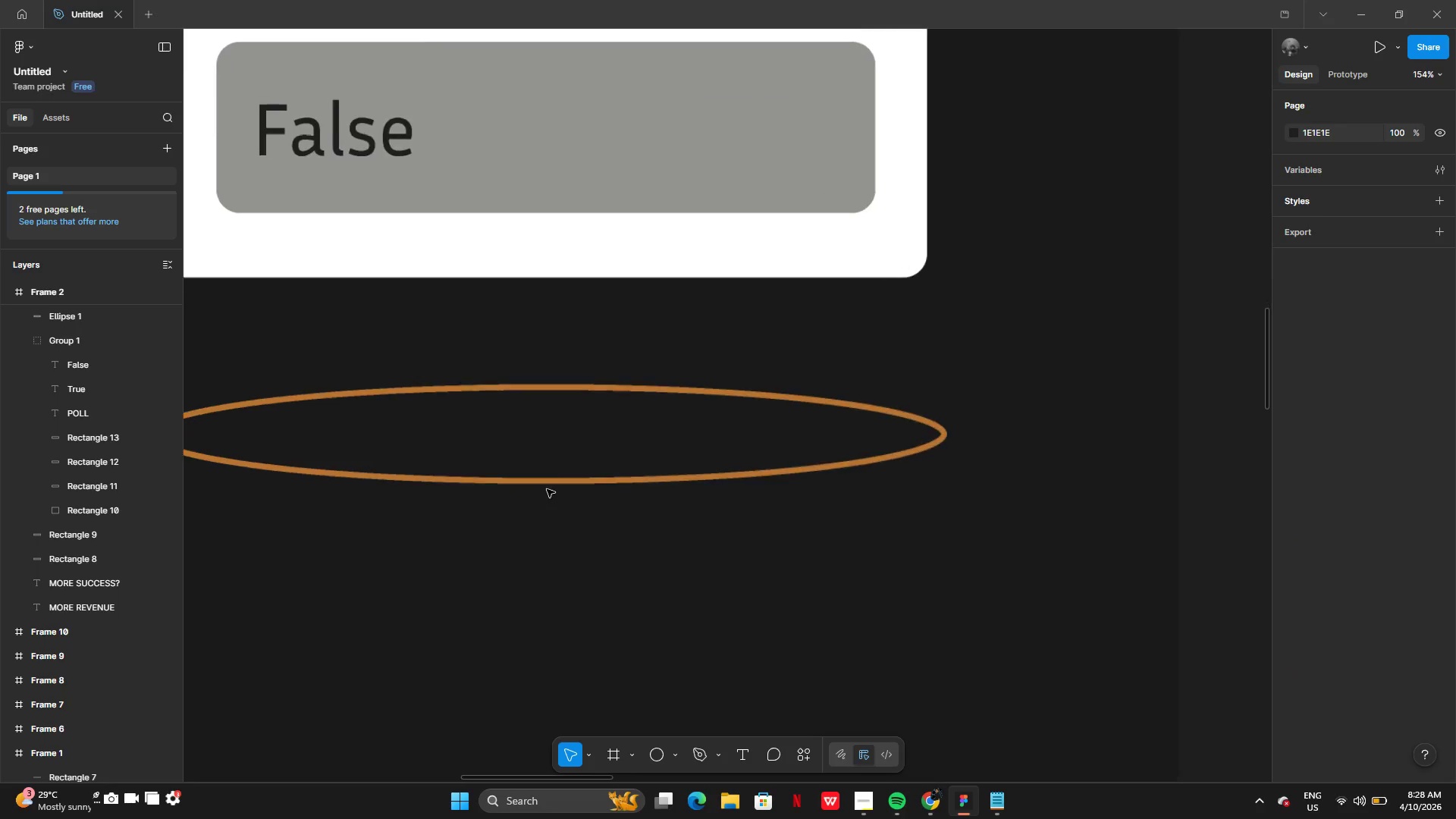 
left_click([542, 482])
 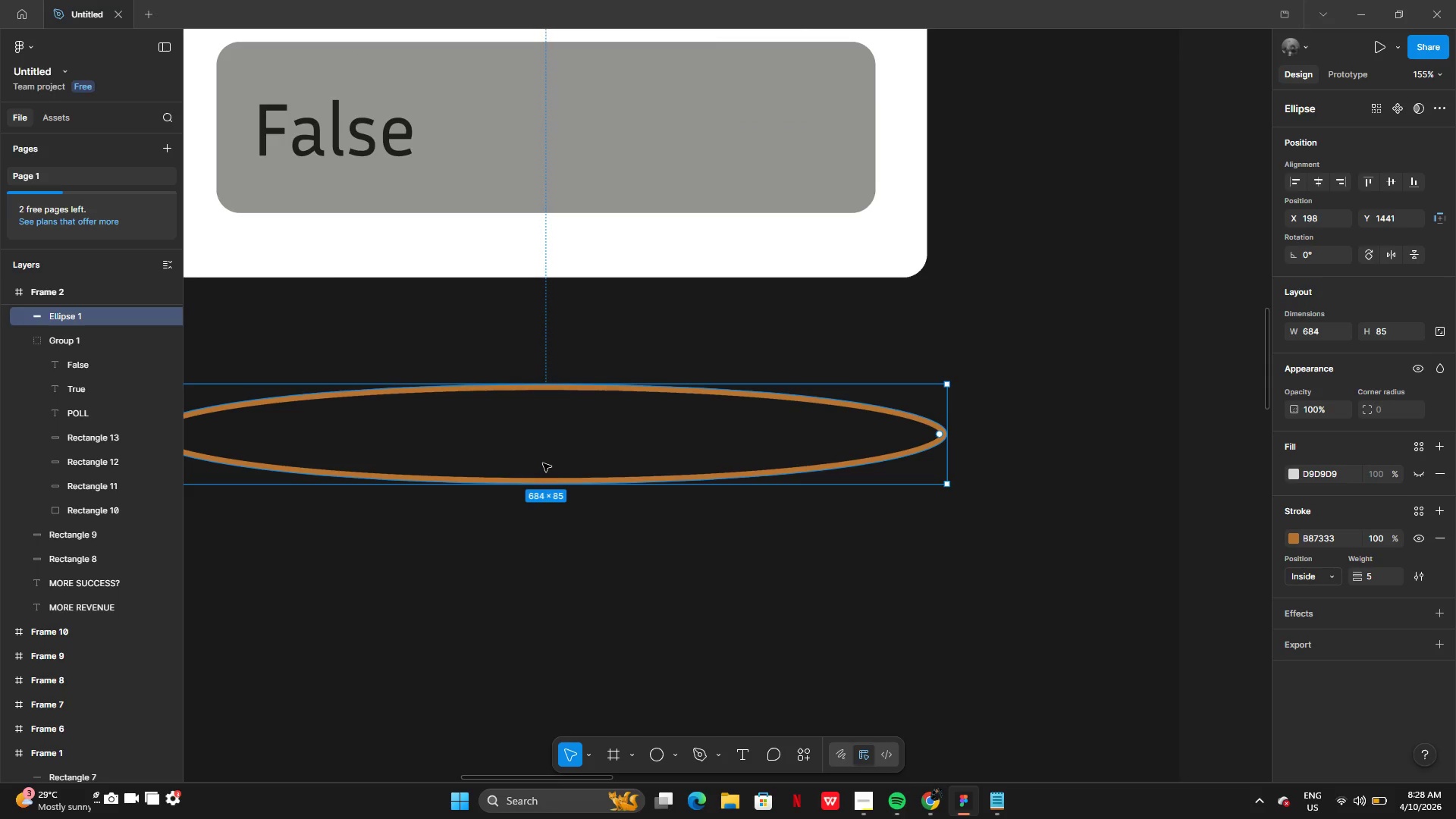 
key(Alt+AltLeft)
 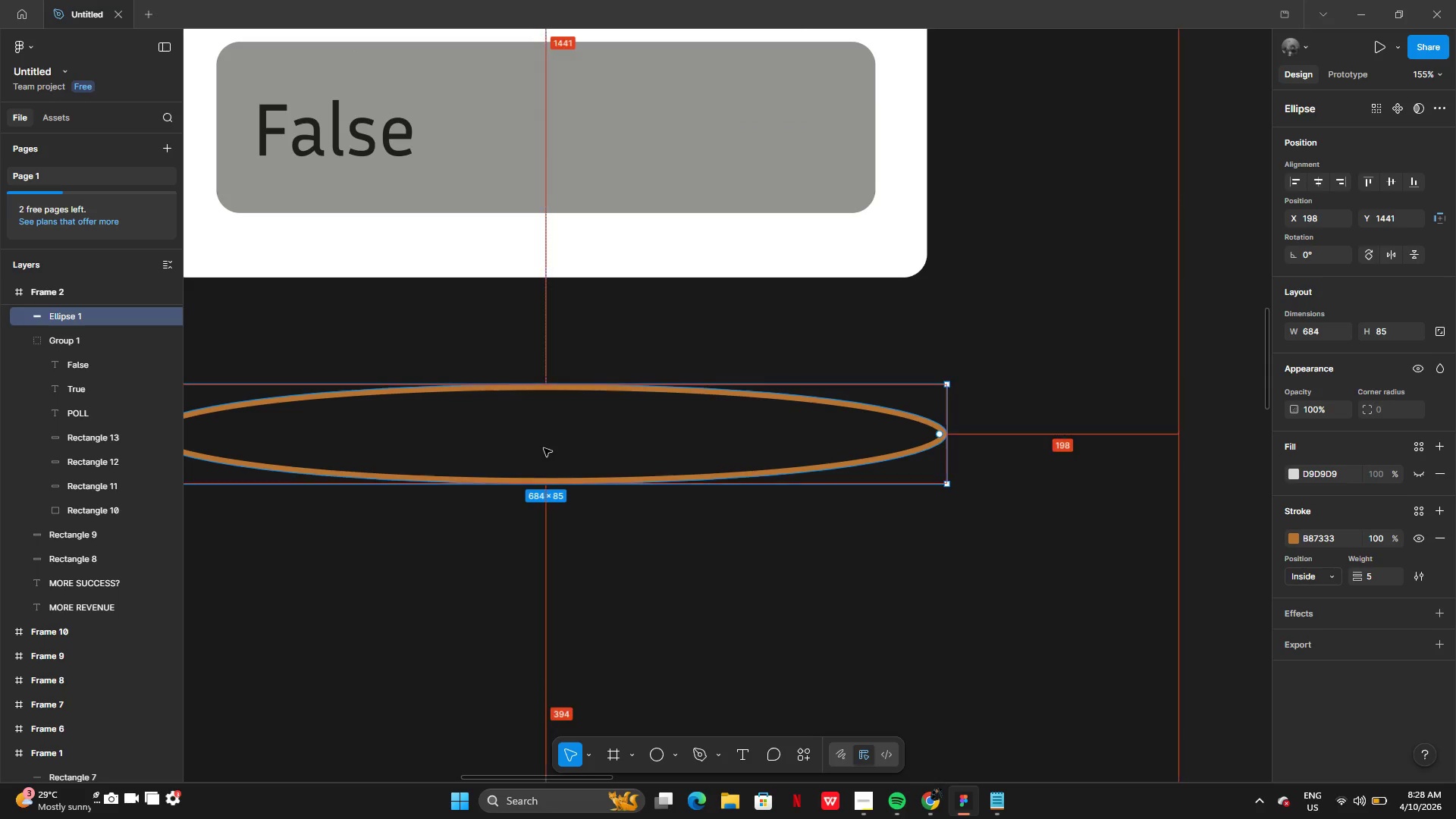 
left_click_drag(start_coordinate=[544, 448], to_coordinate=[544, 461])
 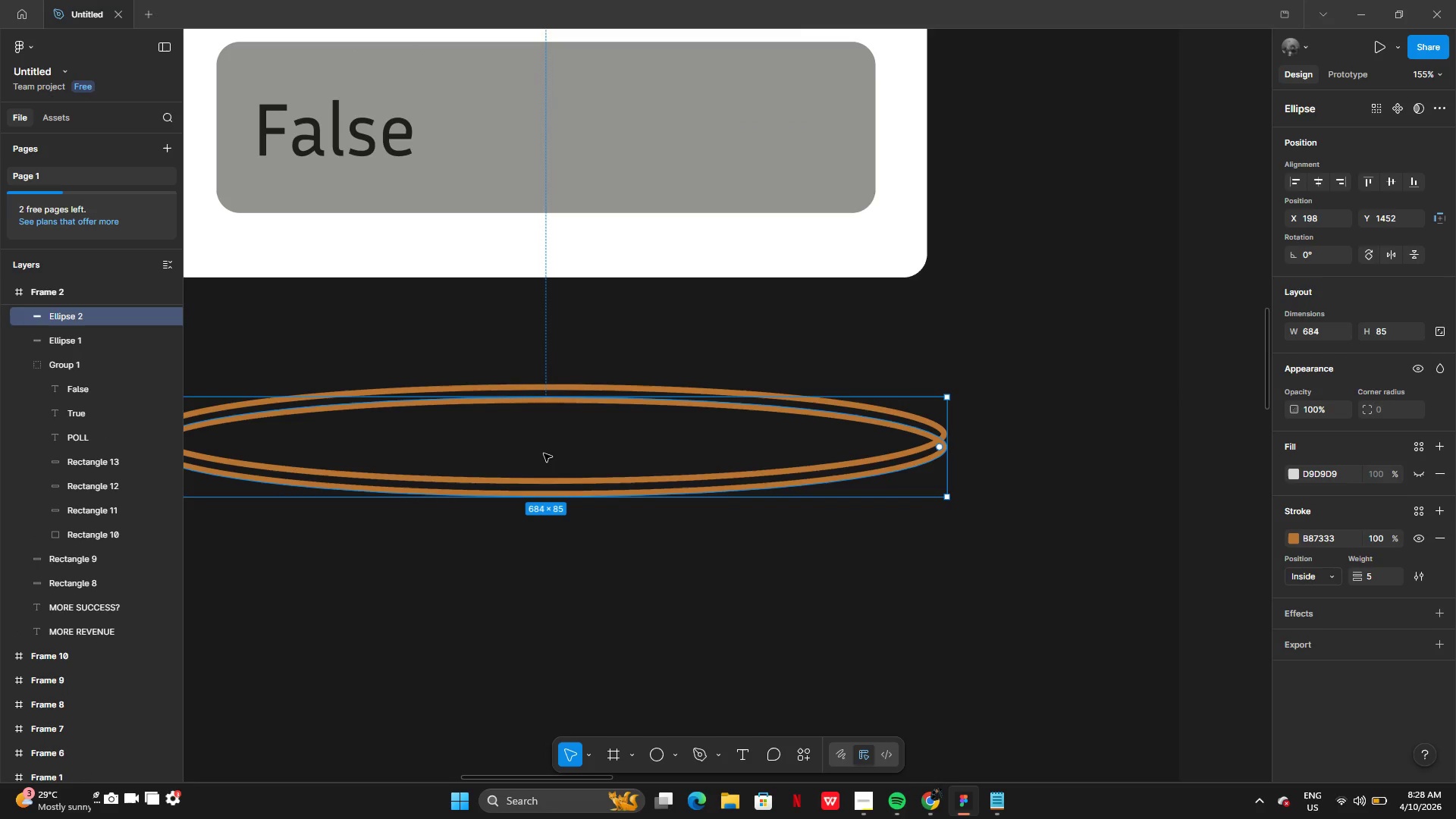 
left_click_drag(start_coordinate=[544, 453], to_coordinate=[544, 446])
 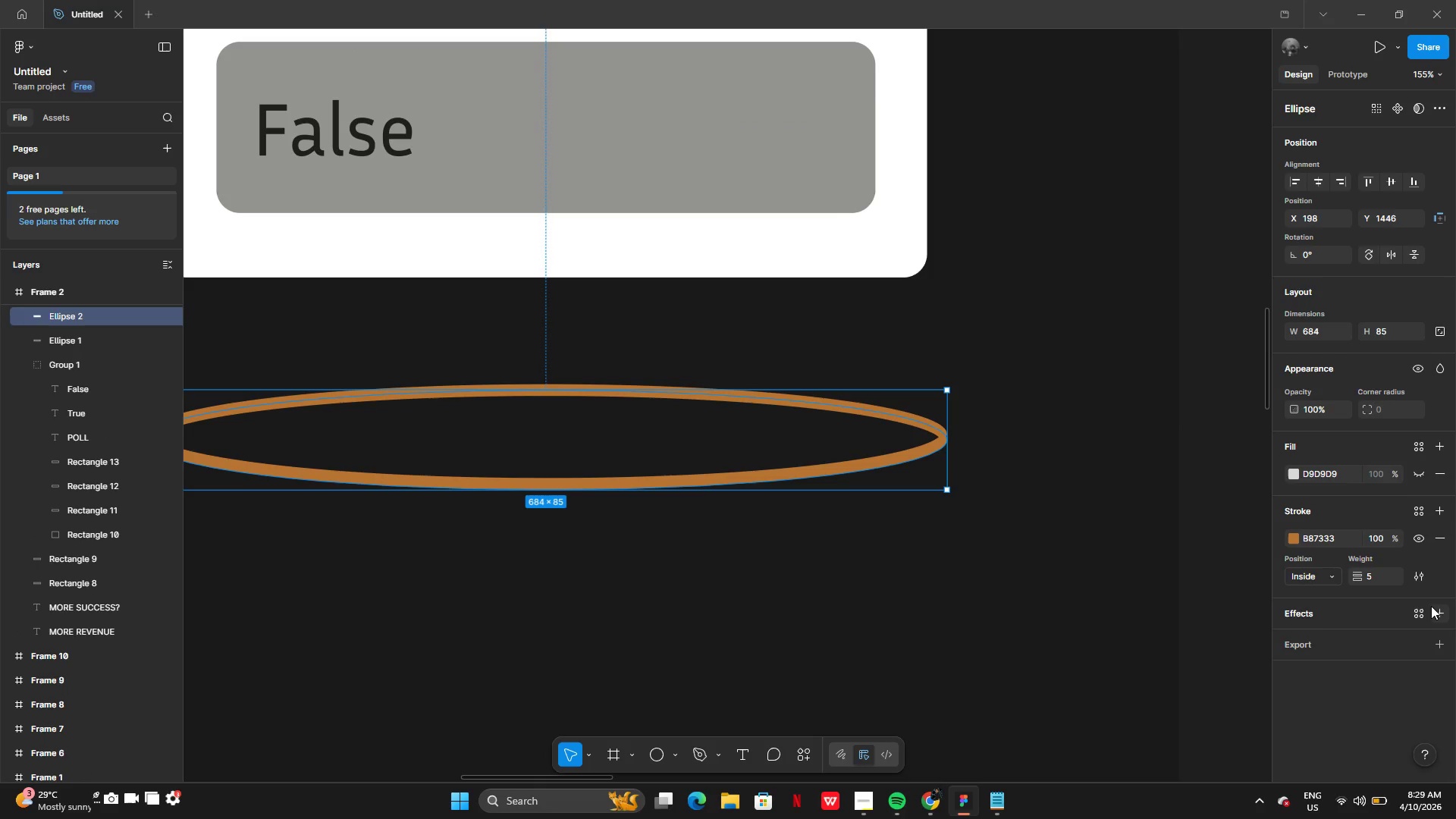 
left_click([1431, 613])
 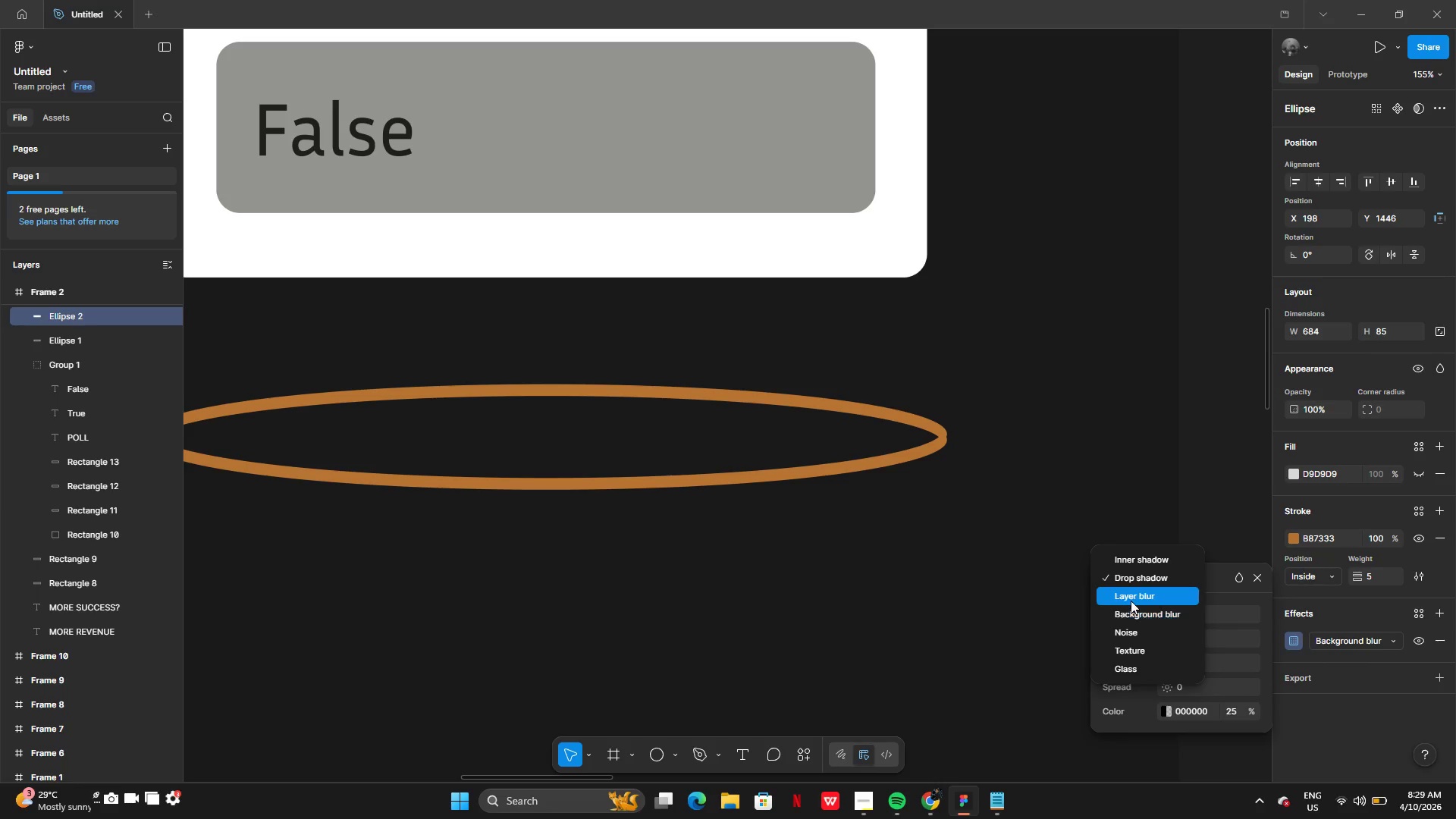 
left_click([1131, 601])
 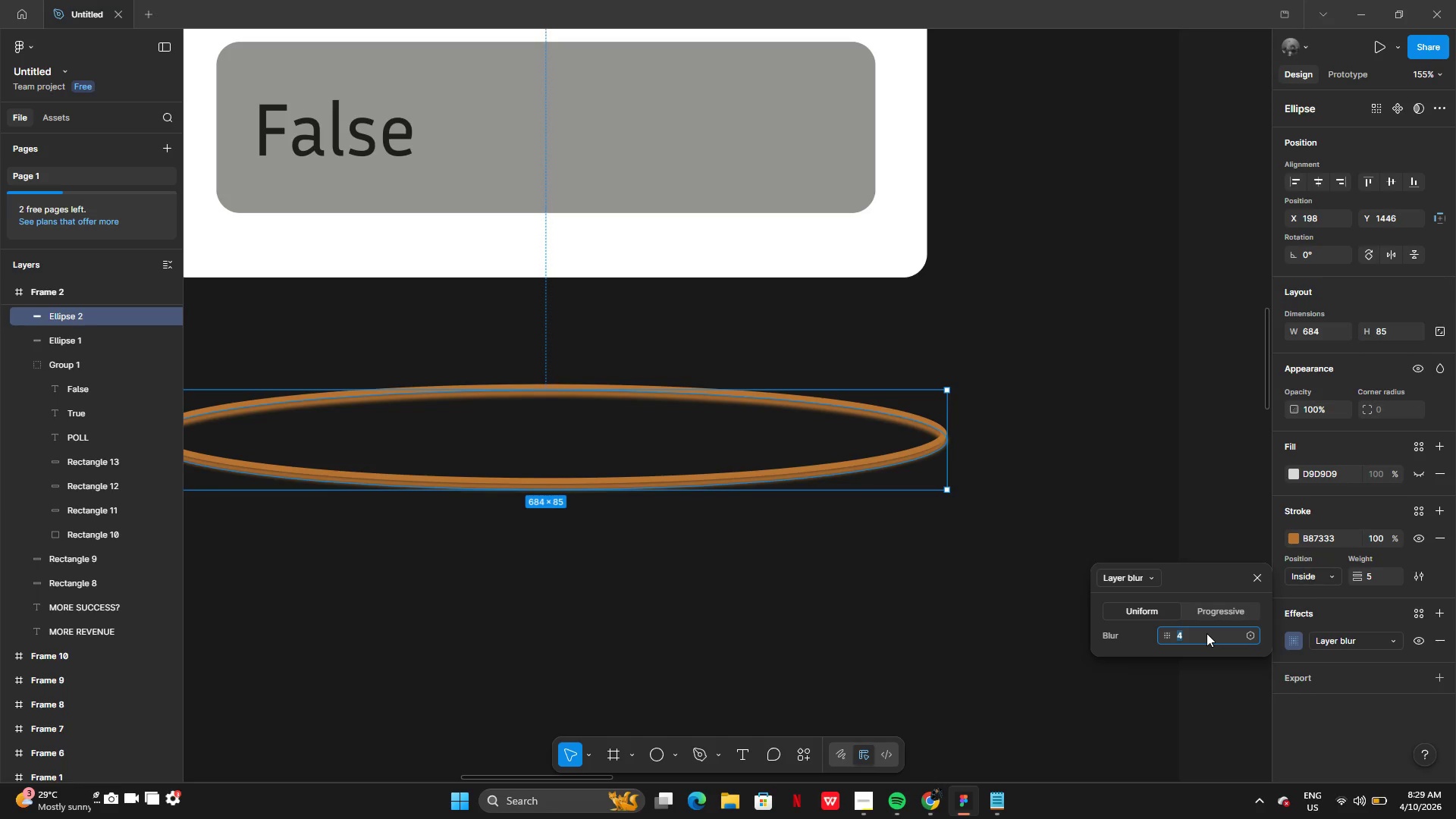 
wait(5.24)
 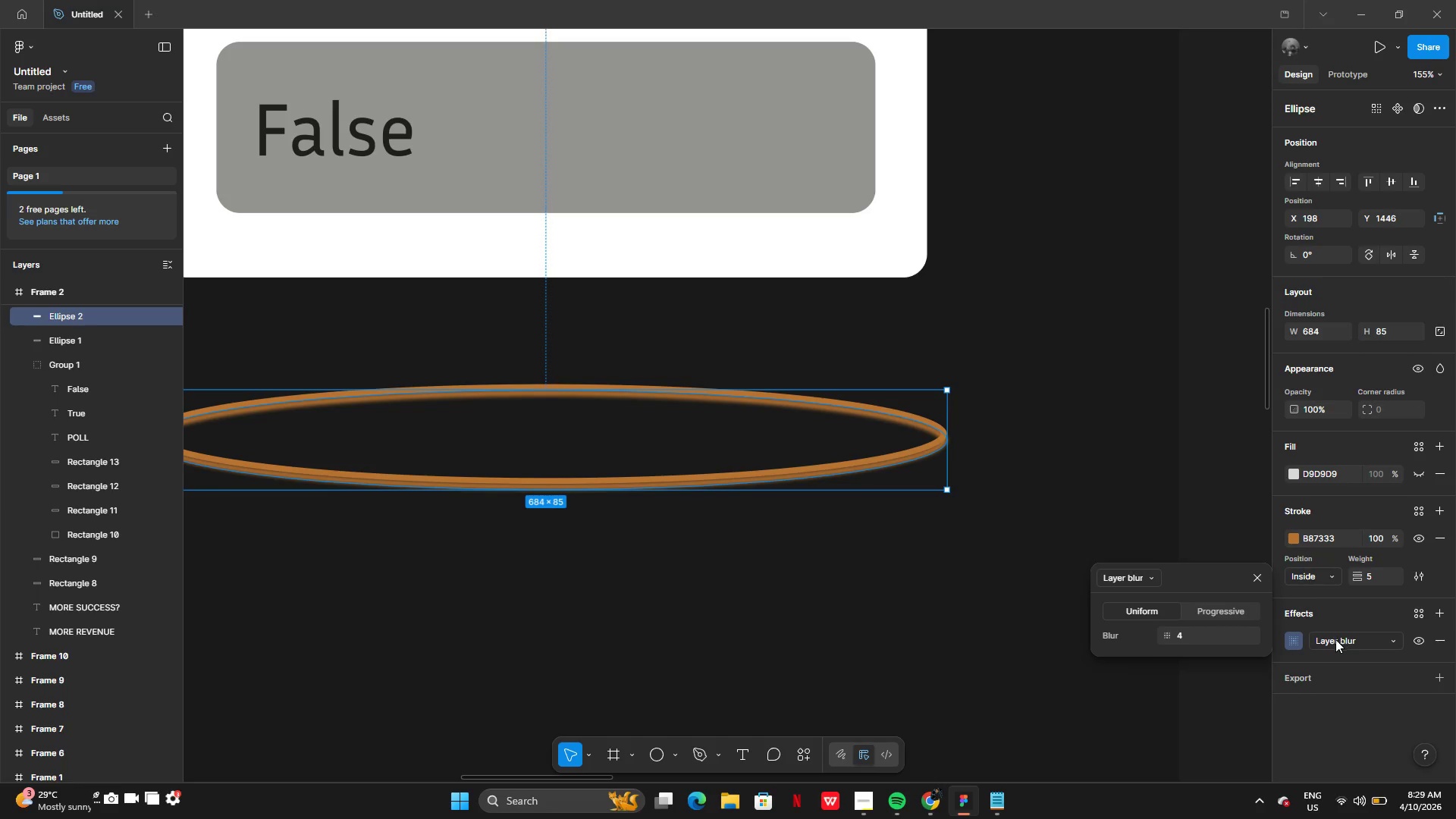 
type(20)
 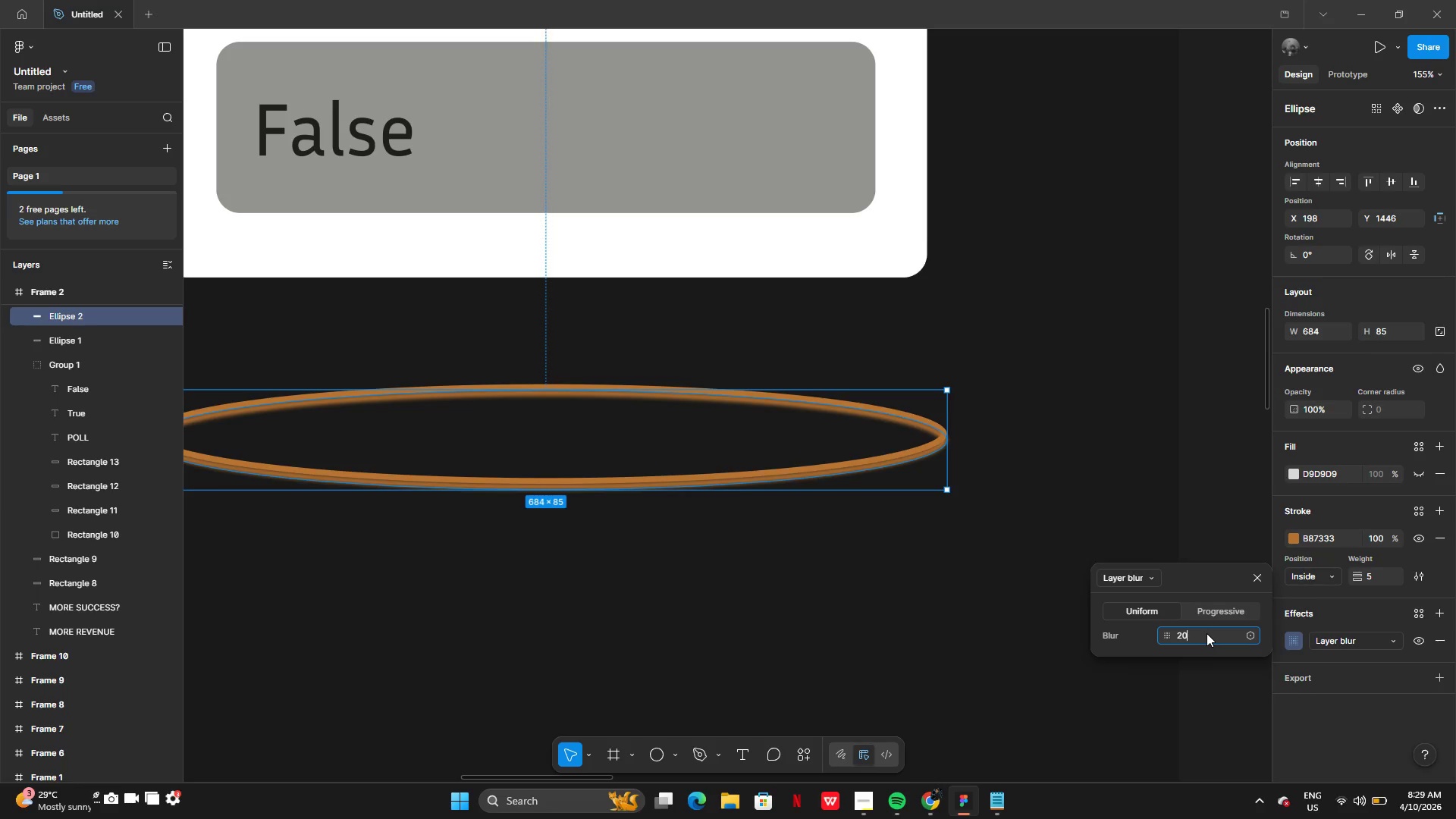 
key(Enter)
 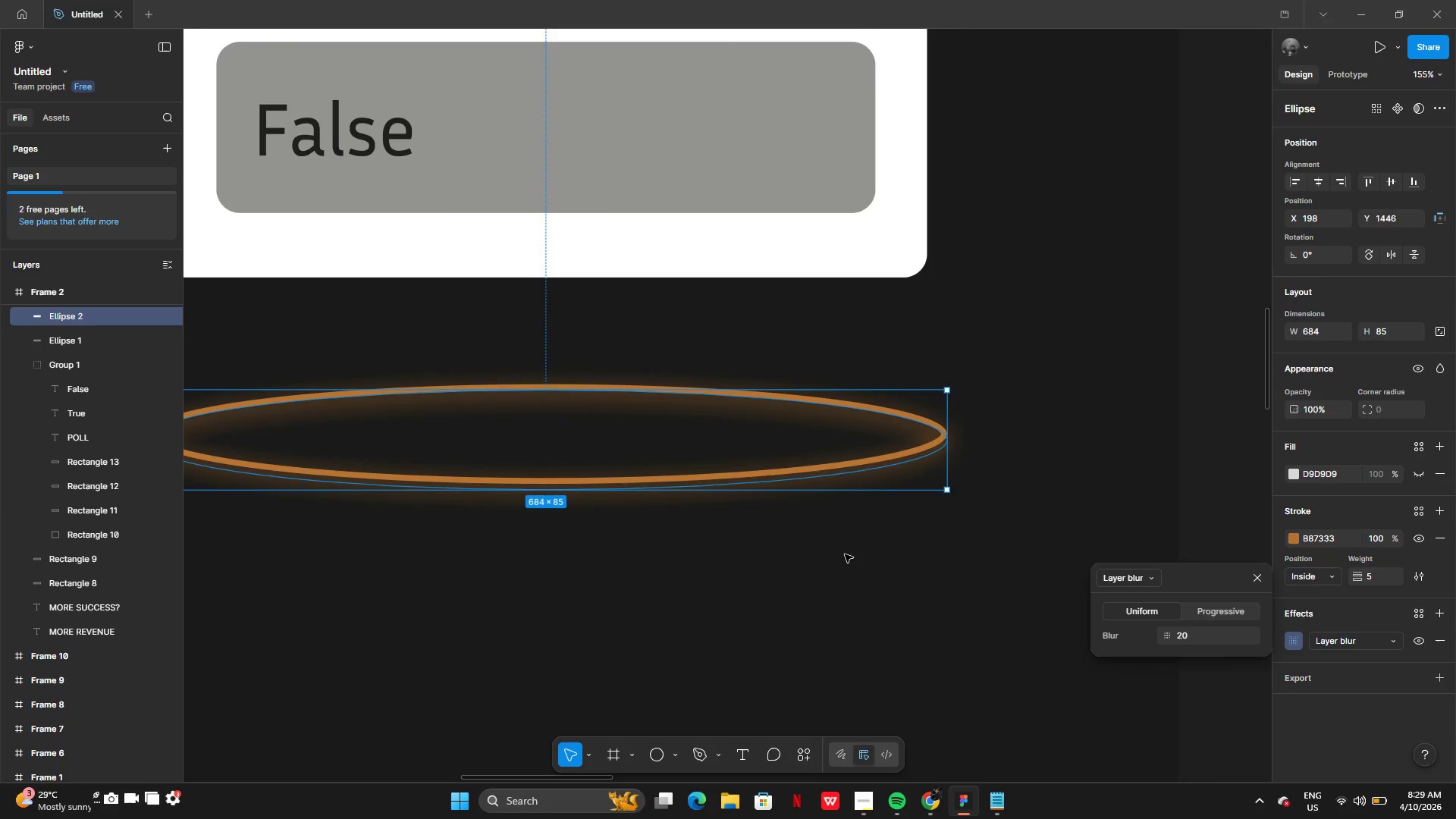 
left_click_drag(start_coordinate=[653, 472], to_coordinate=[643, 462])
 